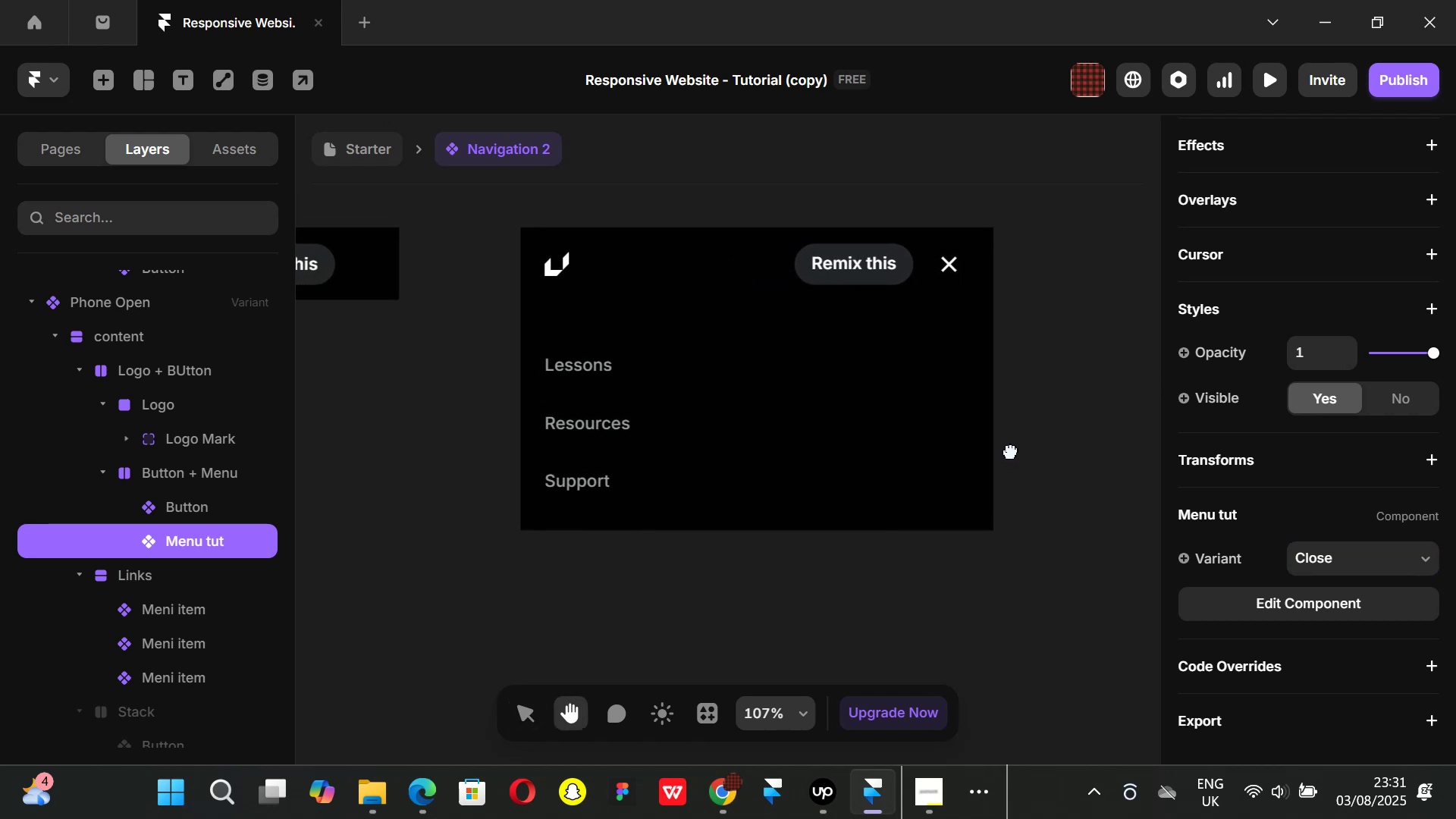 
left_click([183, 509])
 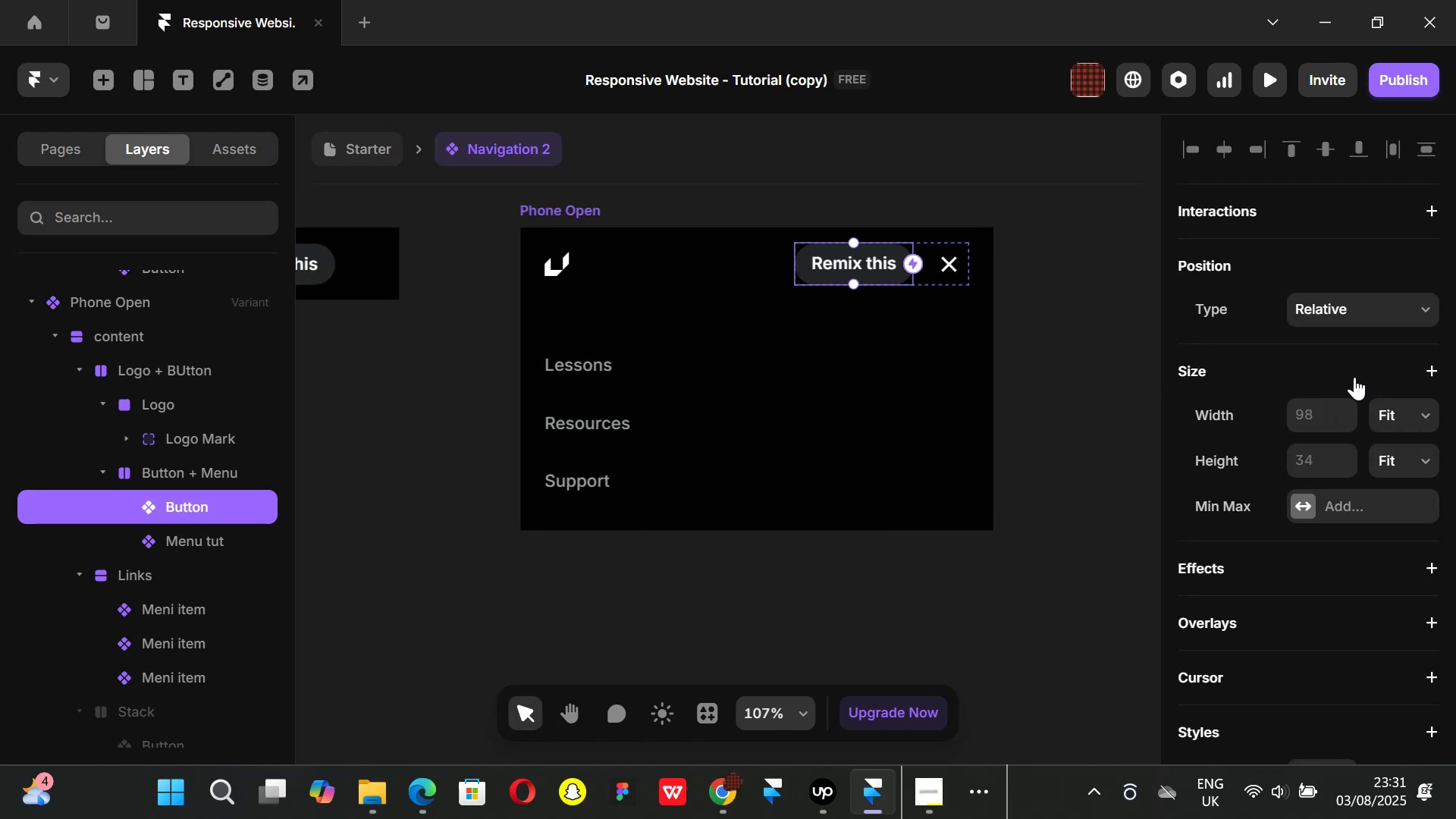 
scroll: coordinate [1356, 381], scroll_direction: down, amount: 3.0
 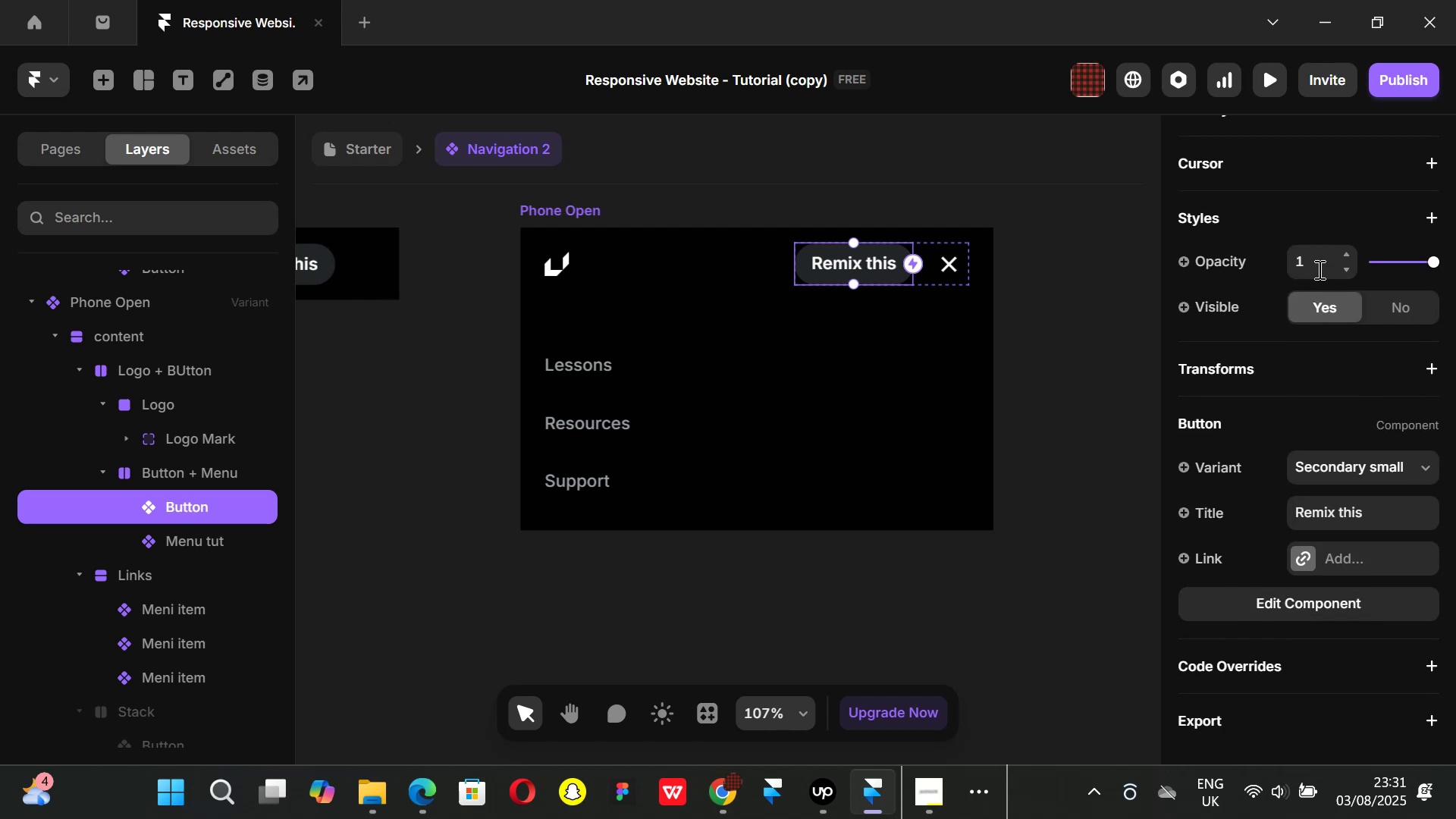 
left_click([1321, 256])
 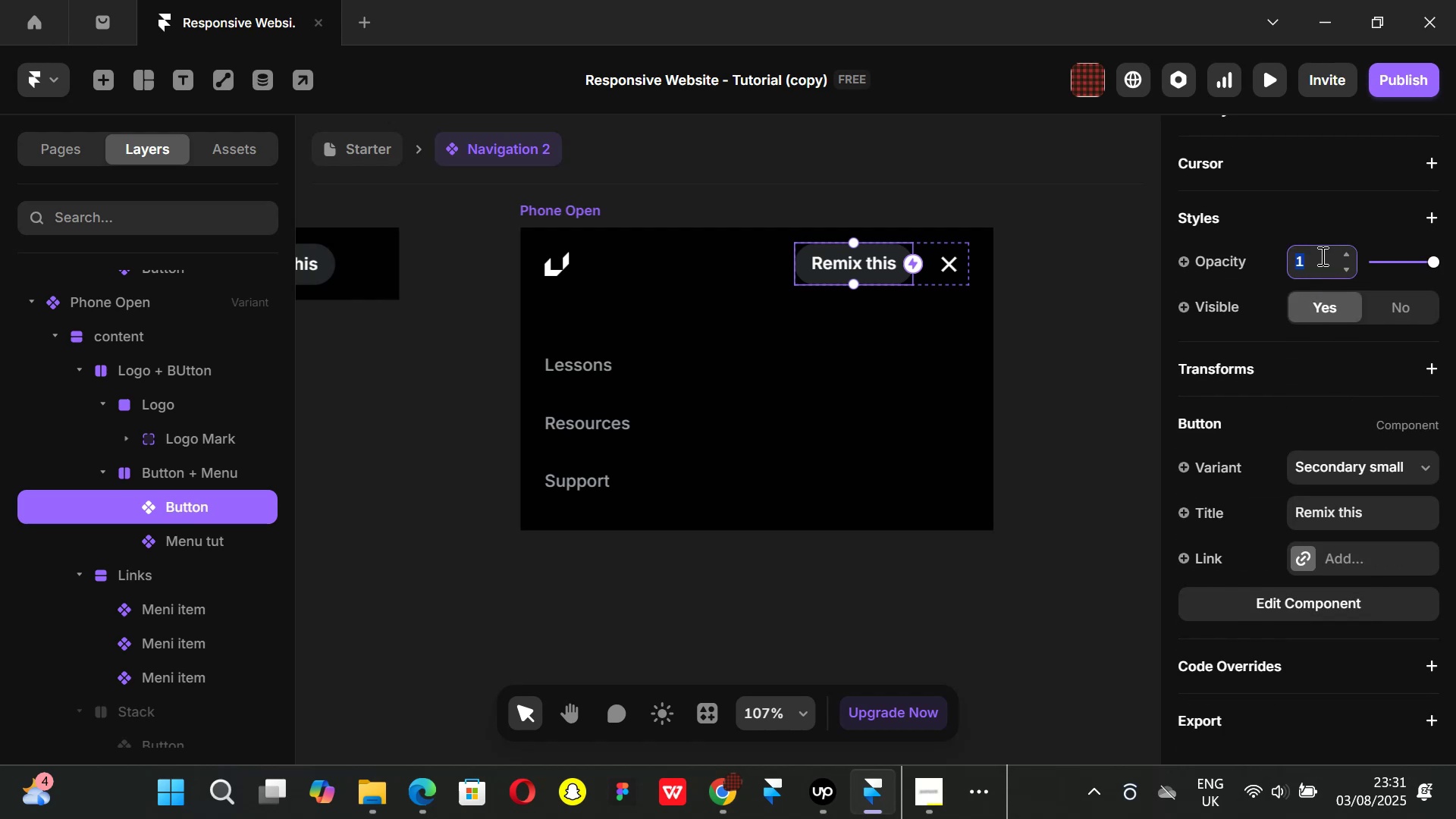 
key(0)
 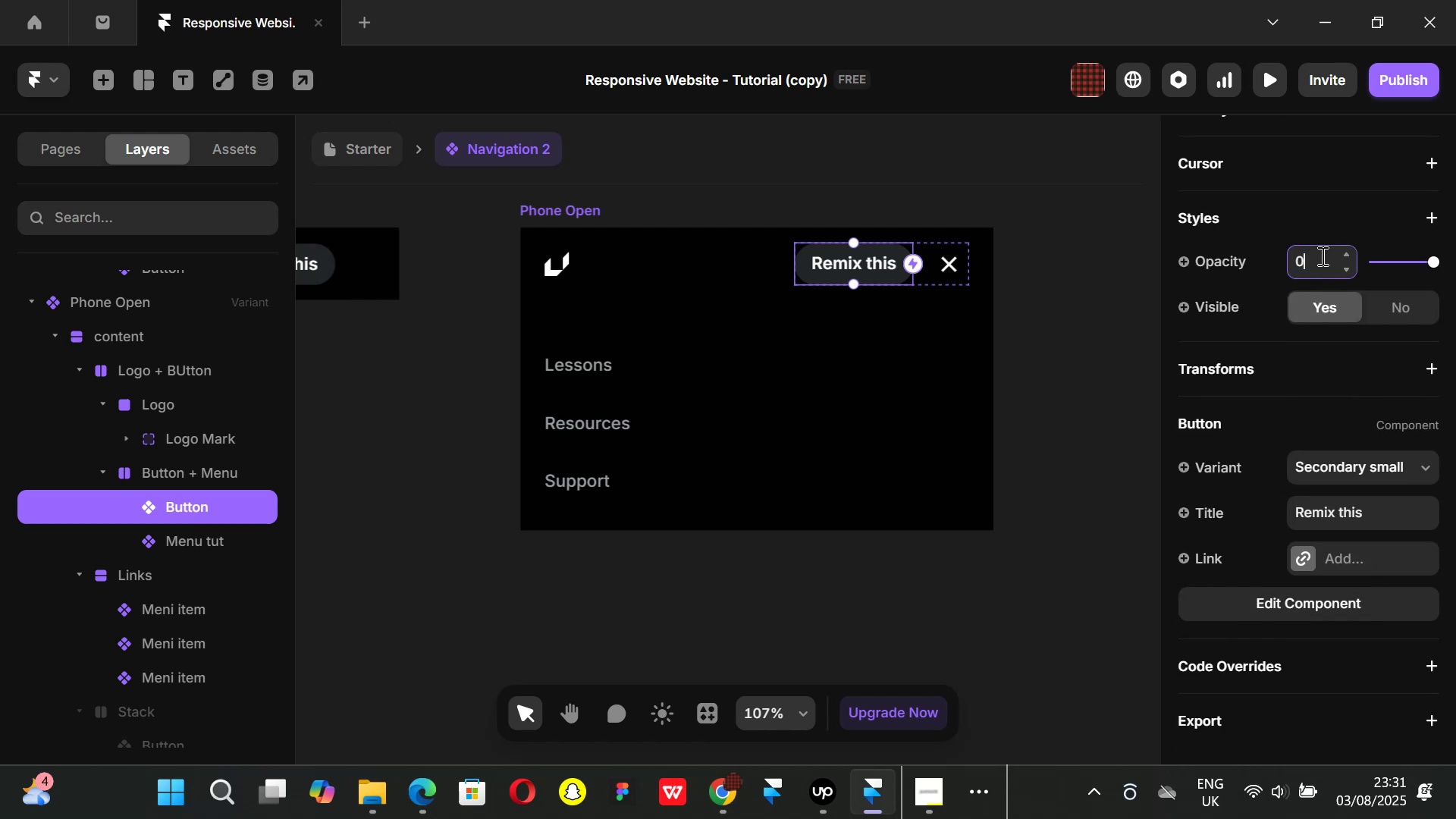 
key(Enter)
 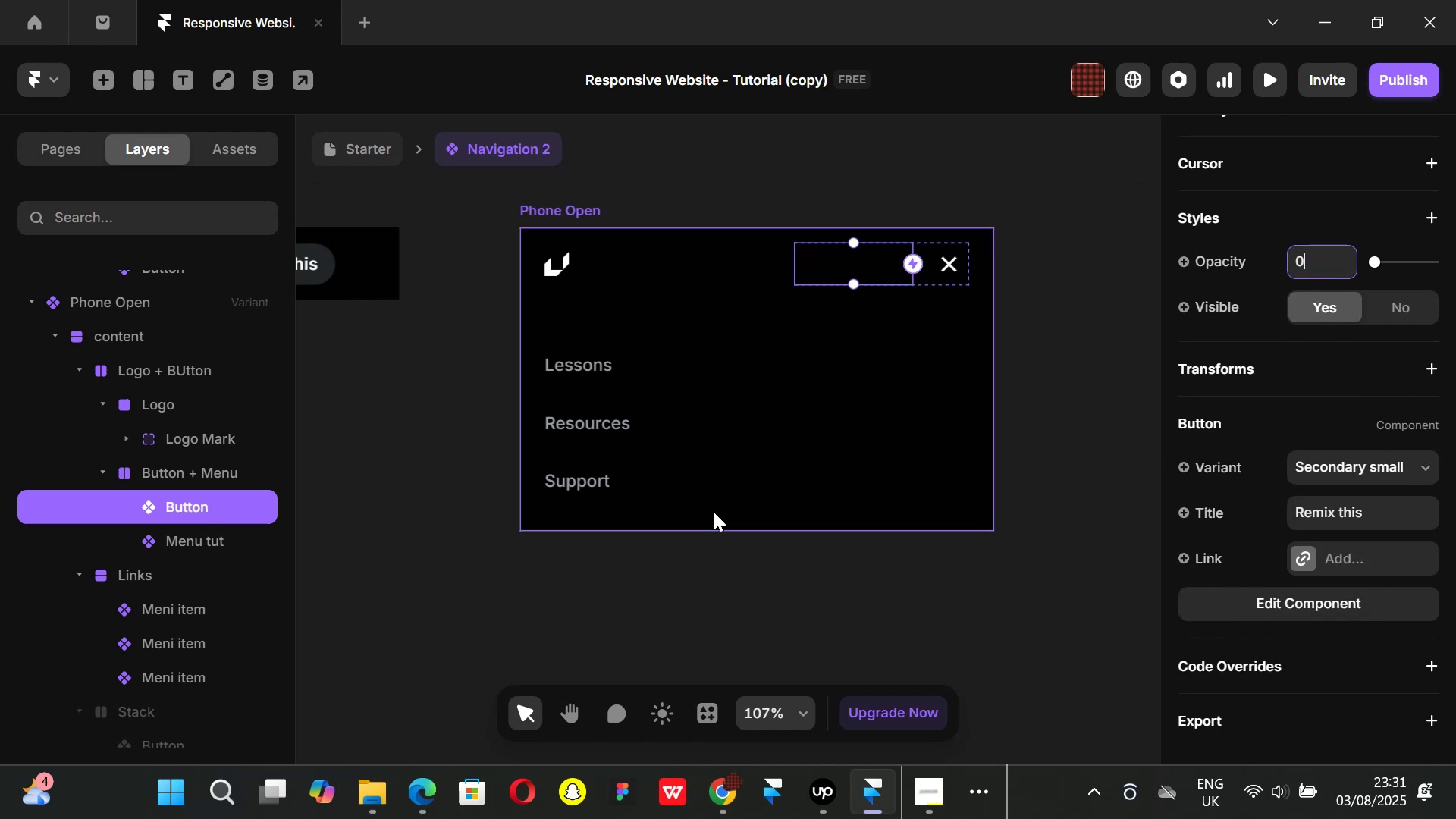 
wait(9.4)
 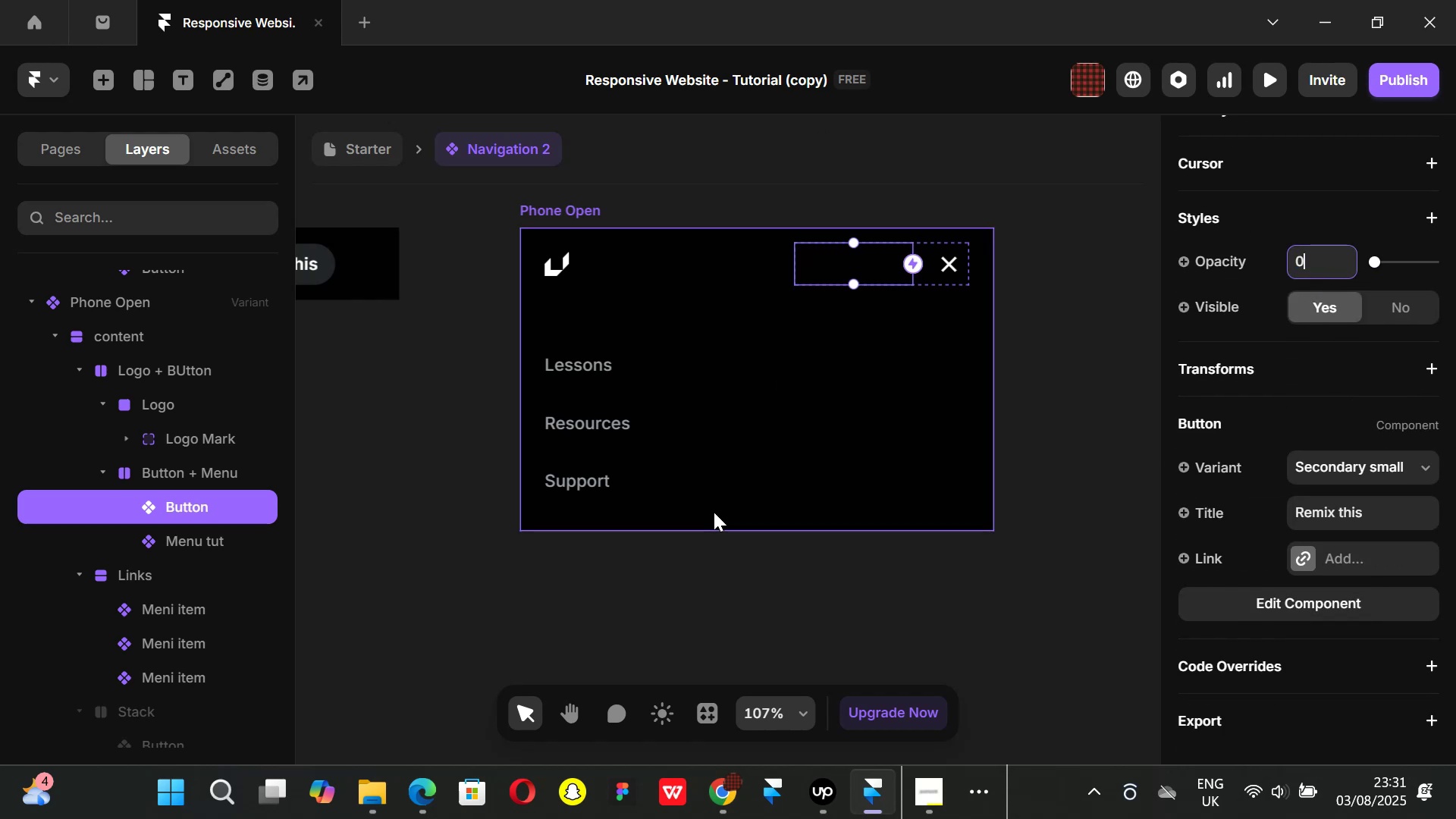 
left_click([951, 326])
 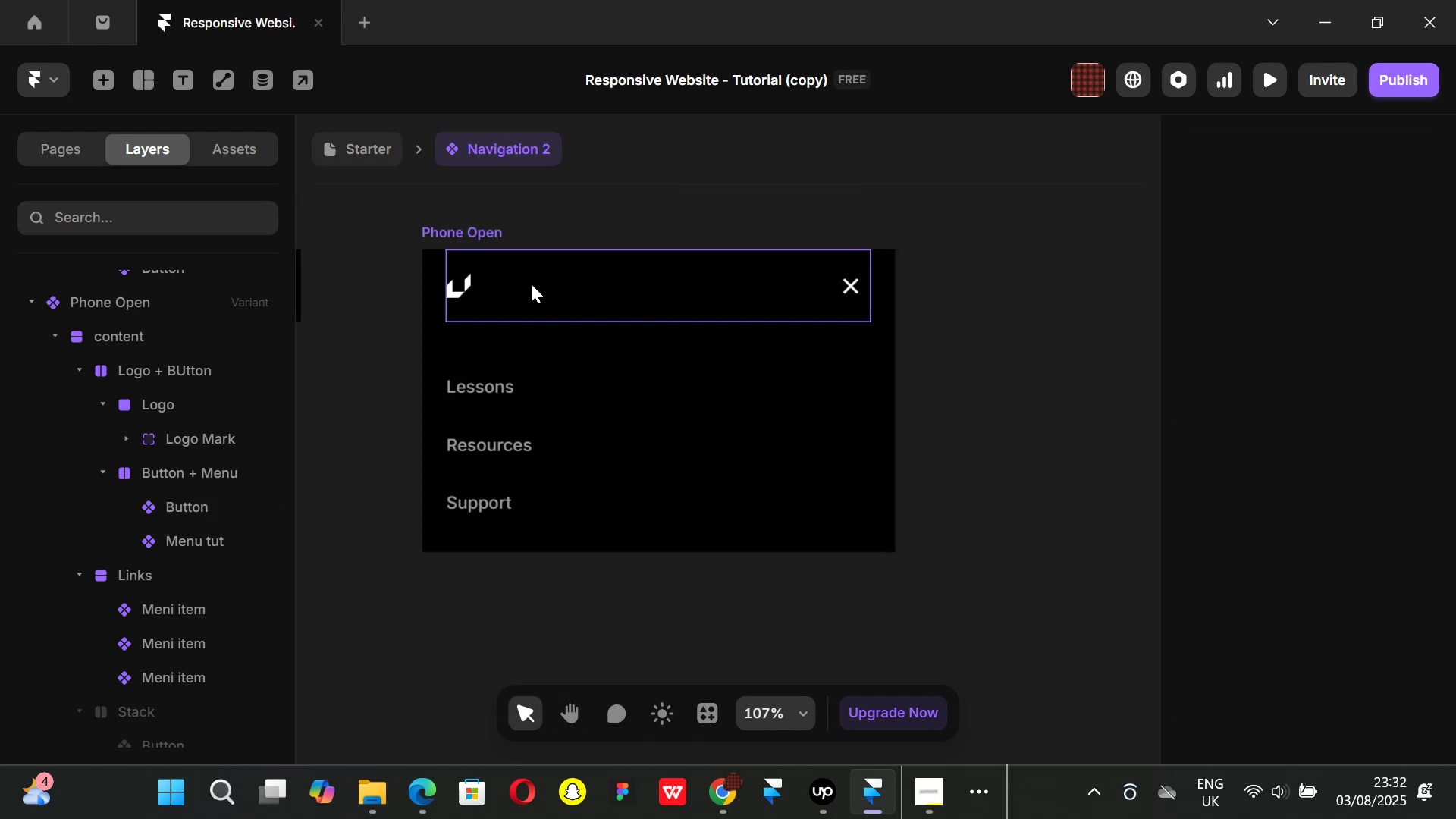 
wait(9.59)
 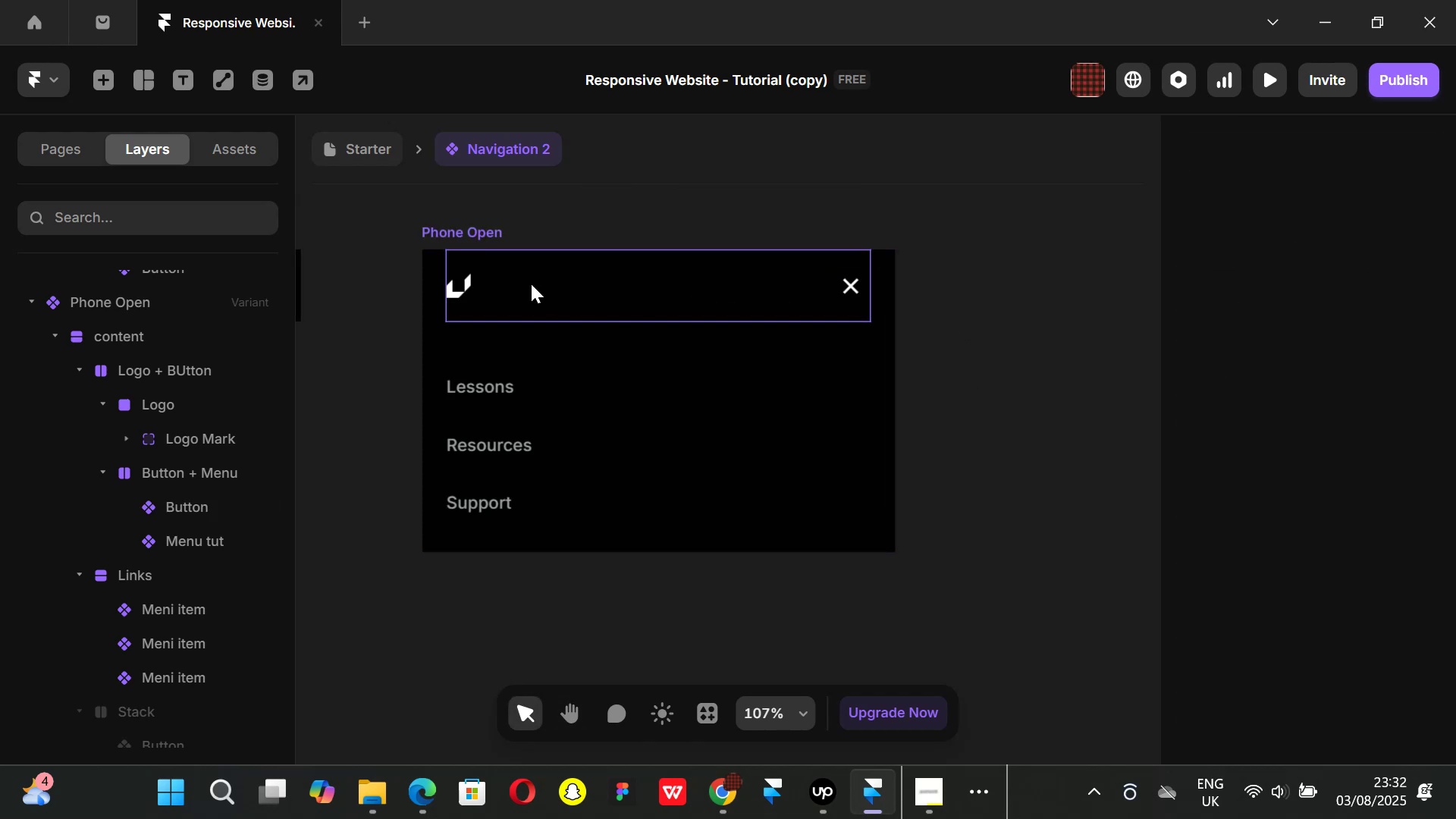 
left_click([756, 284])
 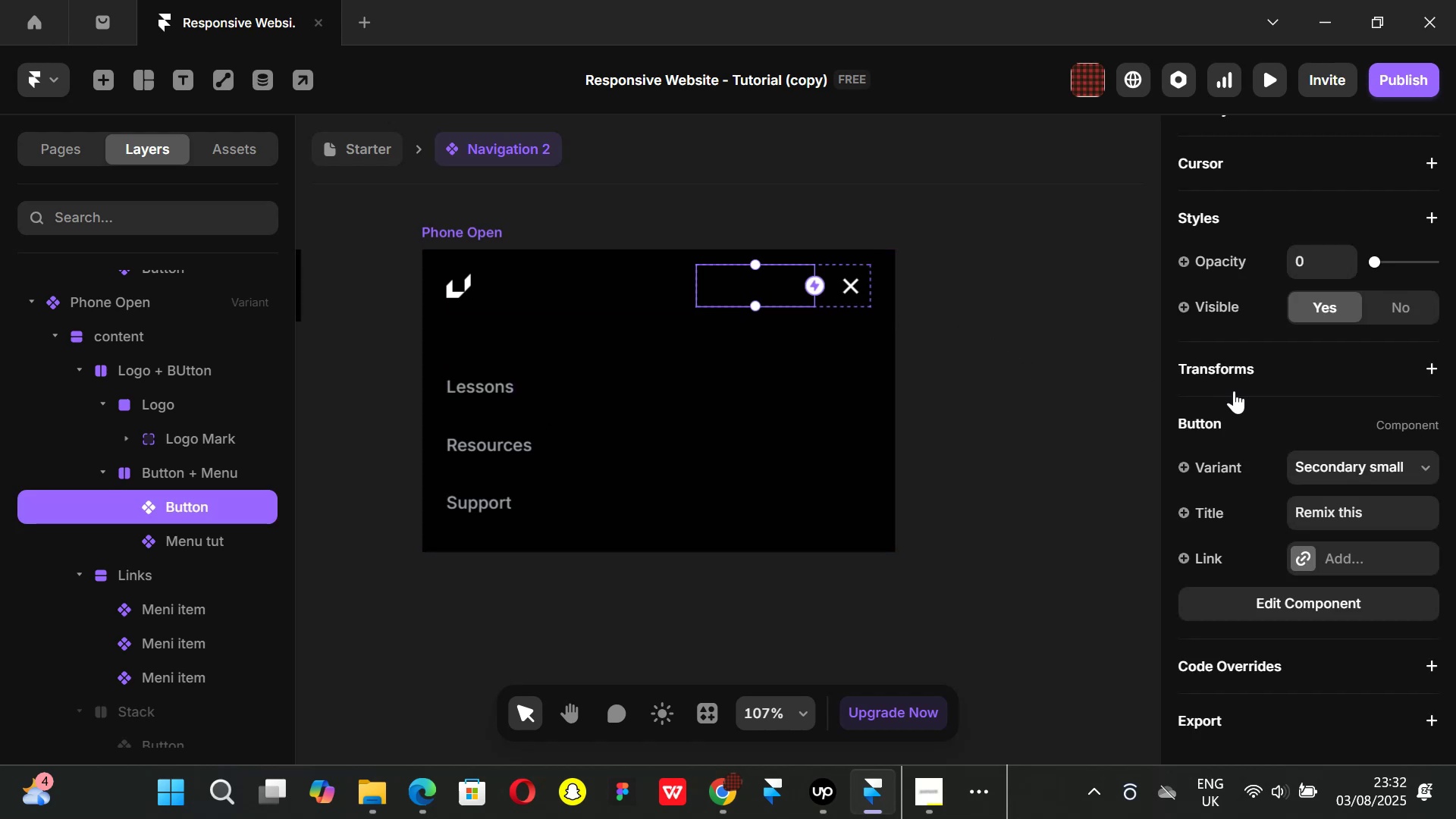 
scroll: coordinate [1304, 456], scroll_direction: none, amount: 0.0
 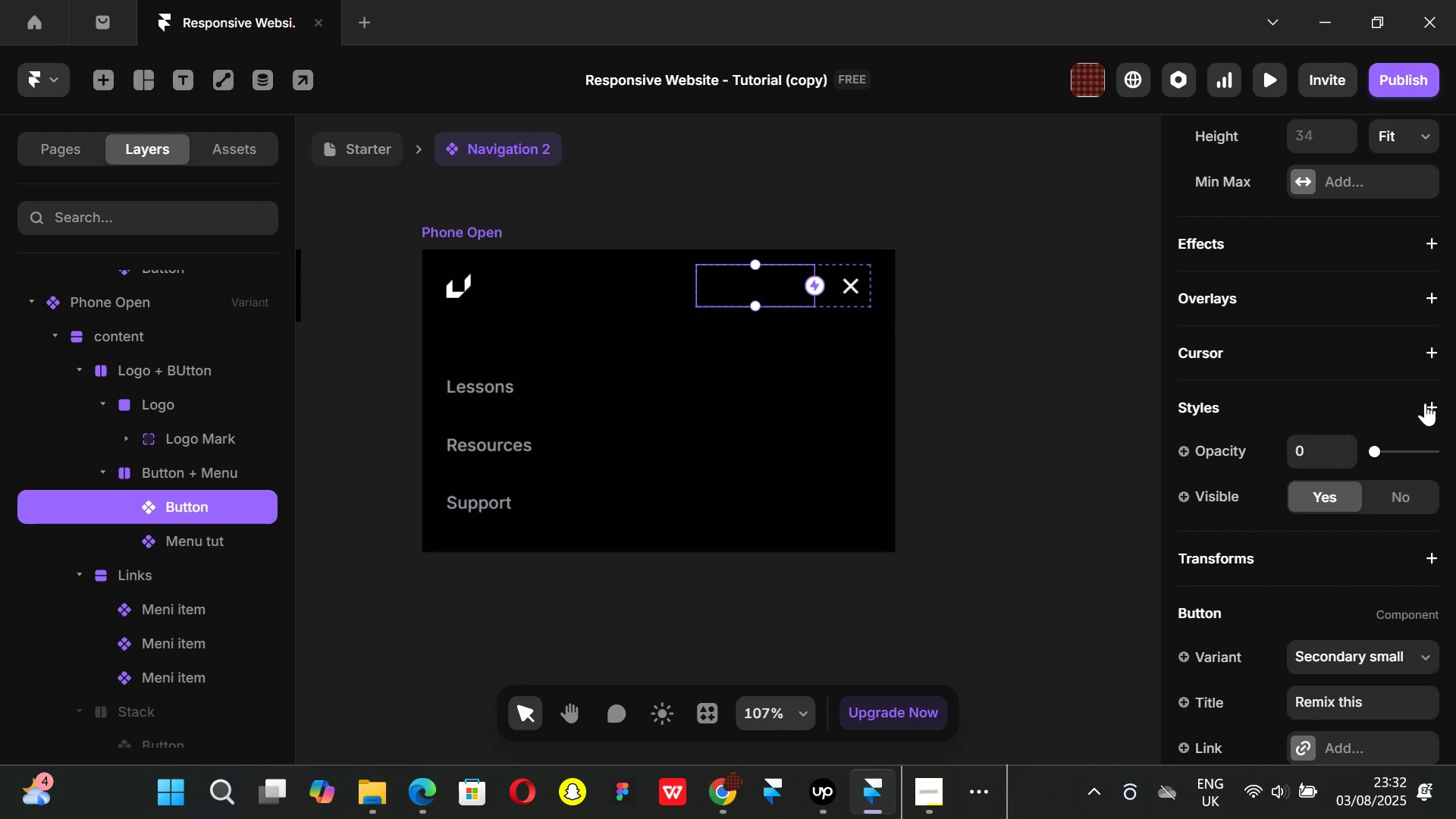 
left_click([1425, 403])
 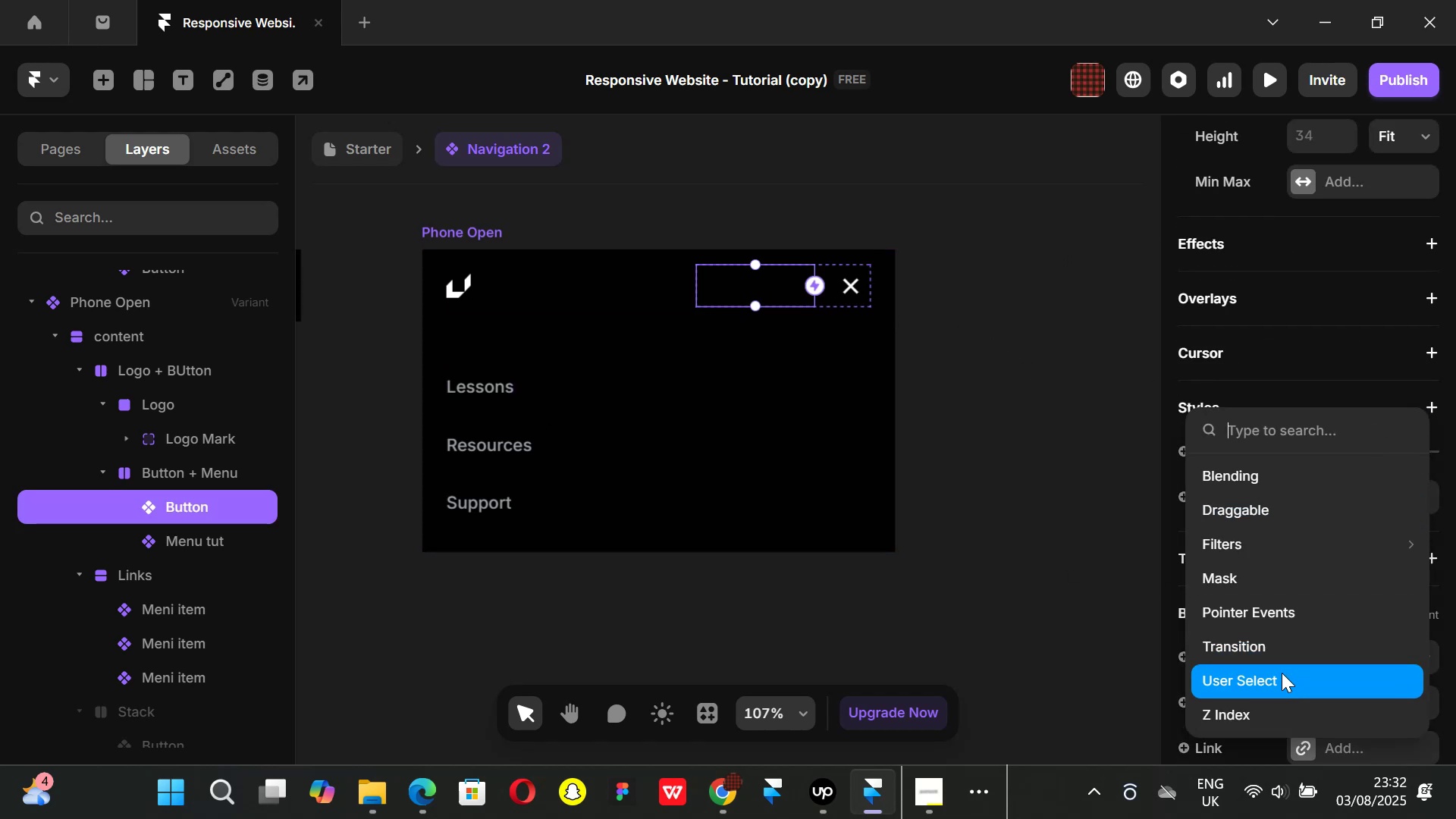 
left_click([1265, 607])
 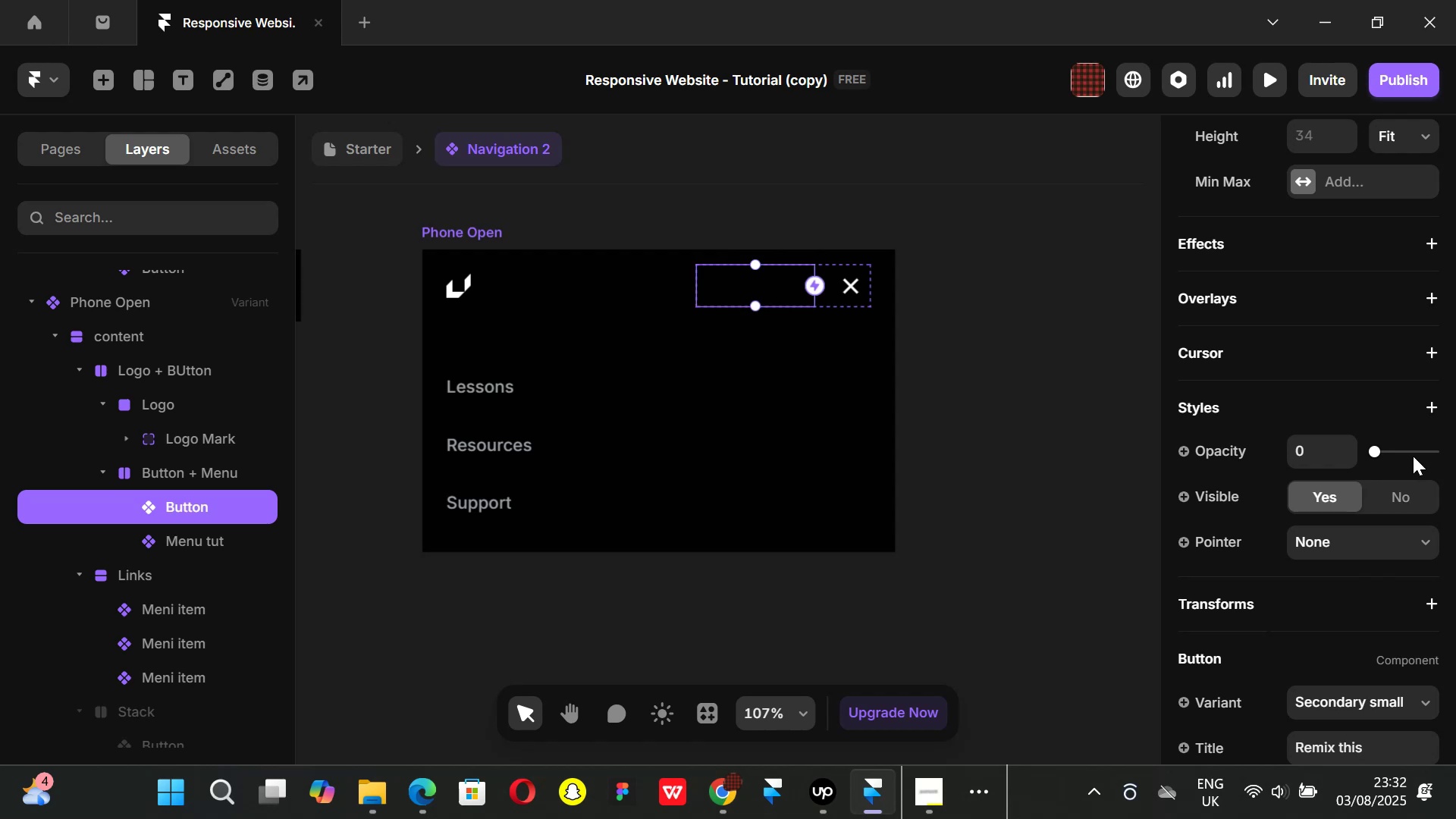 
wait(5.14)
 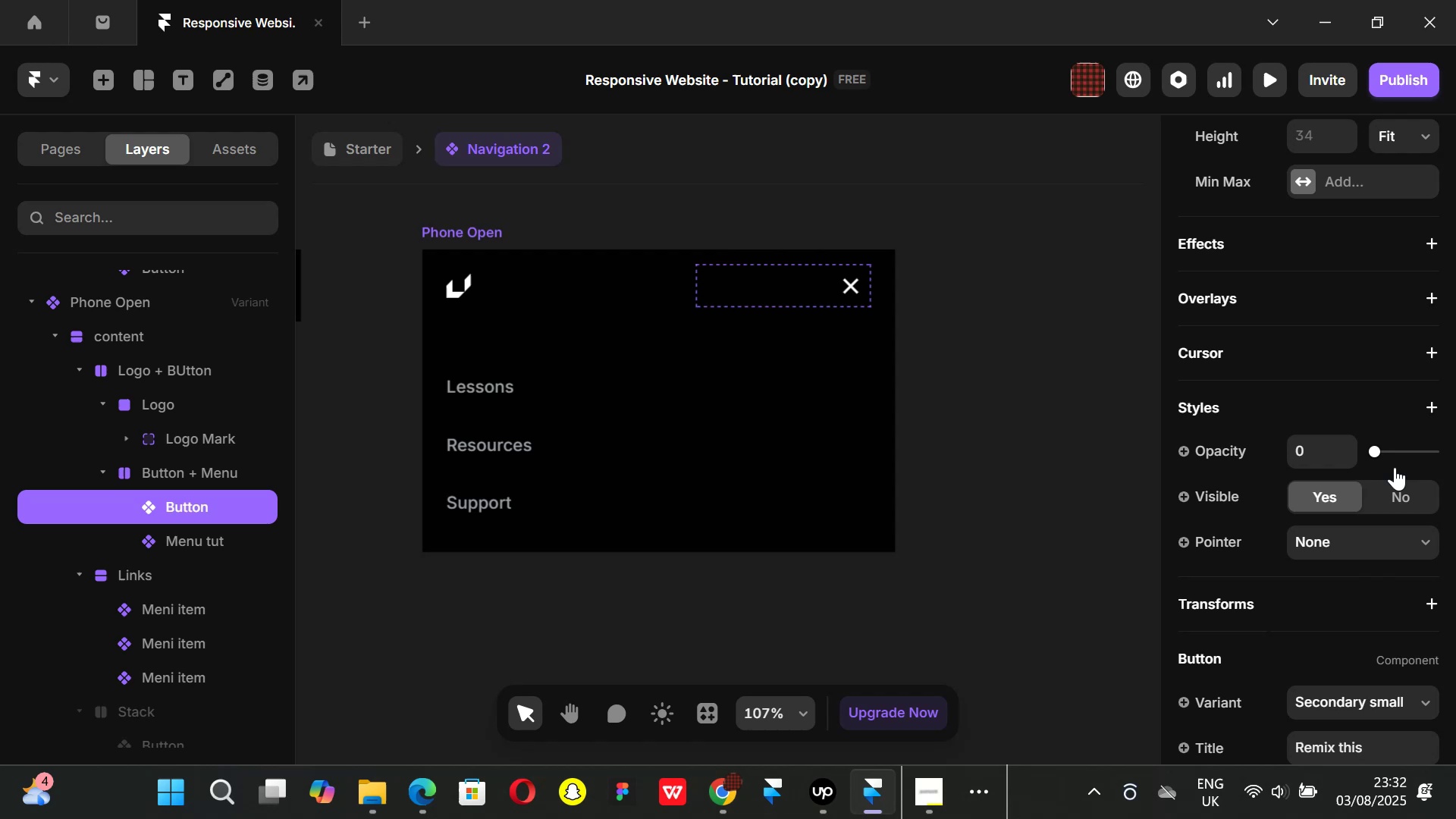 
left_click([972, 340])
 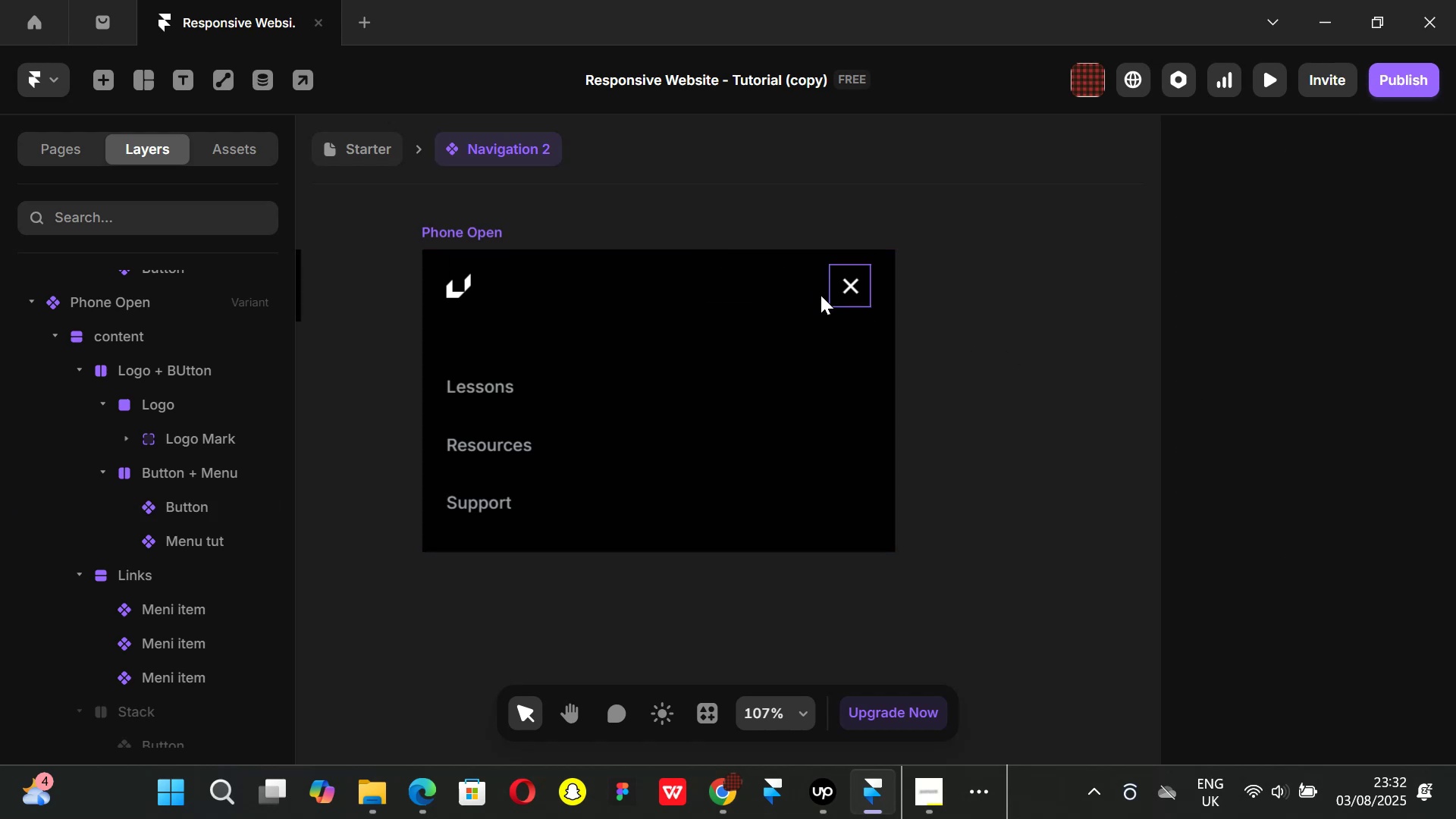 
left_click([780, 286])
 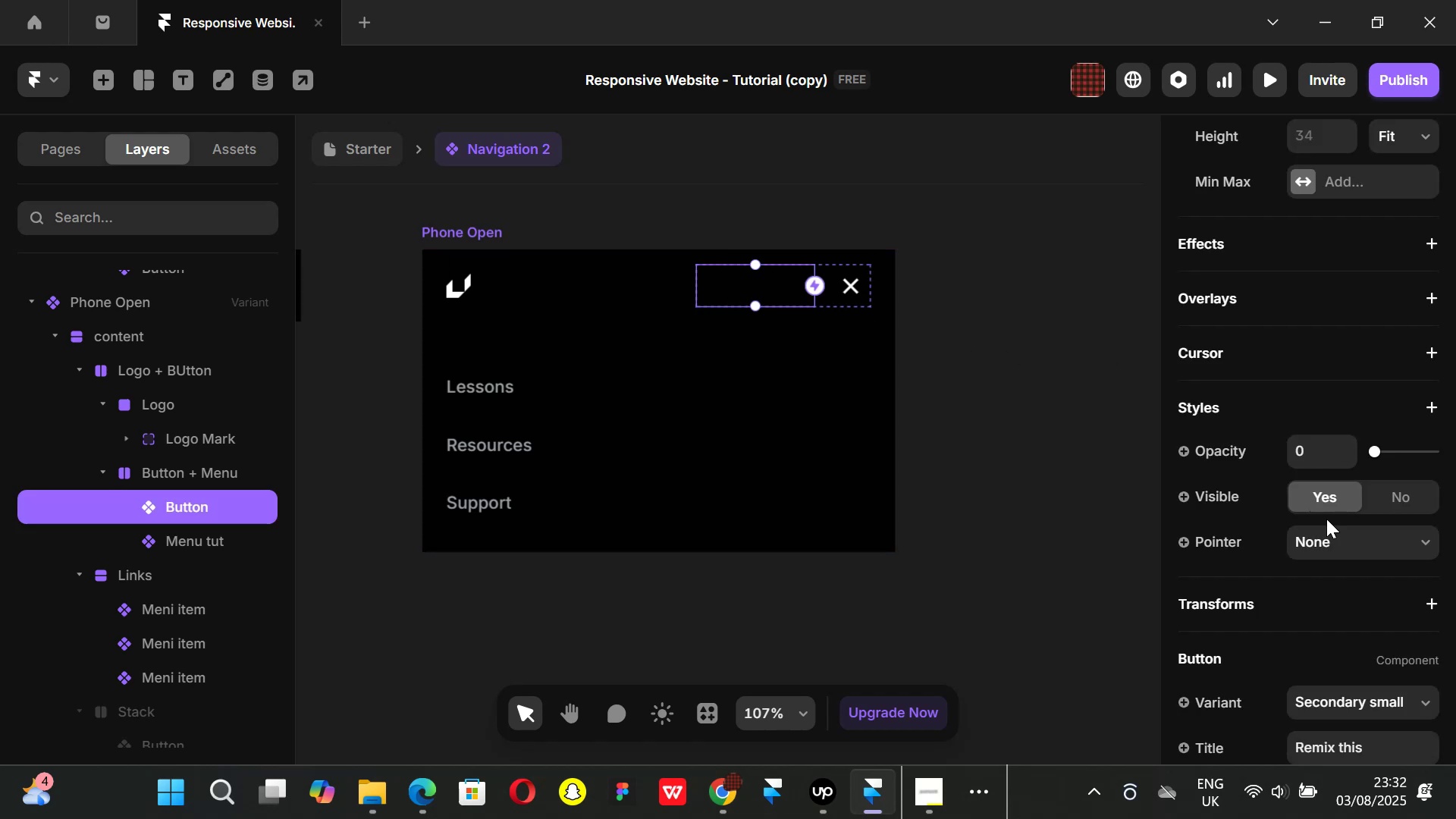 
scroll: coordinate [1328, 521], scroll_direction: down, amount: 1.0
 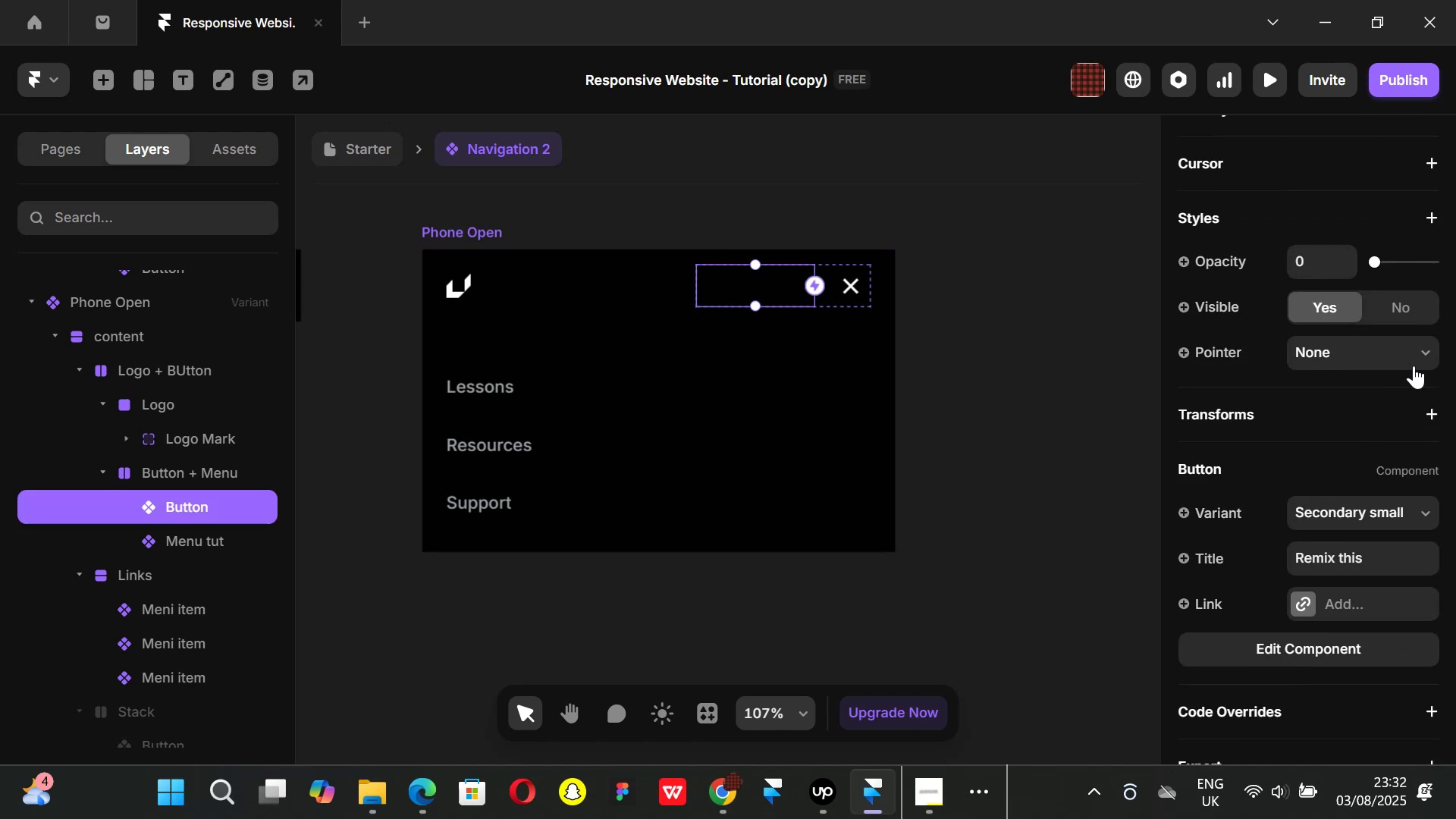 
left_click([1416, 356])
 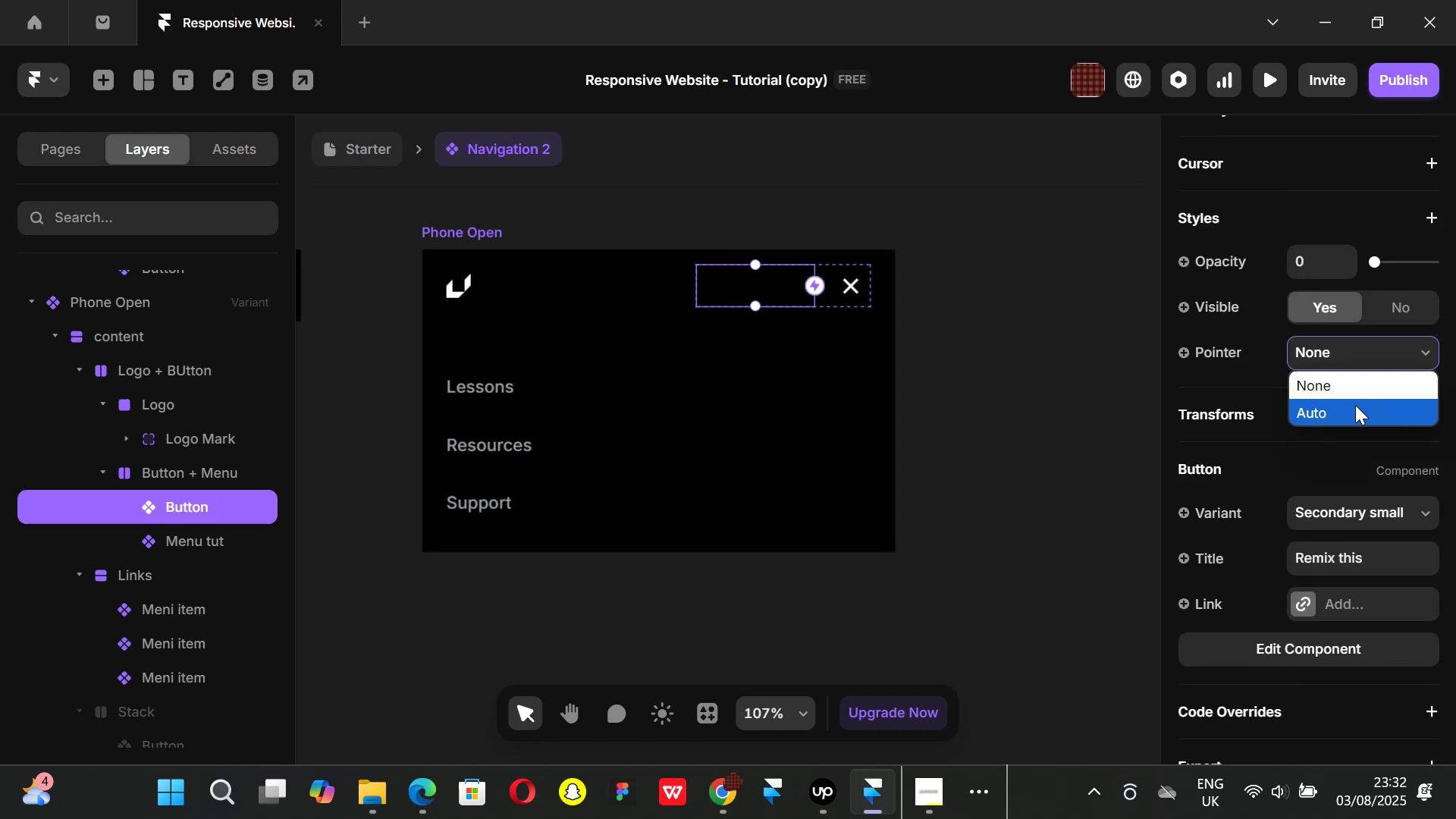 
left_click([1355, 405])
 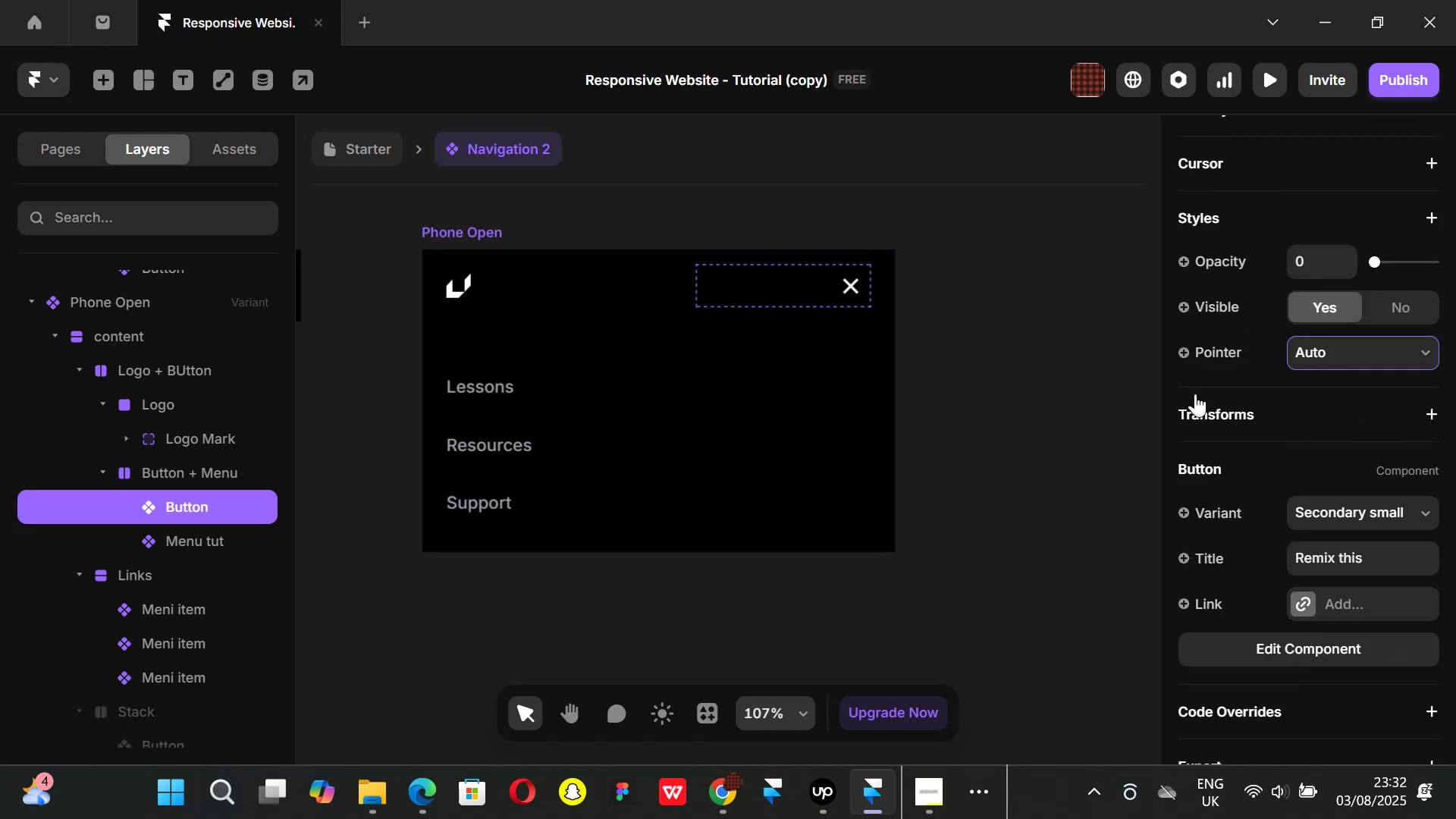 
left_click_drag(start_coordinate=[1167, 391], to_coordinate=[1153, 388])
 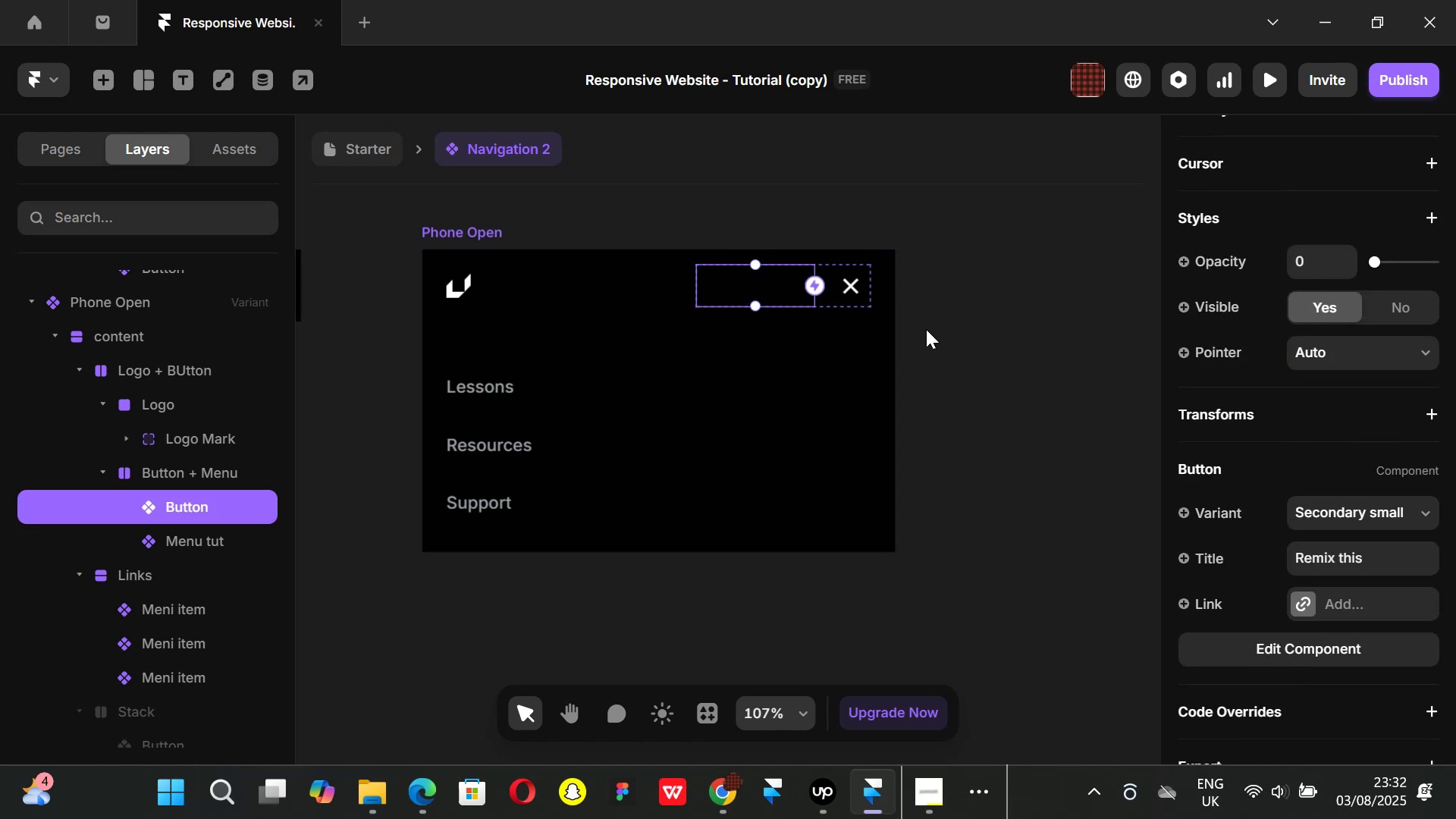 
left_click([966, 337])
 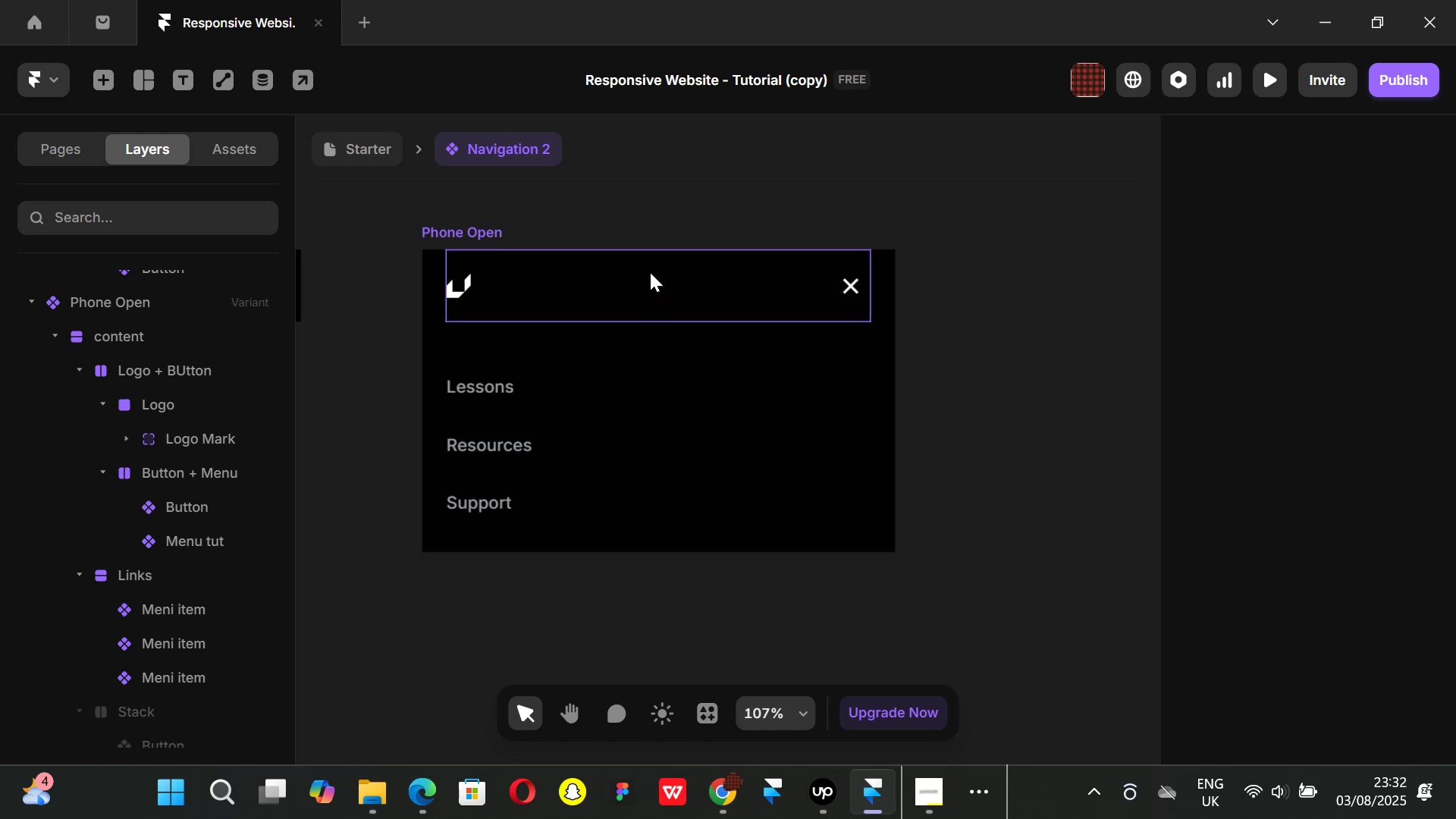 
left_click([755, 290])
 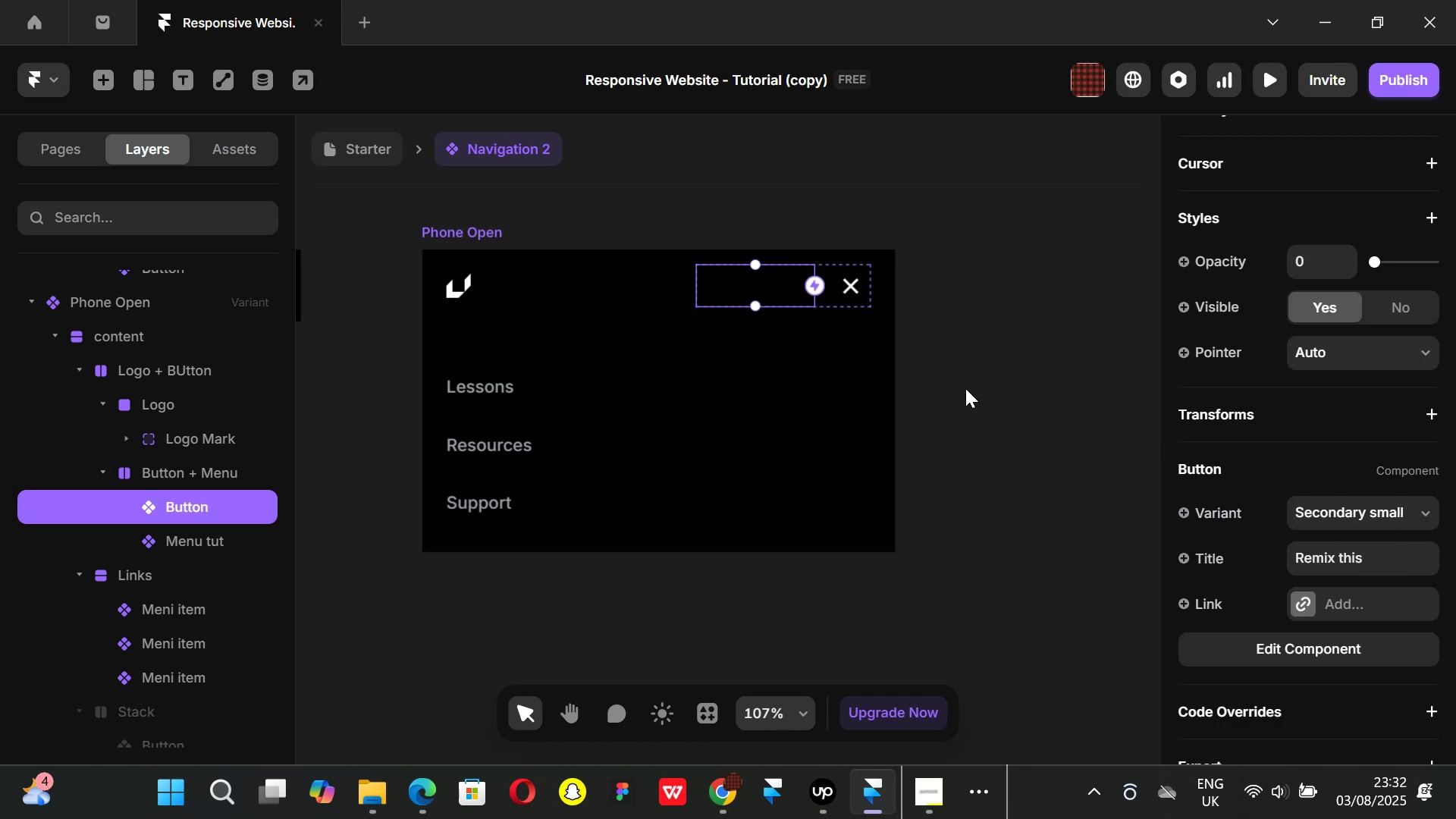 
wait(5.01)
 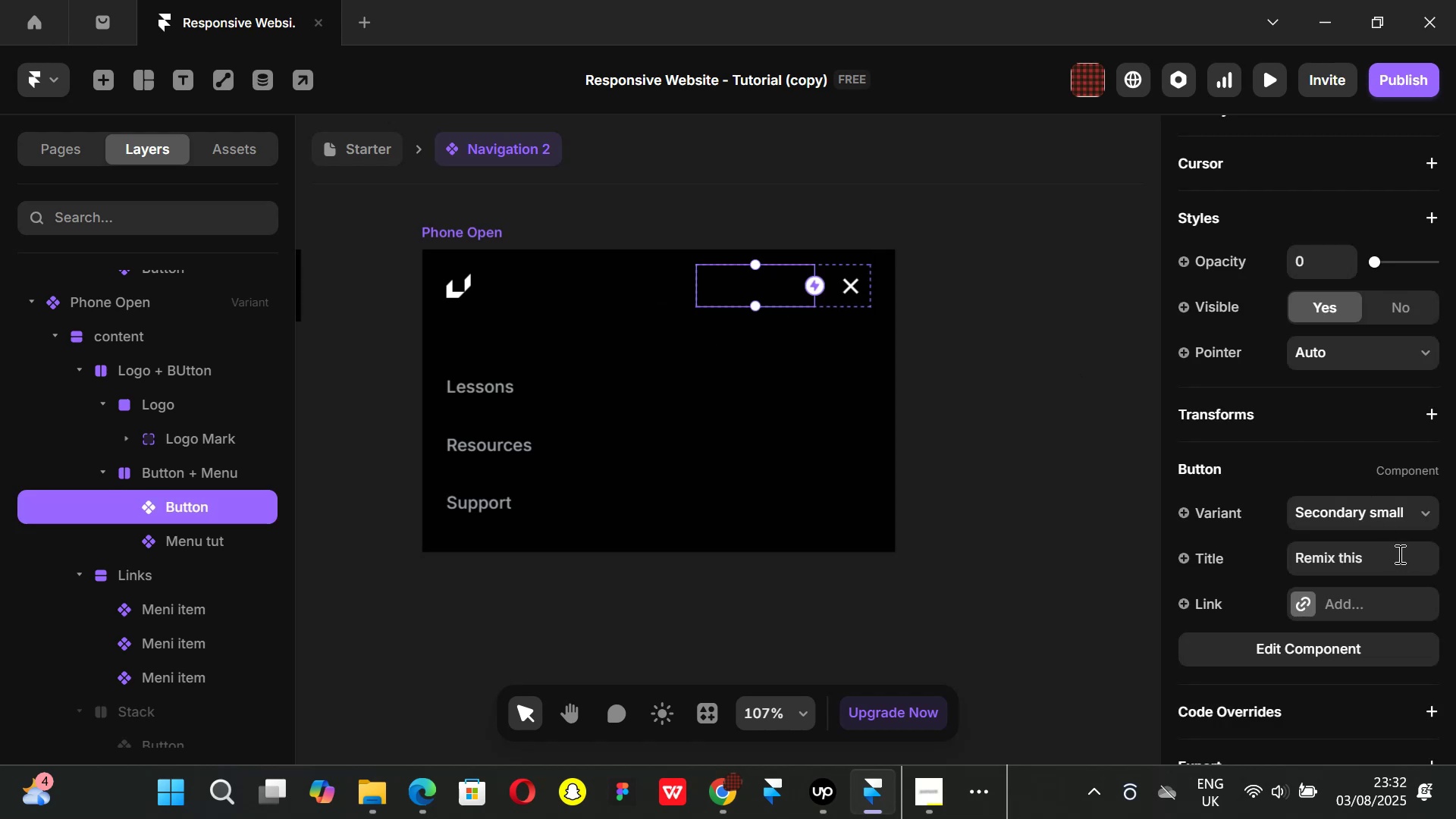 
scroll: coordinate [1380, 504], scroll_direction: none, amount: 0.0
 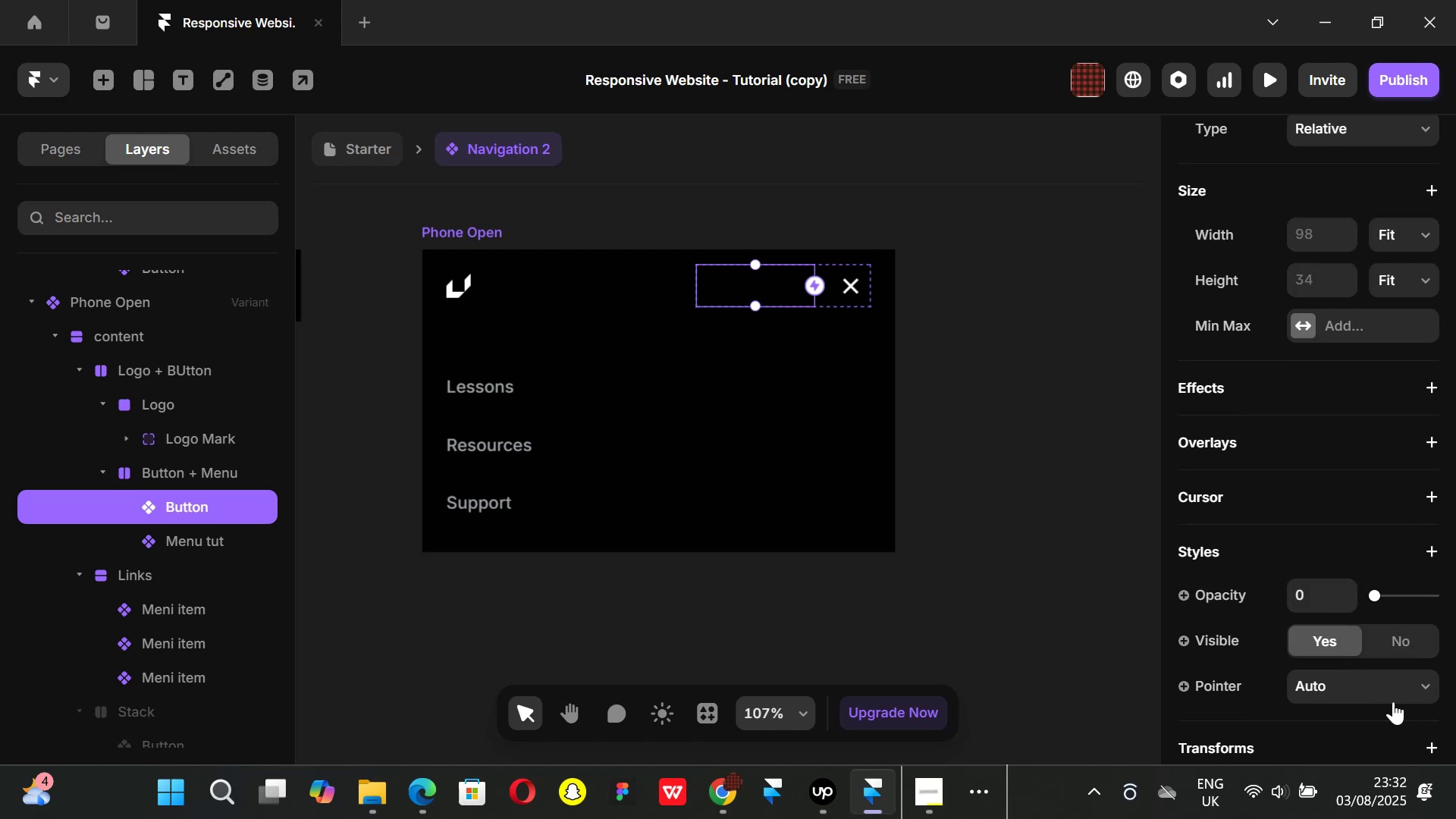 
left_click([1433, 687])
 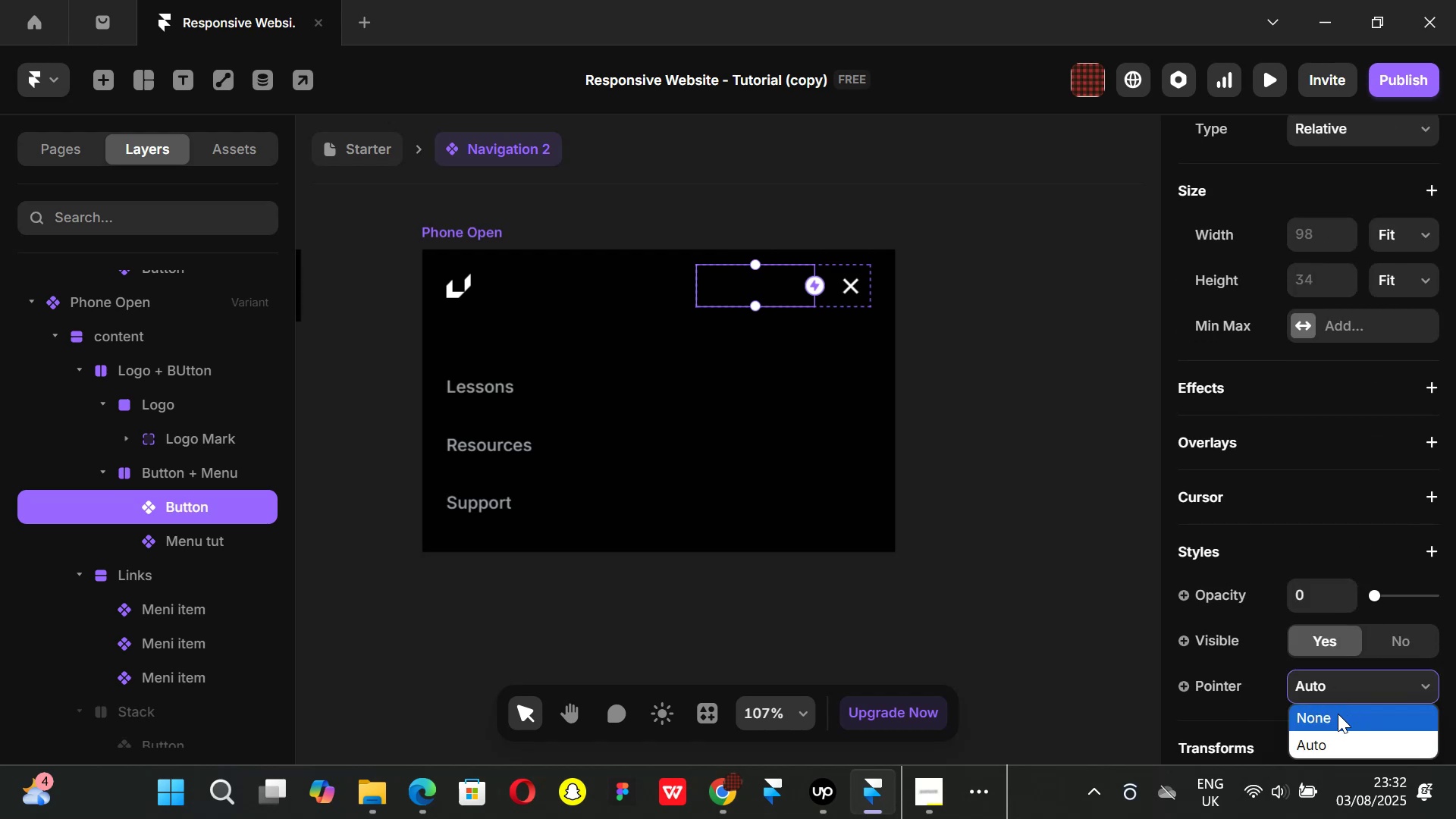 
left_click([1338, 714])
 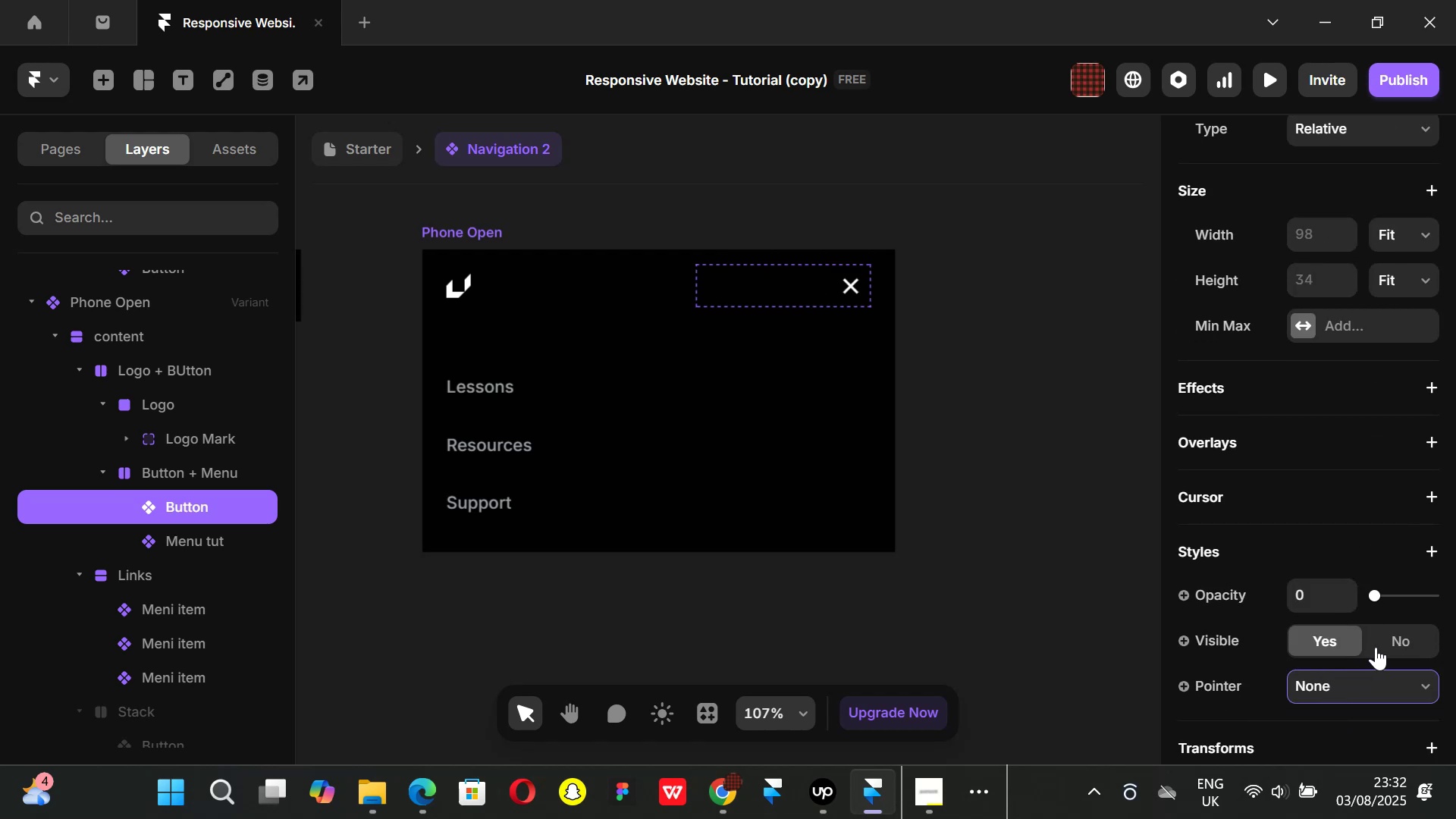 
left_click([1392, 635])
 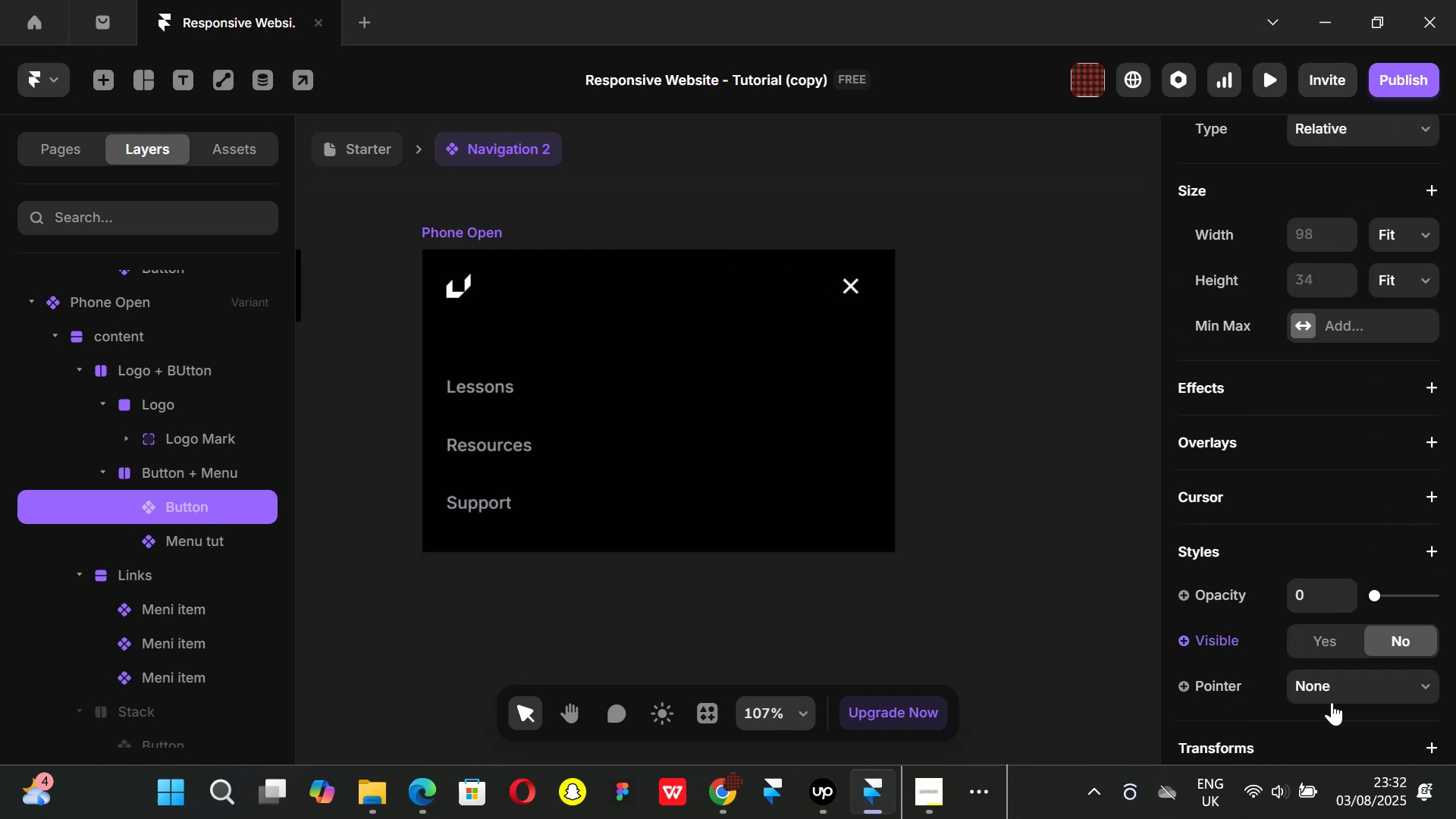 
left_click_drag(start_coordinate=[1081, 535], to_coordinate=[1076, 518])
 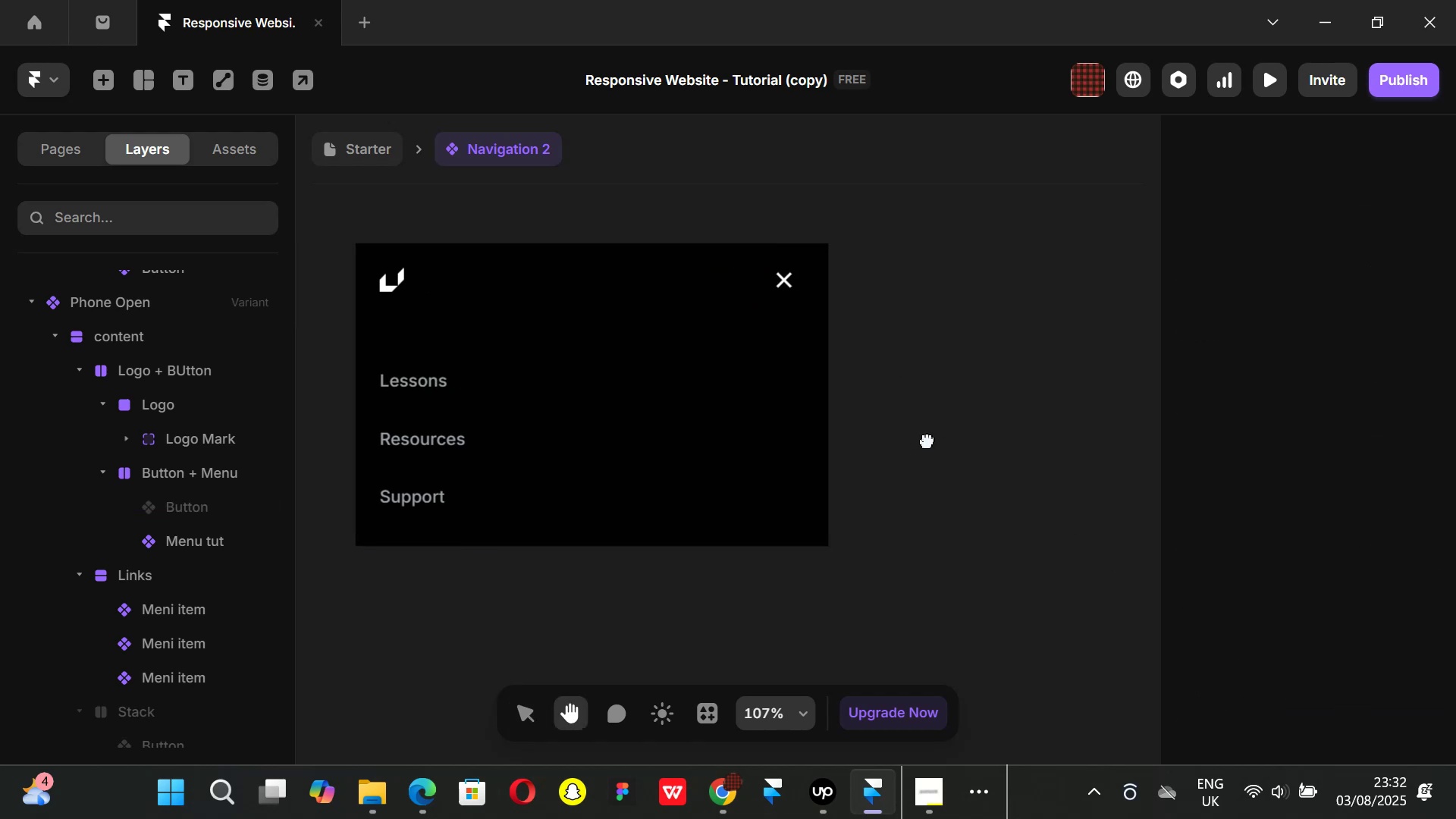 
left_click([441, 238])
 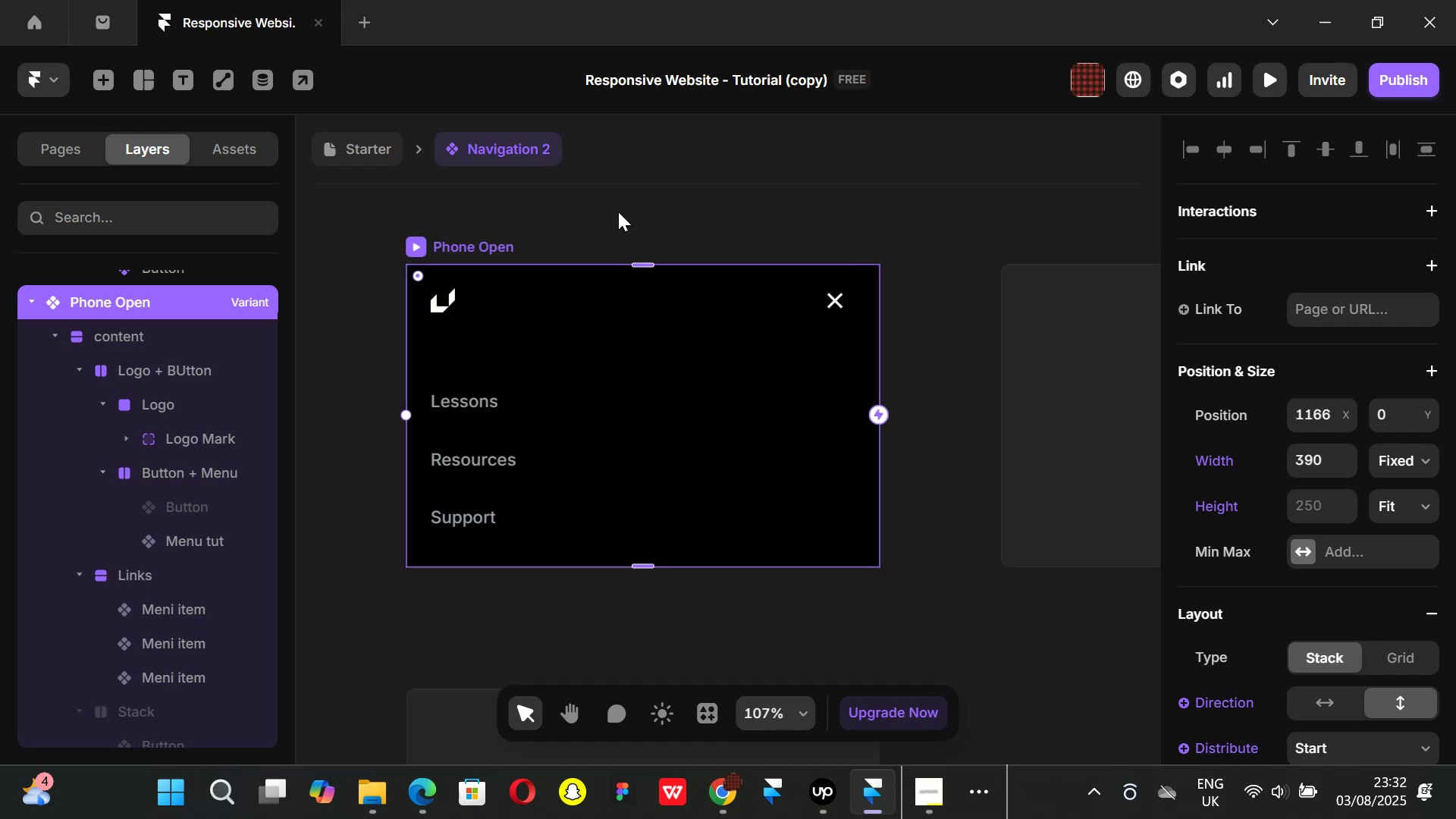 
hold_key(key=ControlLeft, duration=1.06)
scroll: coordinate [629, 217], scroll_direction: down, amount: 3.0
 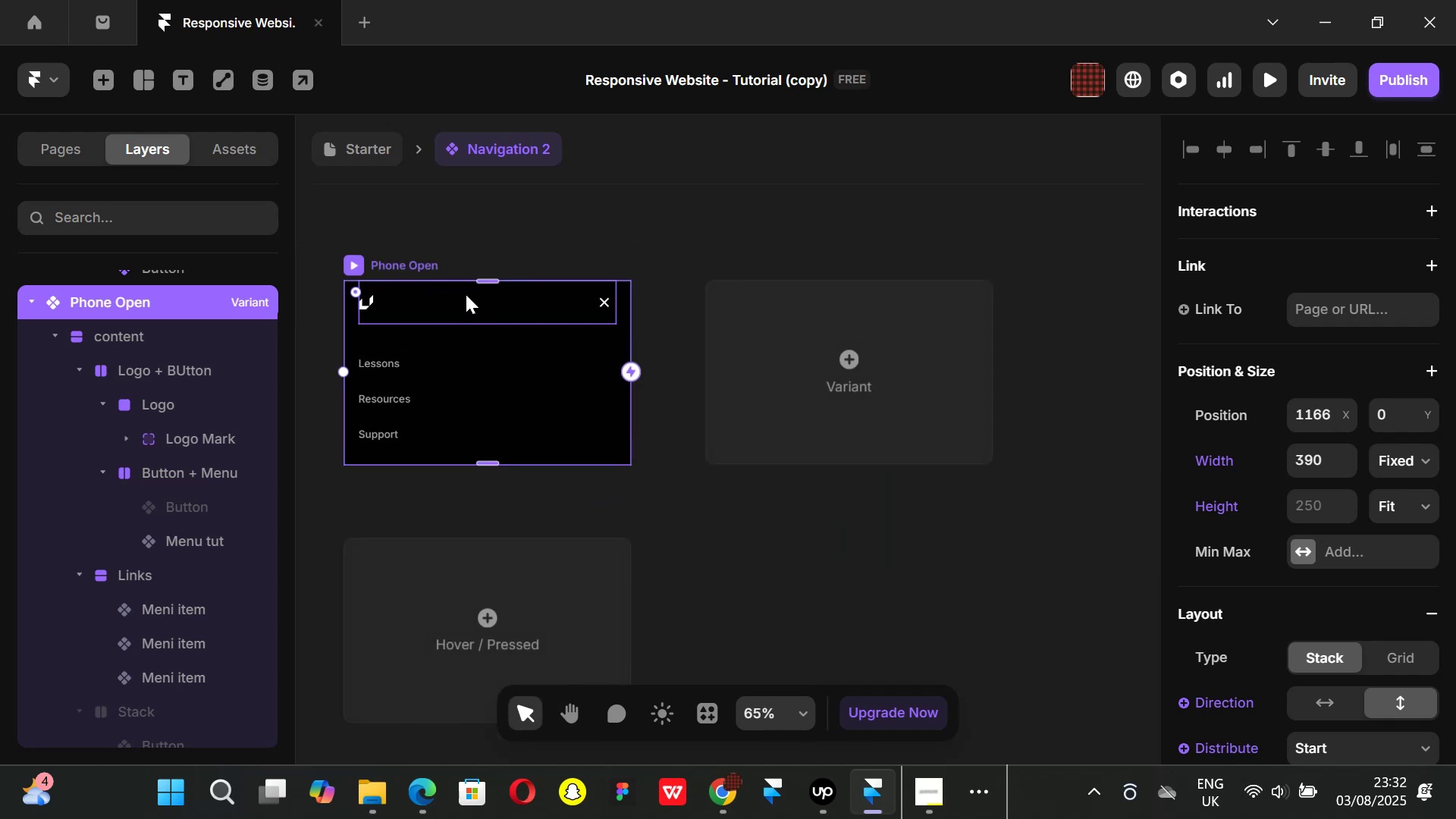 
left_click([860, 365])
 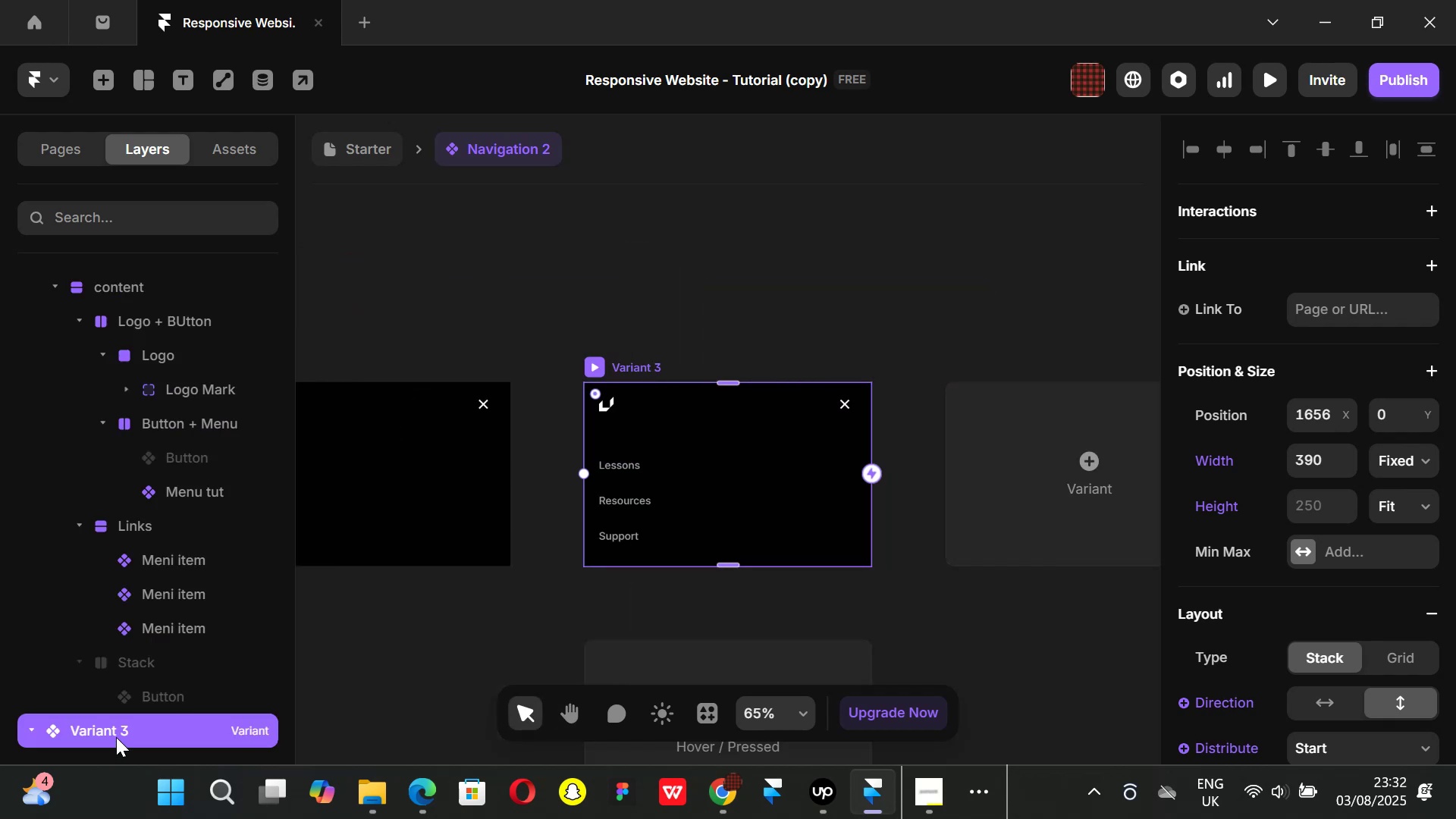 
double_click([111, 726])
 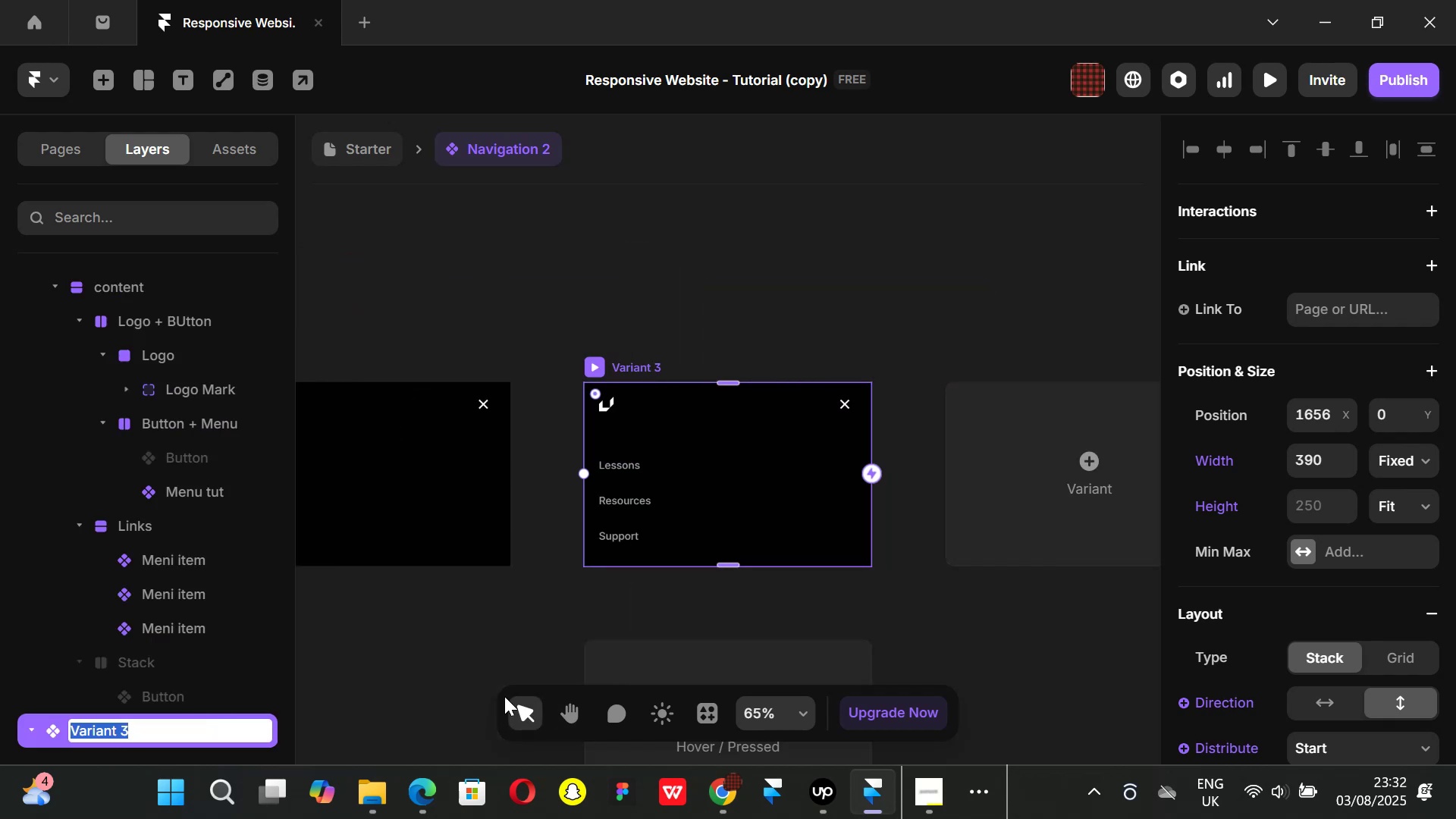 
key(Backspace)
type(Phone closed)
 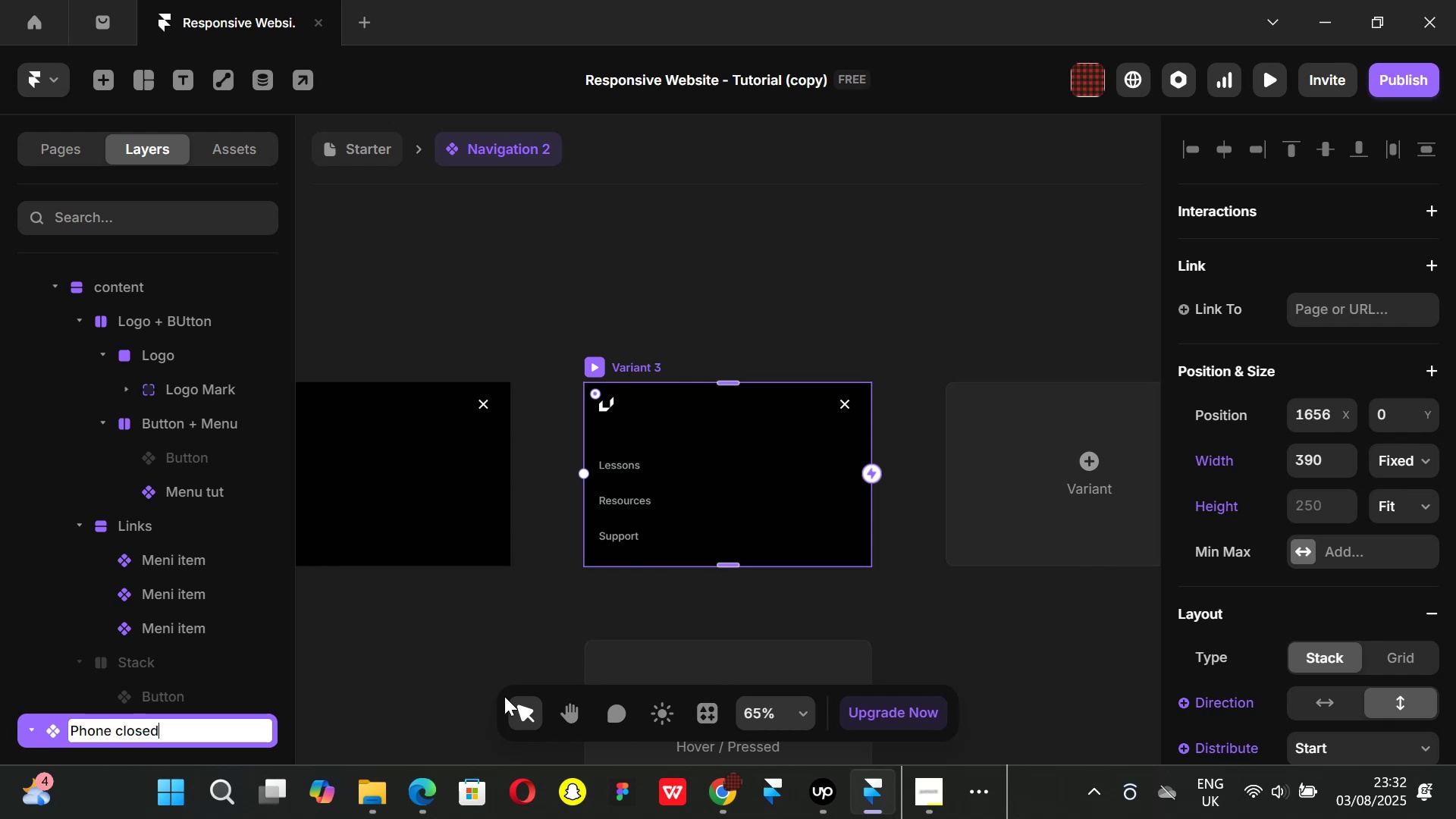 
key(Enter)
 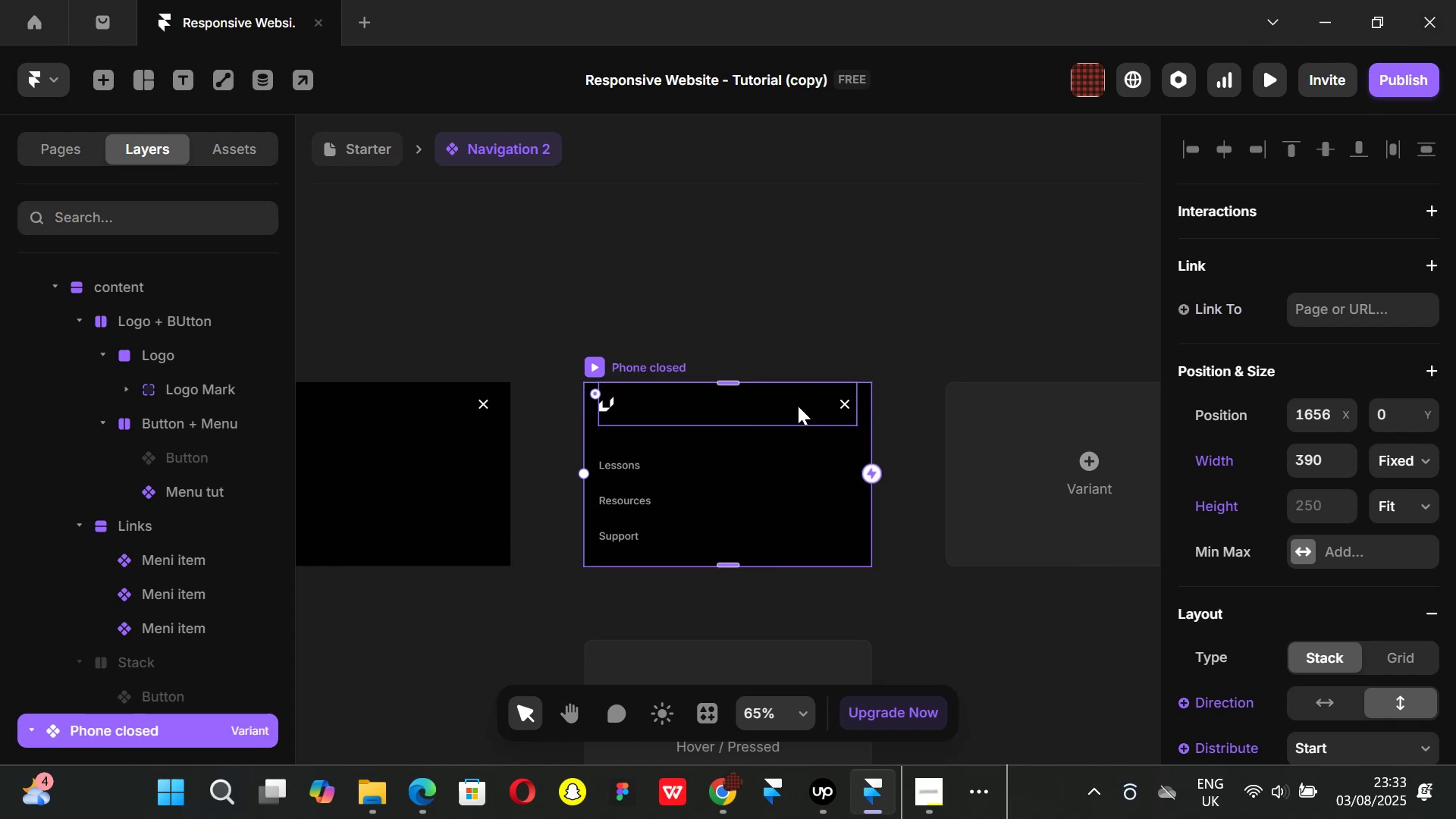 
left_click([842, 400])
 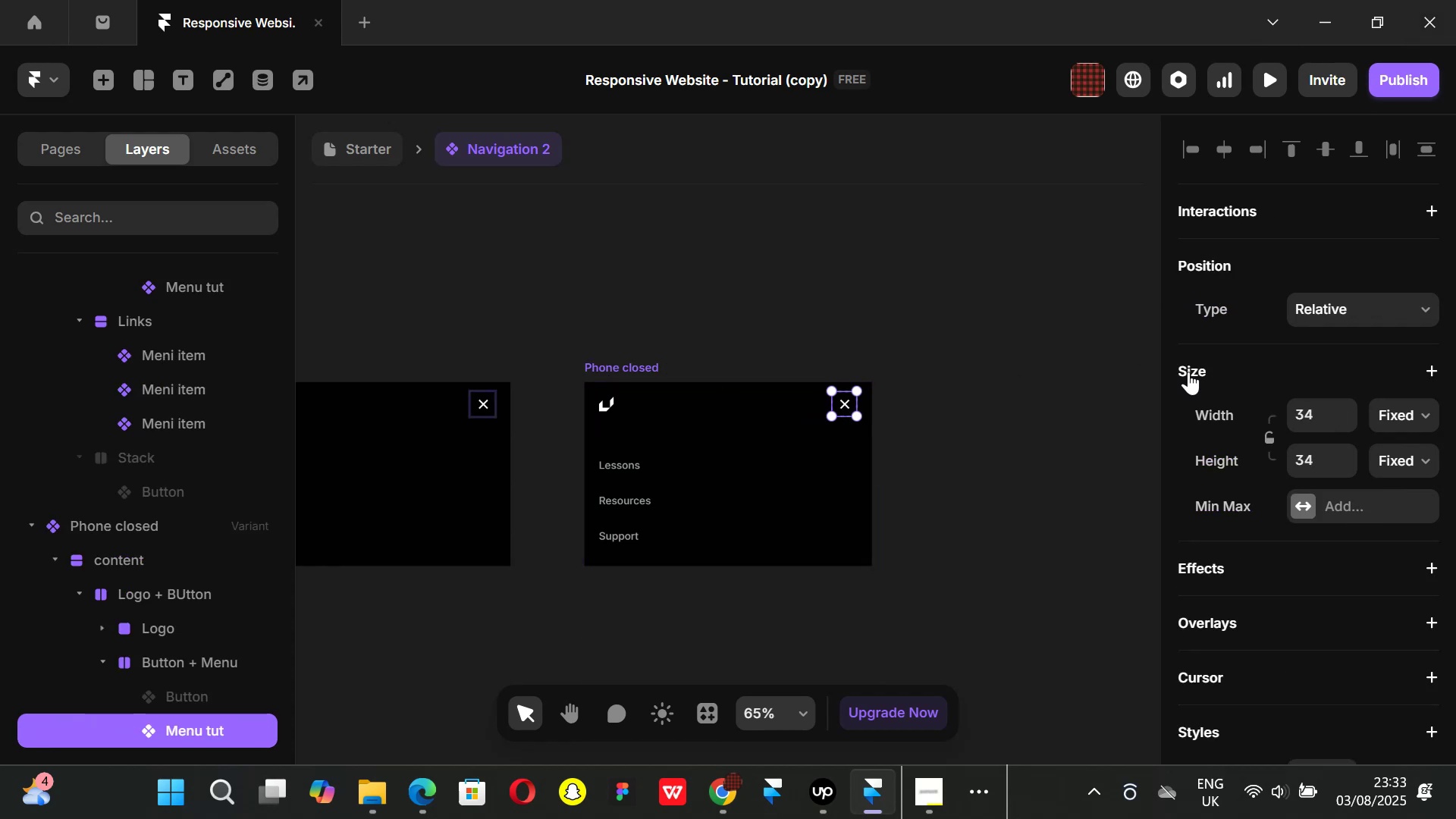 
scroll: coordinate [1350, 440], scroll_direction: down, amount: 2.0
 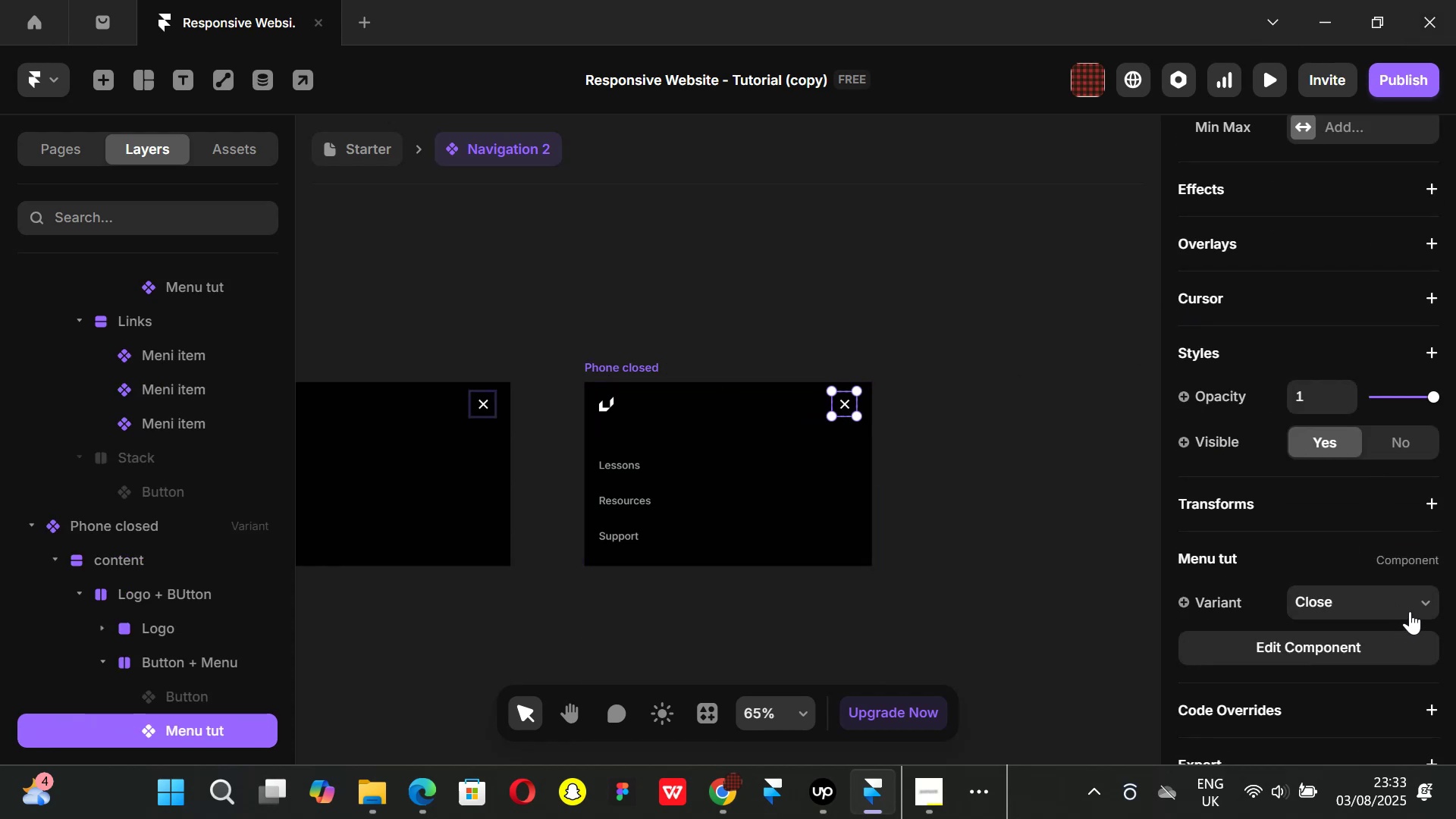 
left_click([1420, 605])
 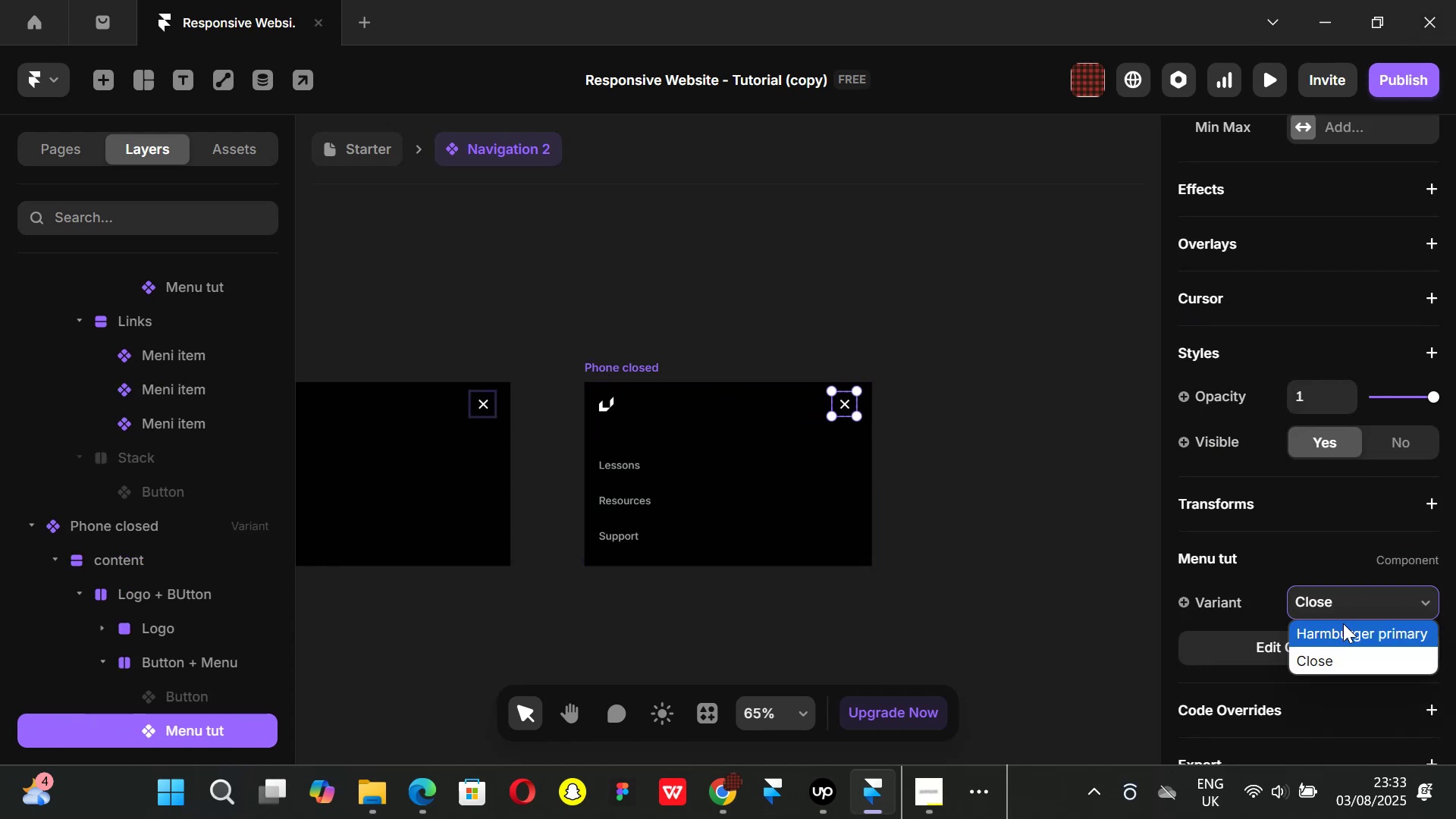 
left_click([1343, 628])
 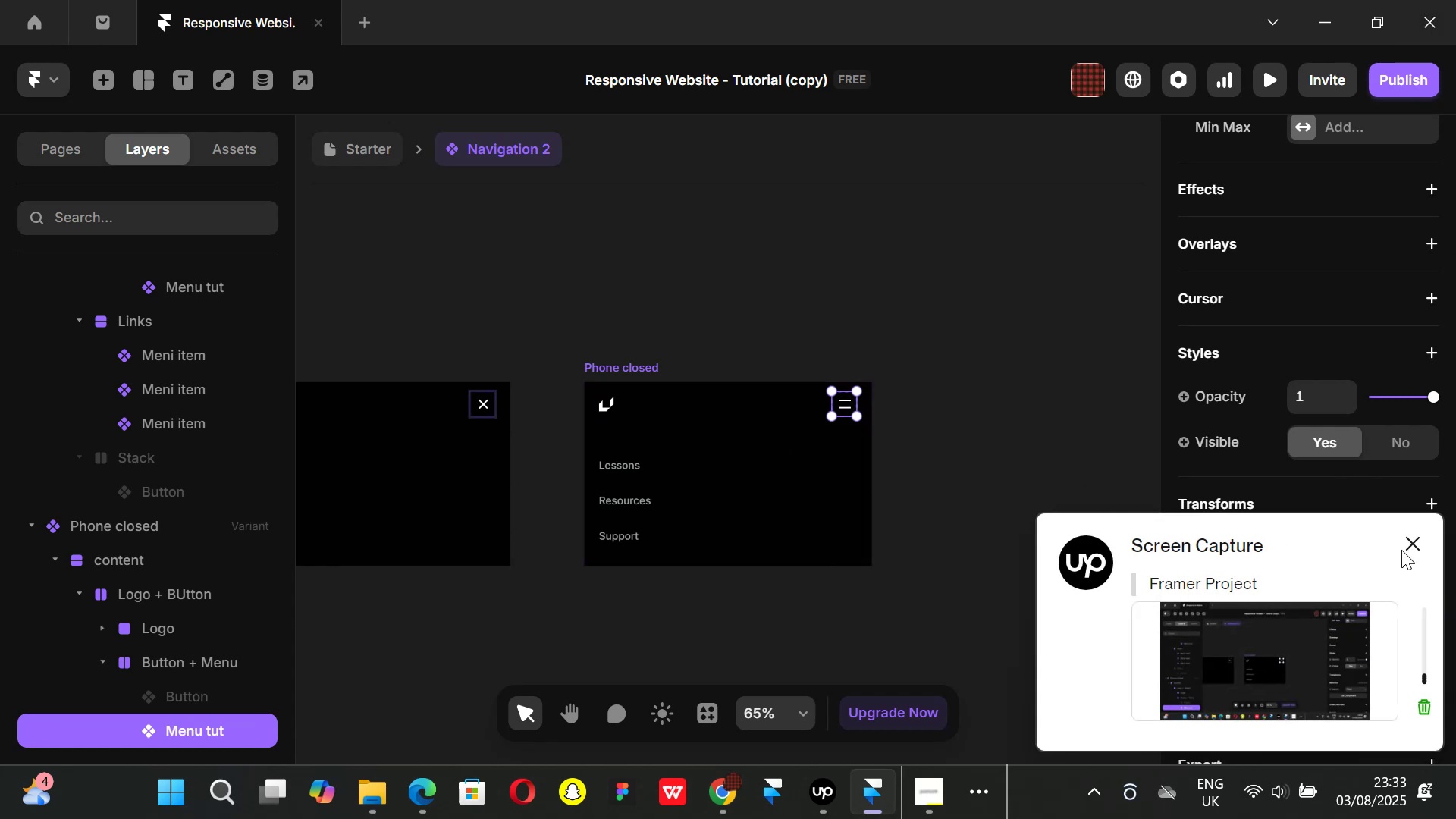 
left_click([1407, 545])
 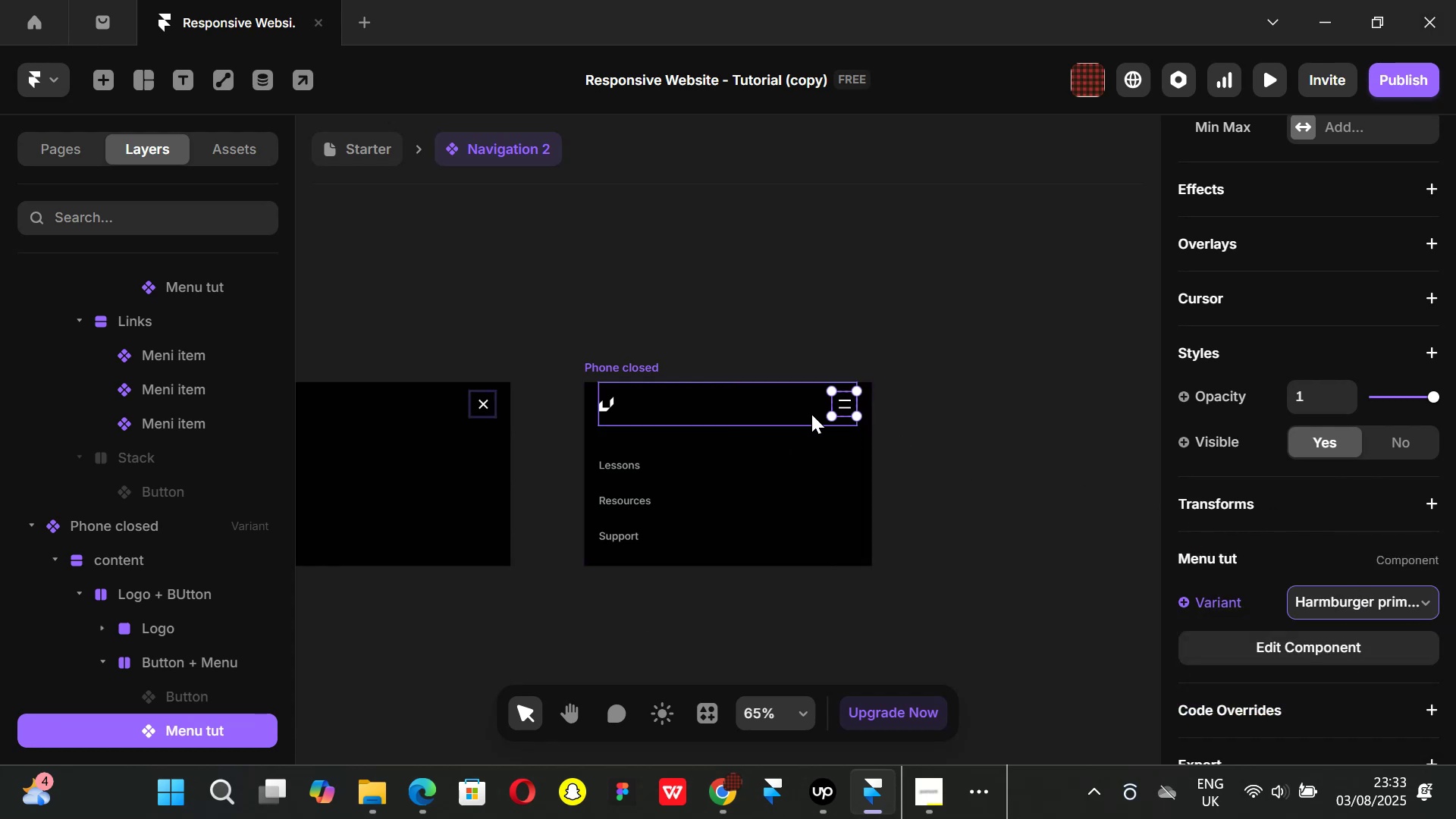 
left_click([801, 406])
 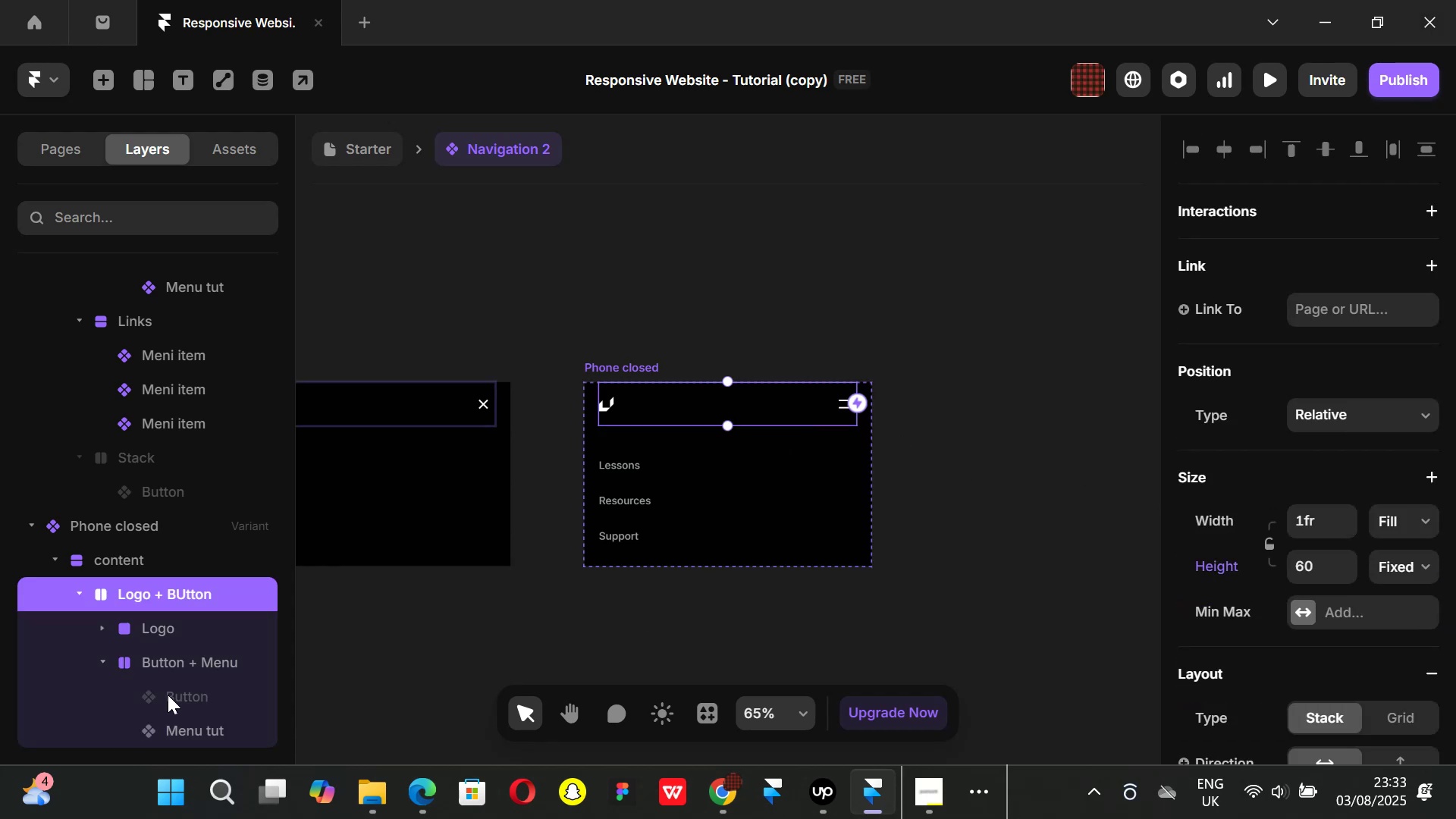 
left_click([168, 695])
 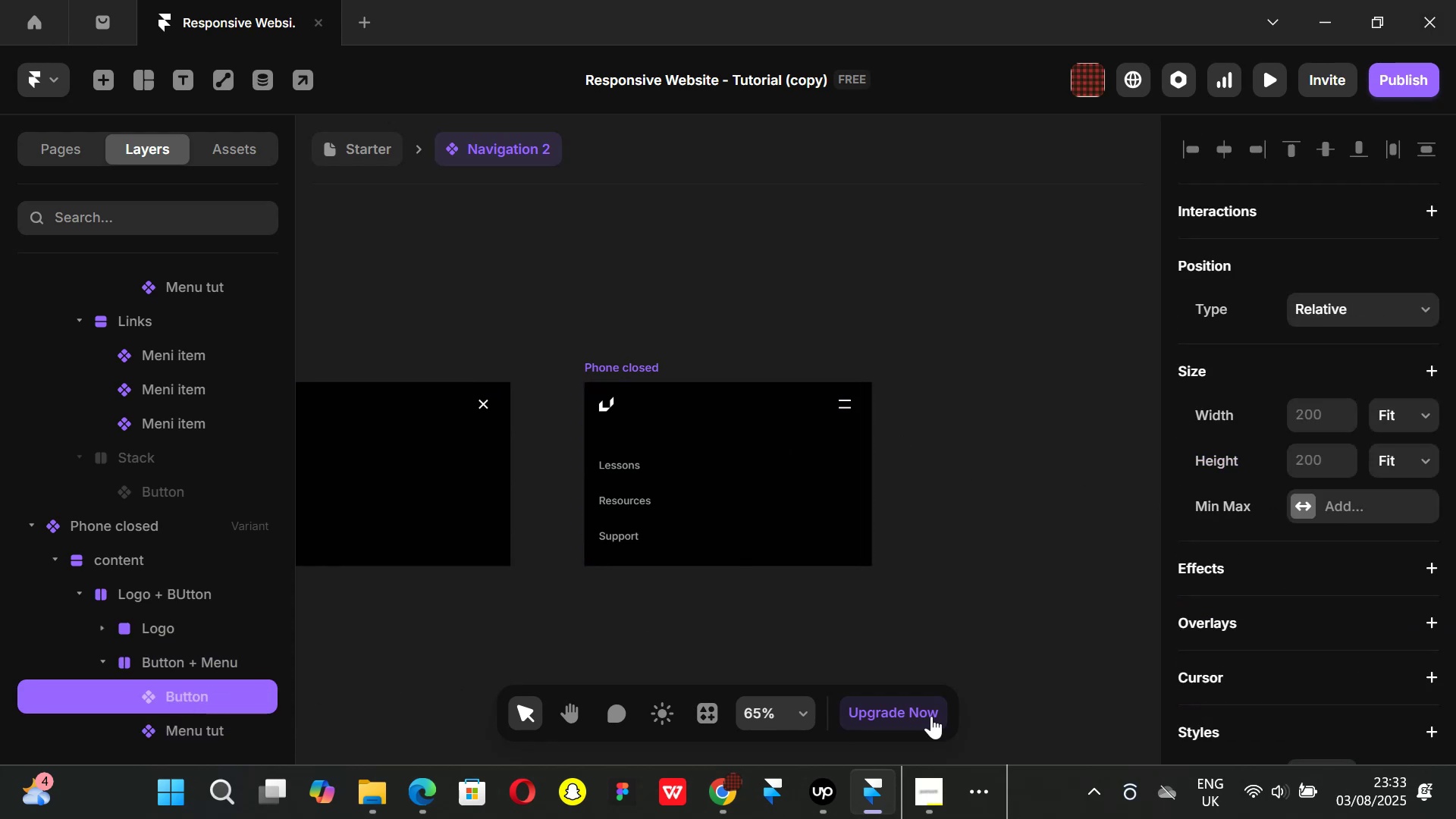 
scroll: coordinate [1426, 531], scroll_direction: down, amount: 2.0
 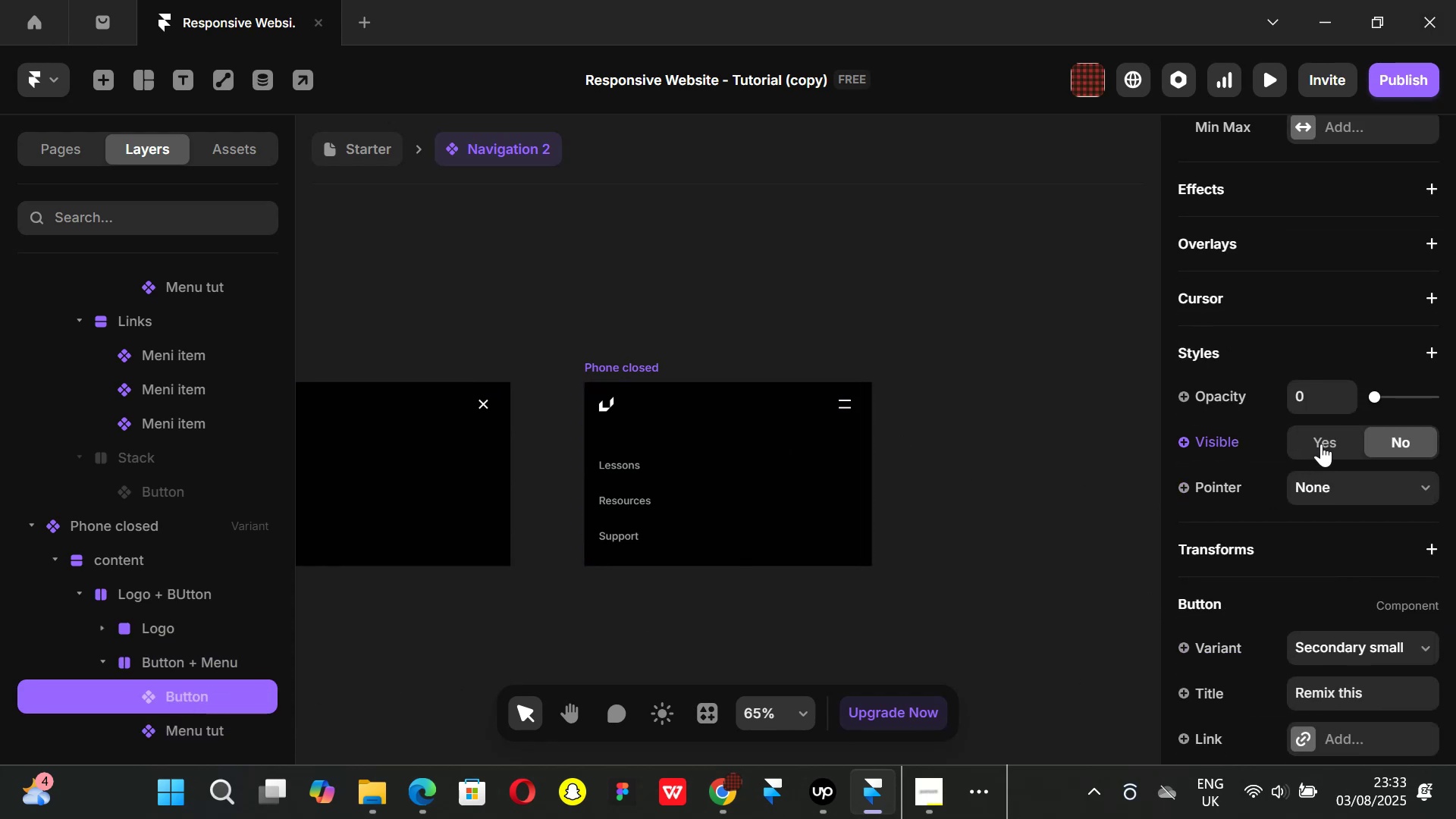 
left_click([1321, 444])
 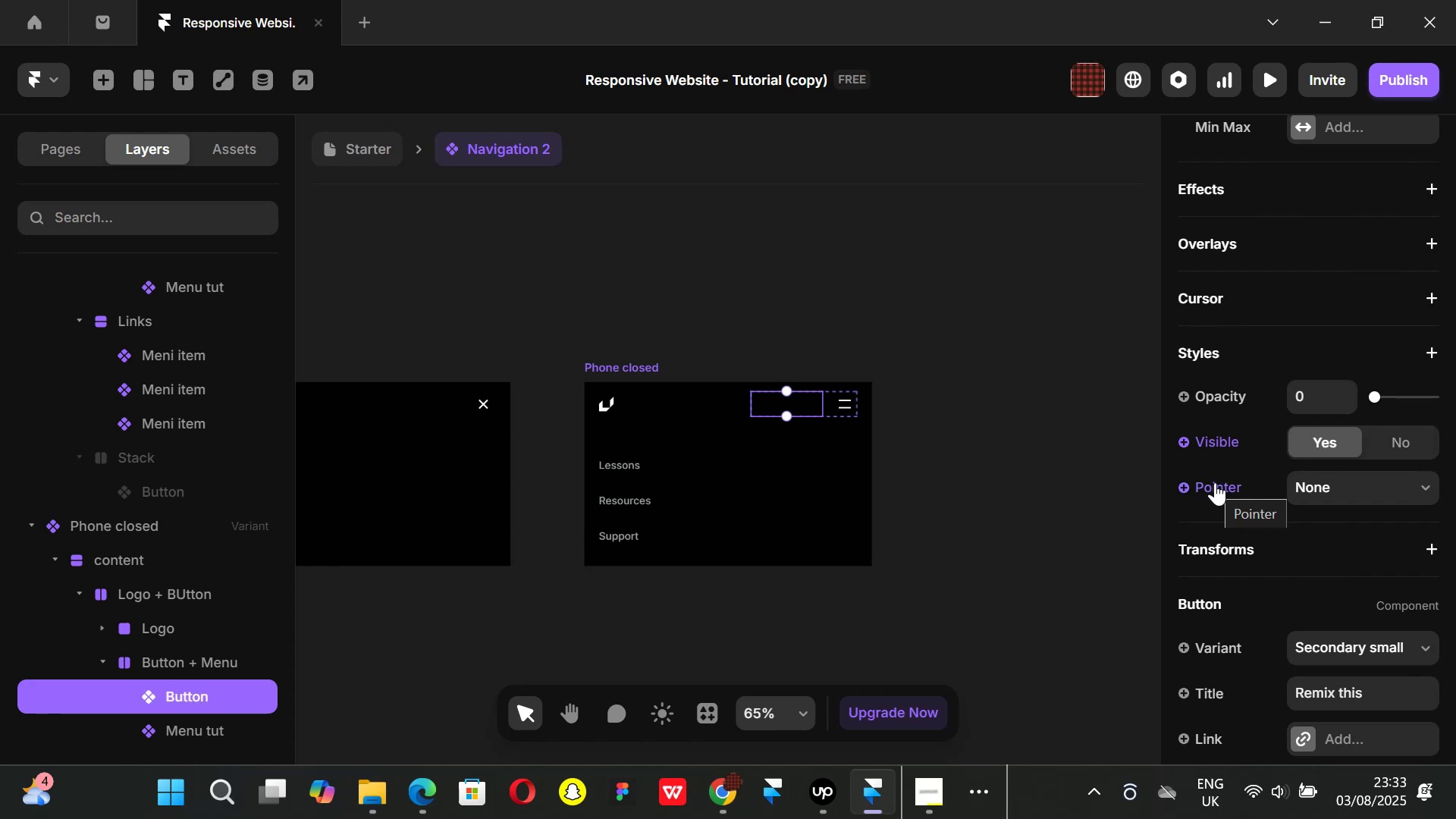 
left_click([1216, 483])
 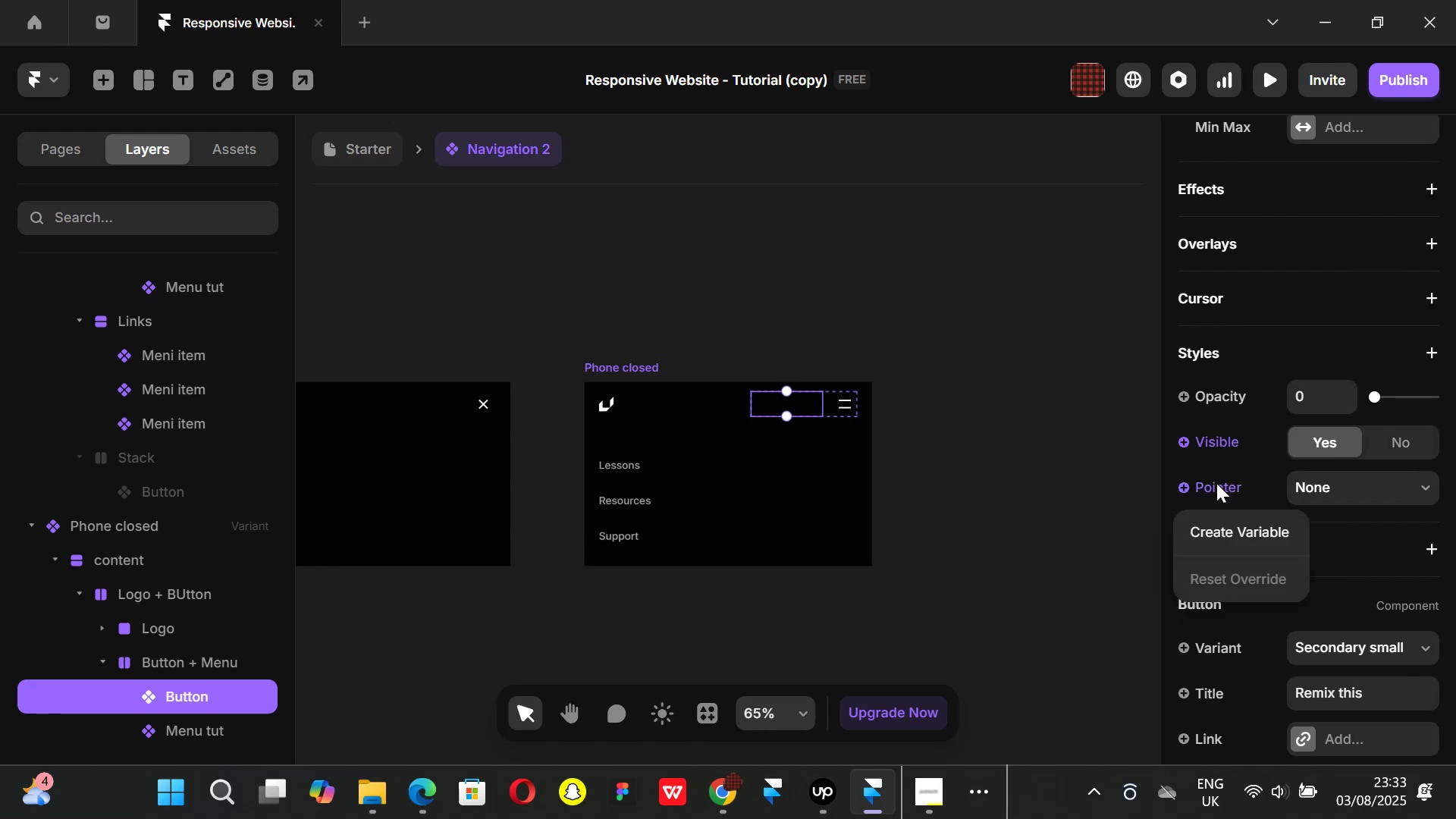 
left_click([1216, 483])
 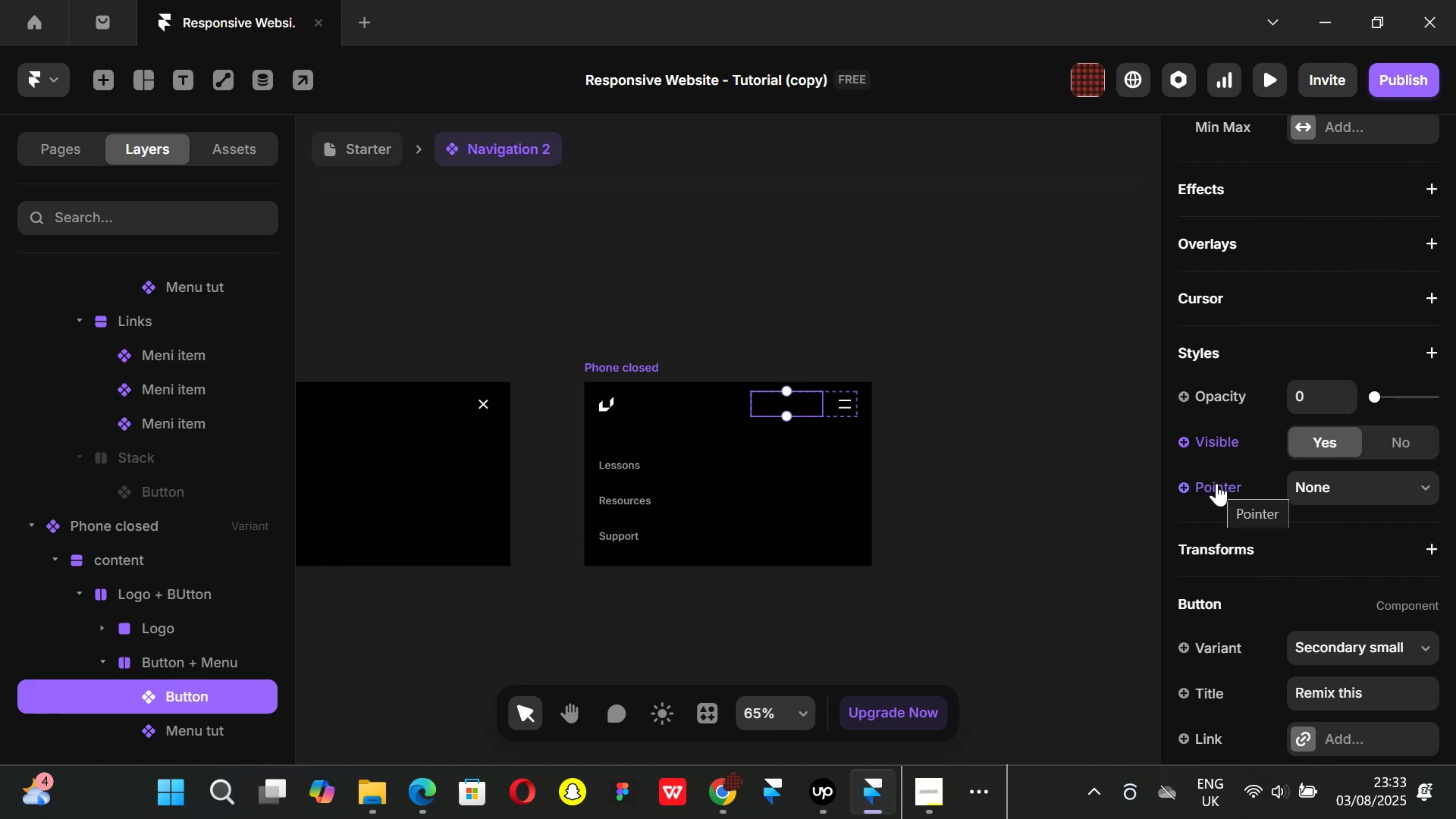 
left_click([1419, 483])
 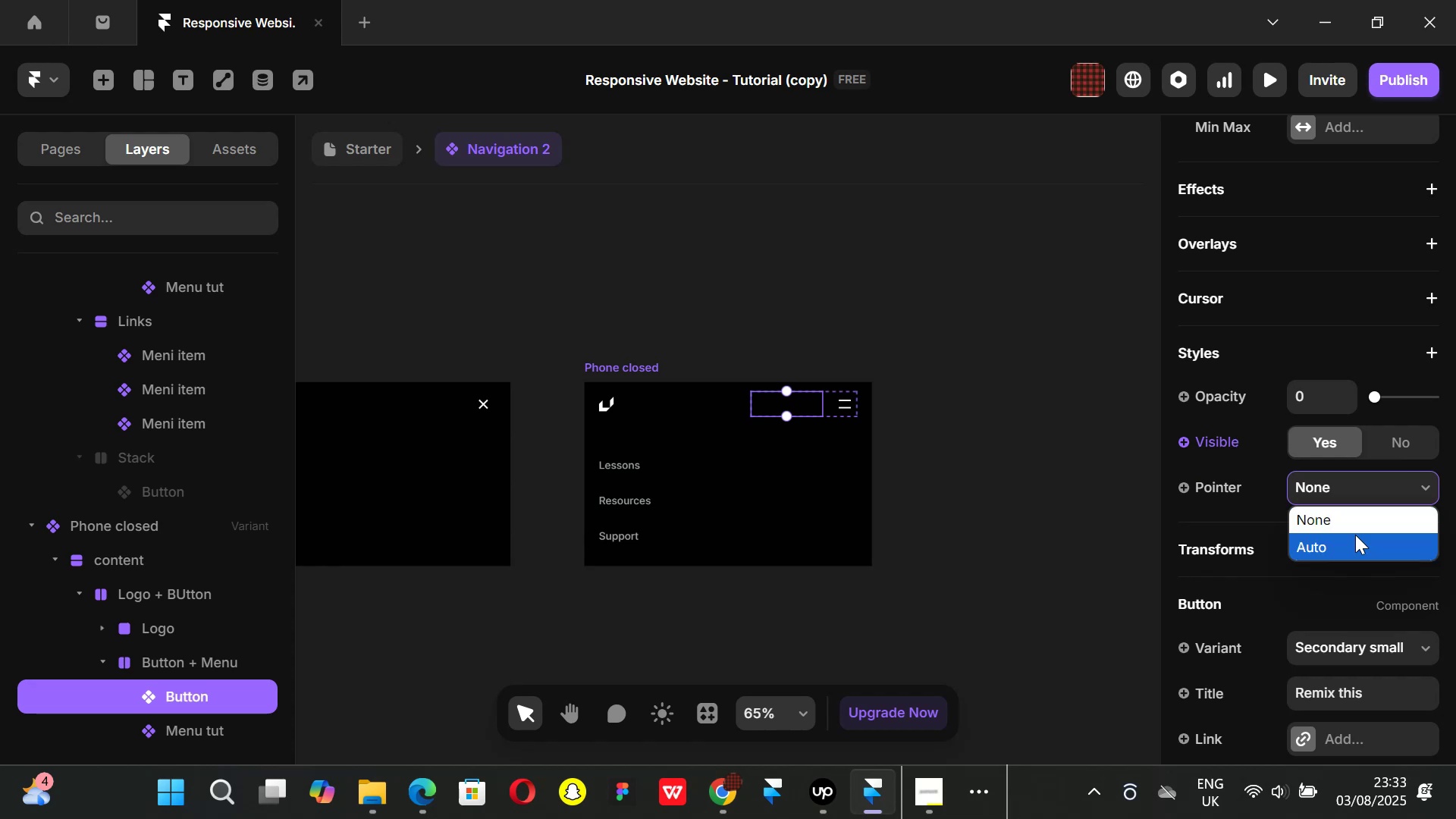 
left_click([1355, 535])
 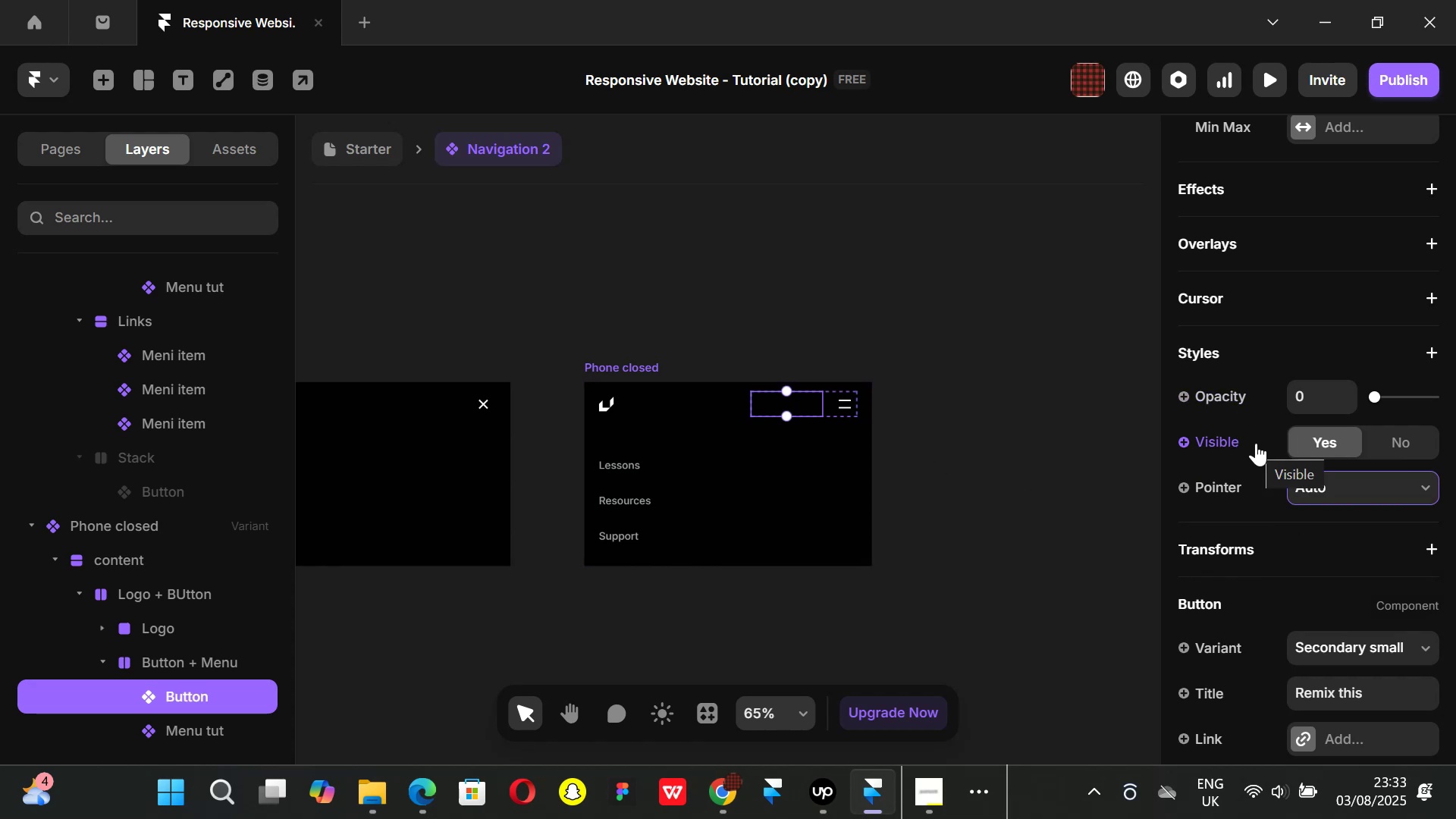 
left_click([1335, 397])
 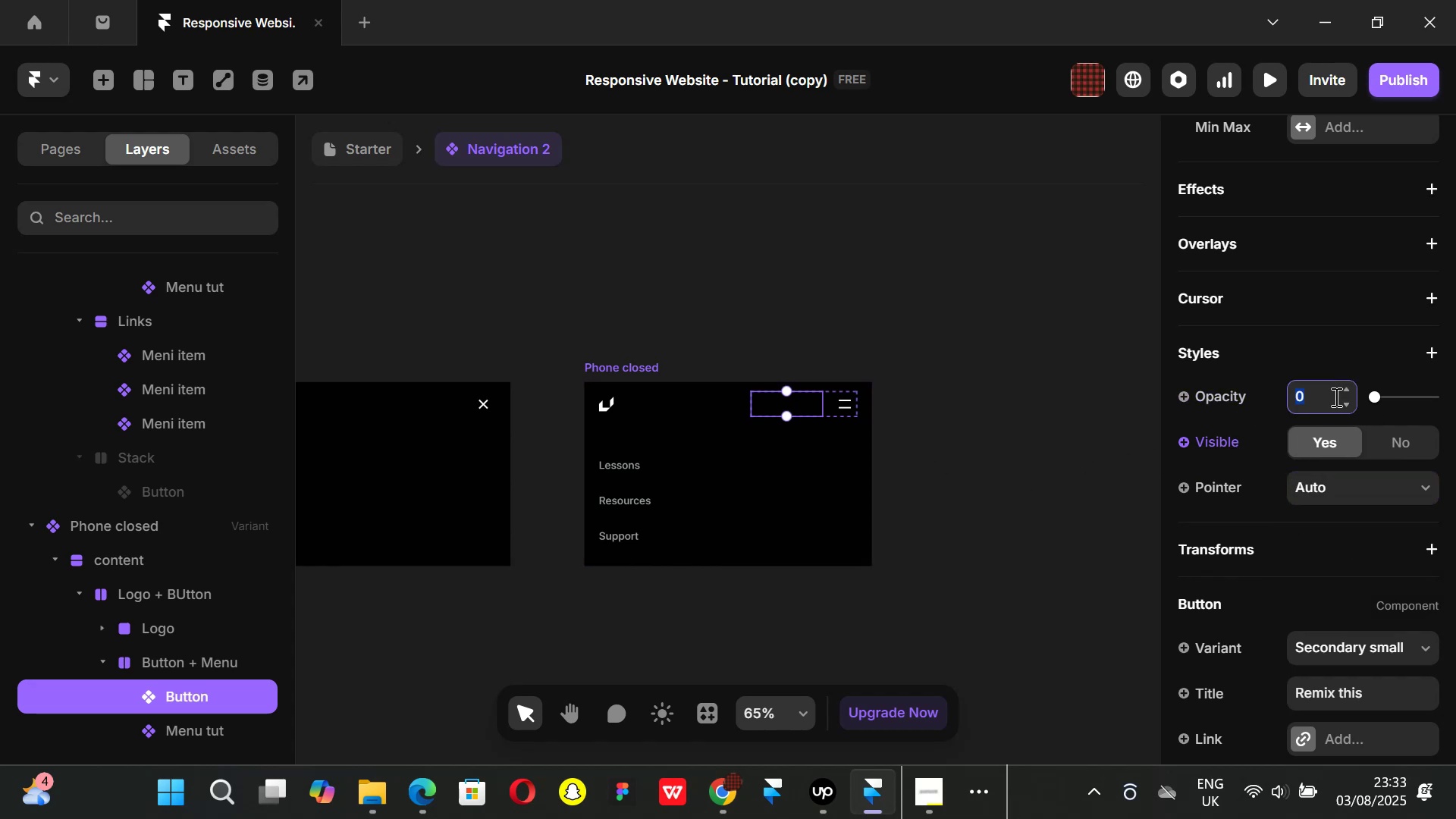 
key(1)
 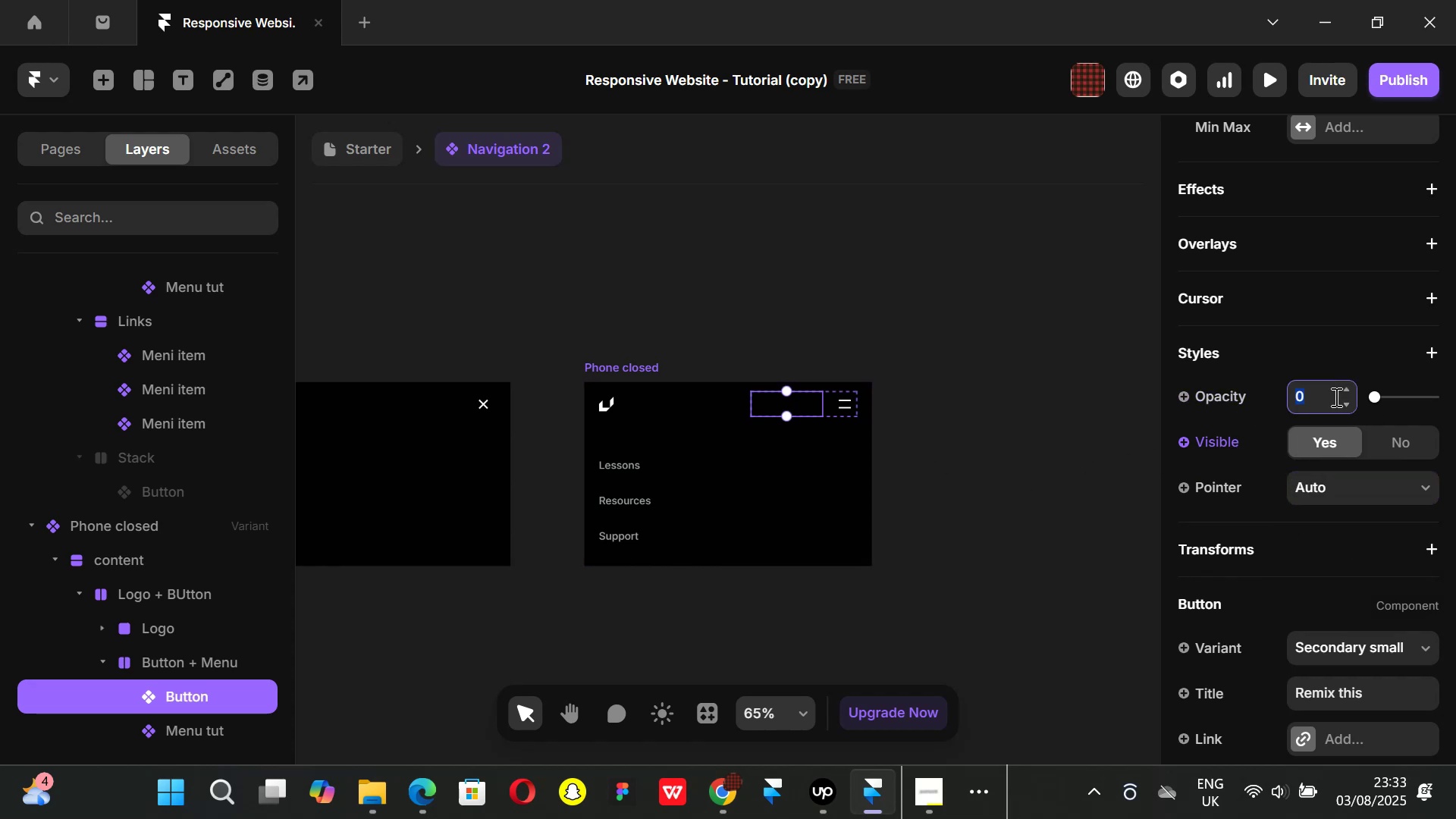 
key(Enter)
 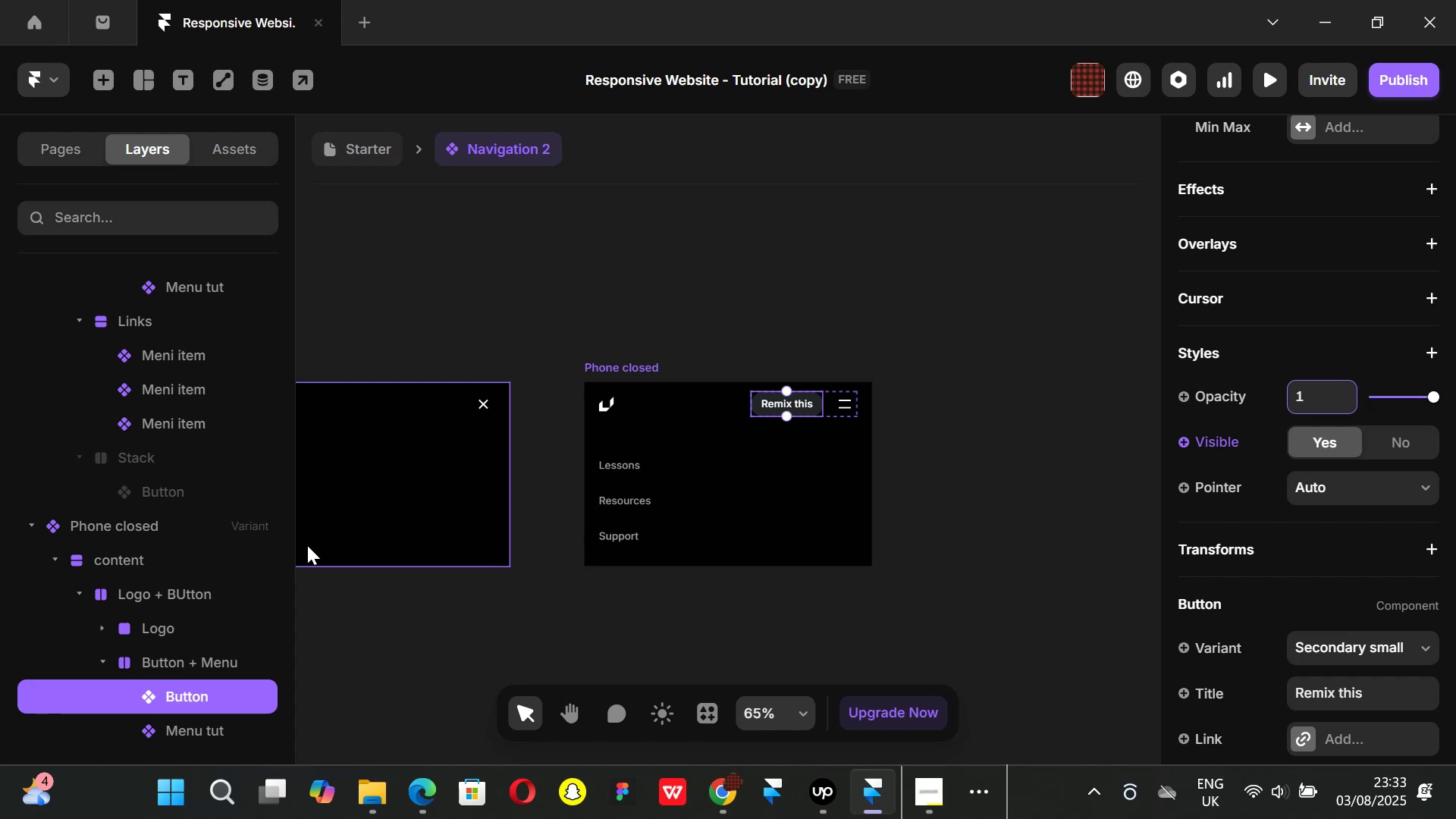 
wait(6.48)
 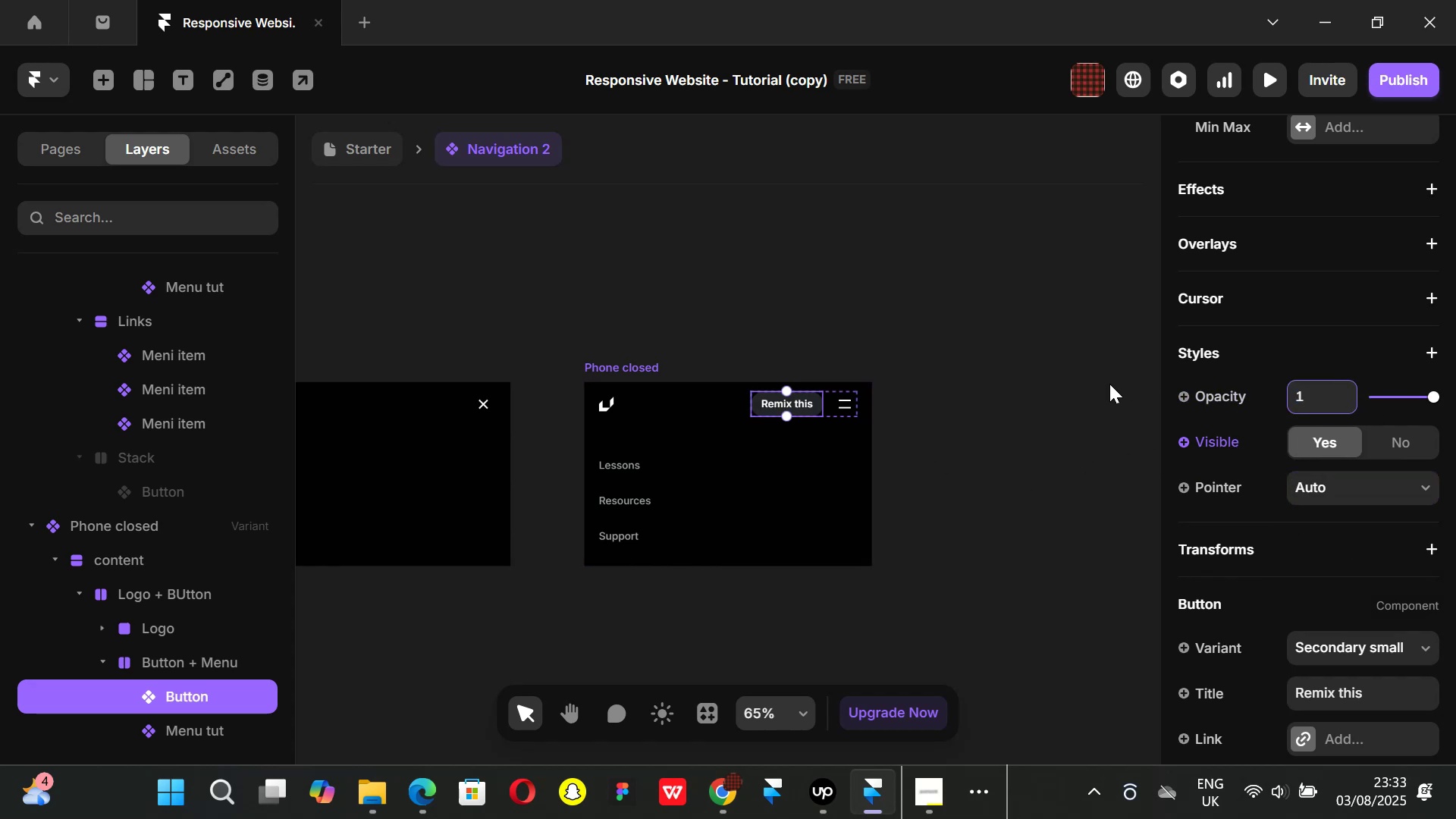 
left_click([623, 483])
 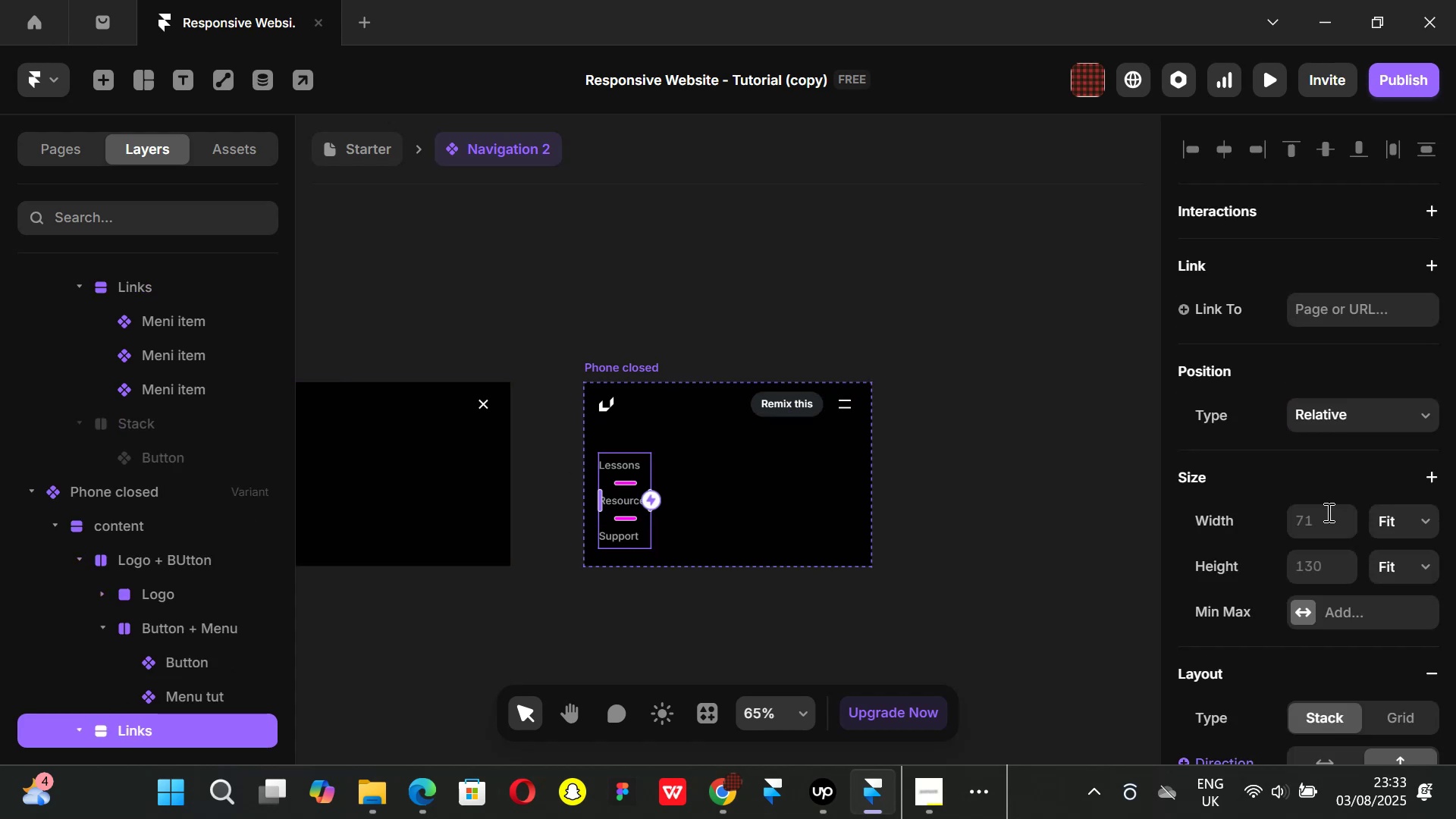 
scroll: coordinate [1313, 542], scroll_direction: down, amount: 4.0
 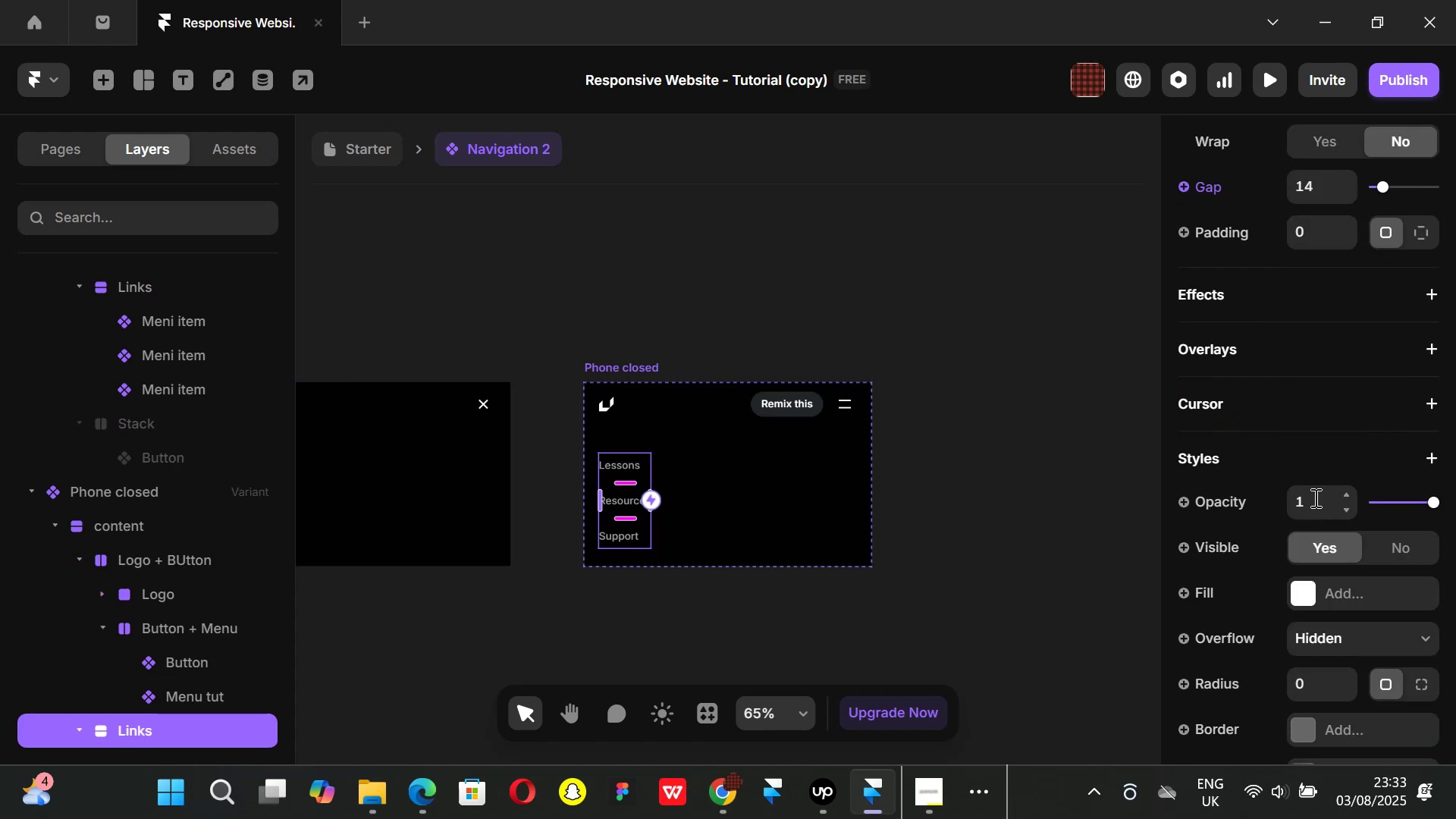 
left_click([1314, 497])
 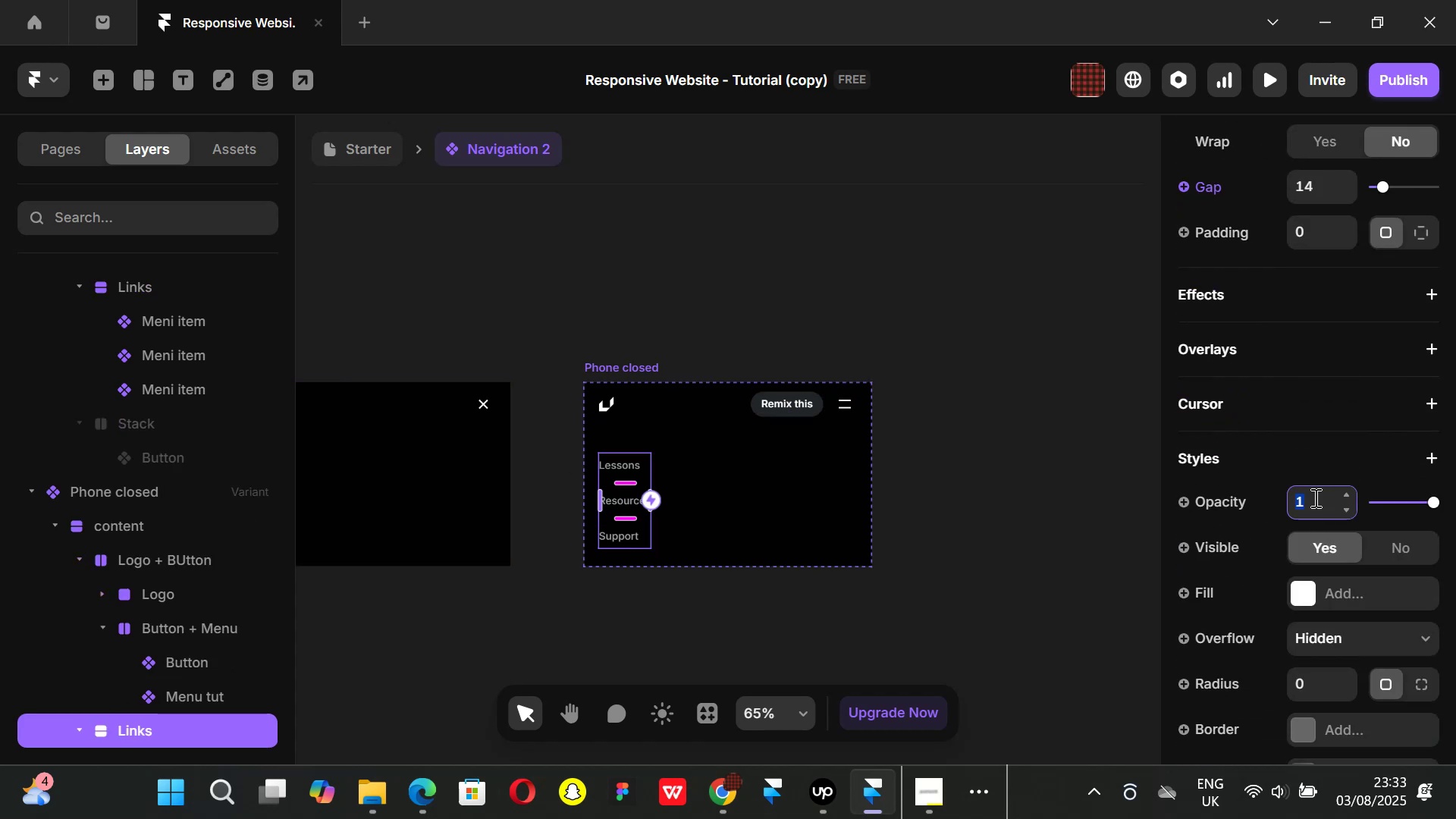 
key(0)
 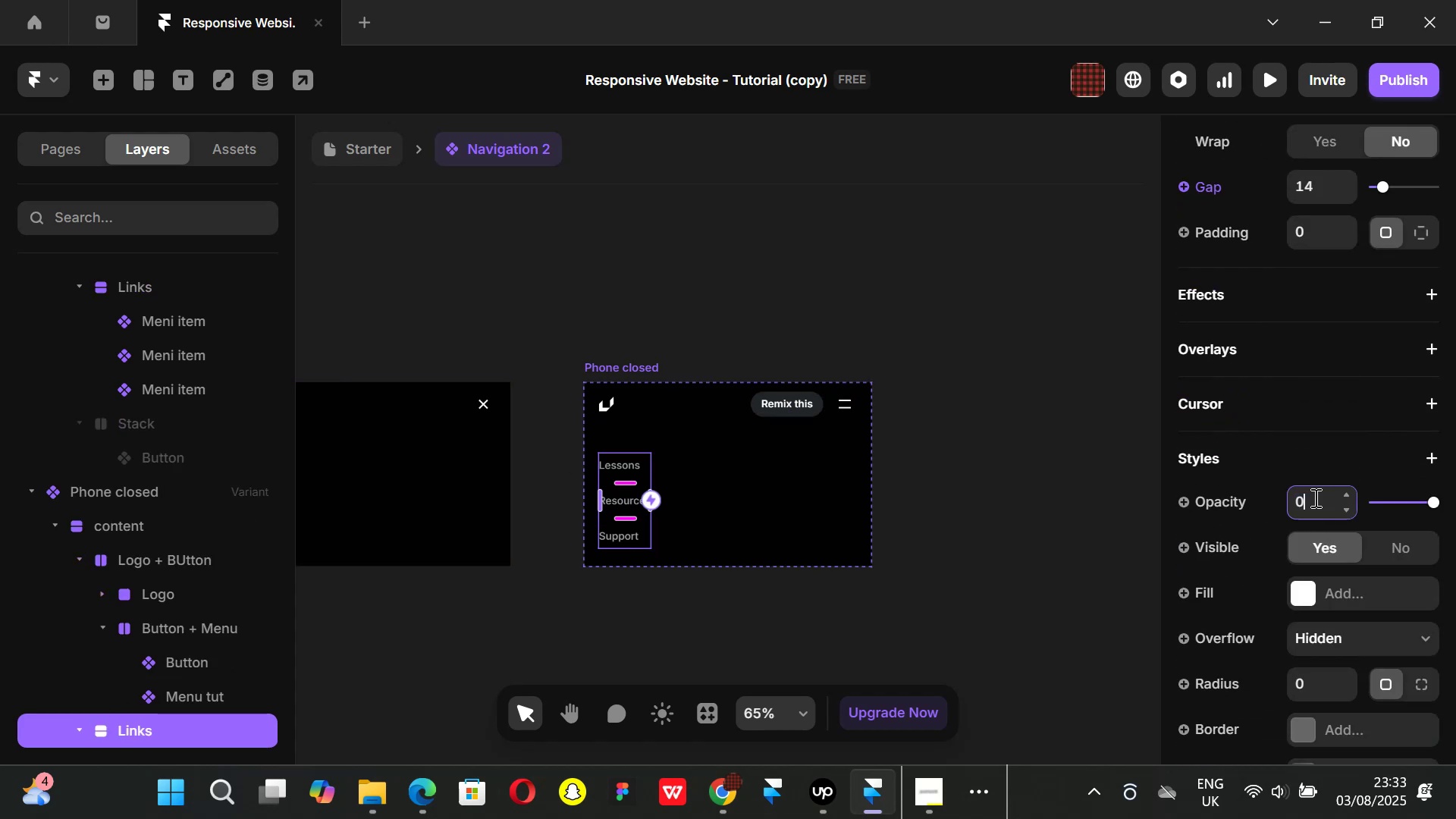 
key(Enter)
 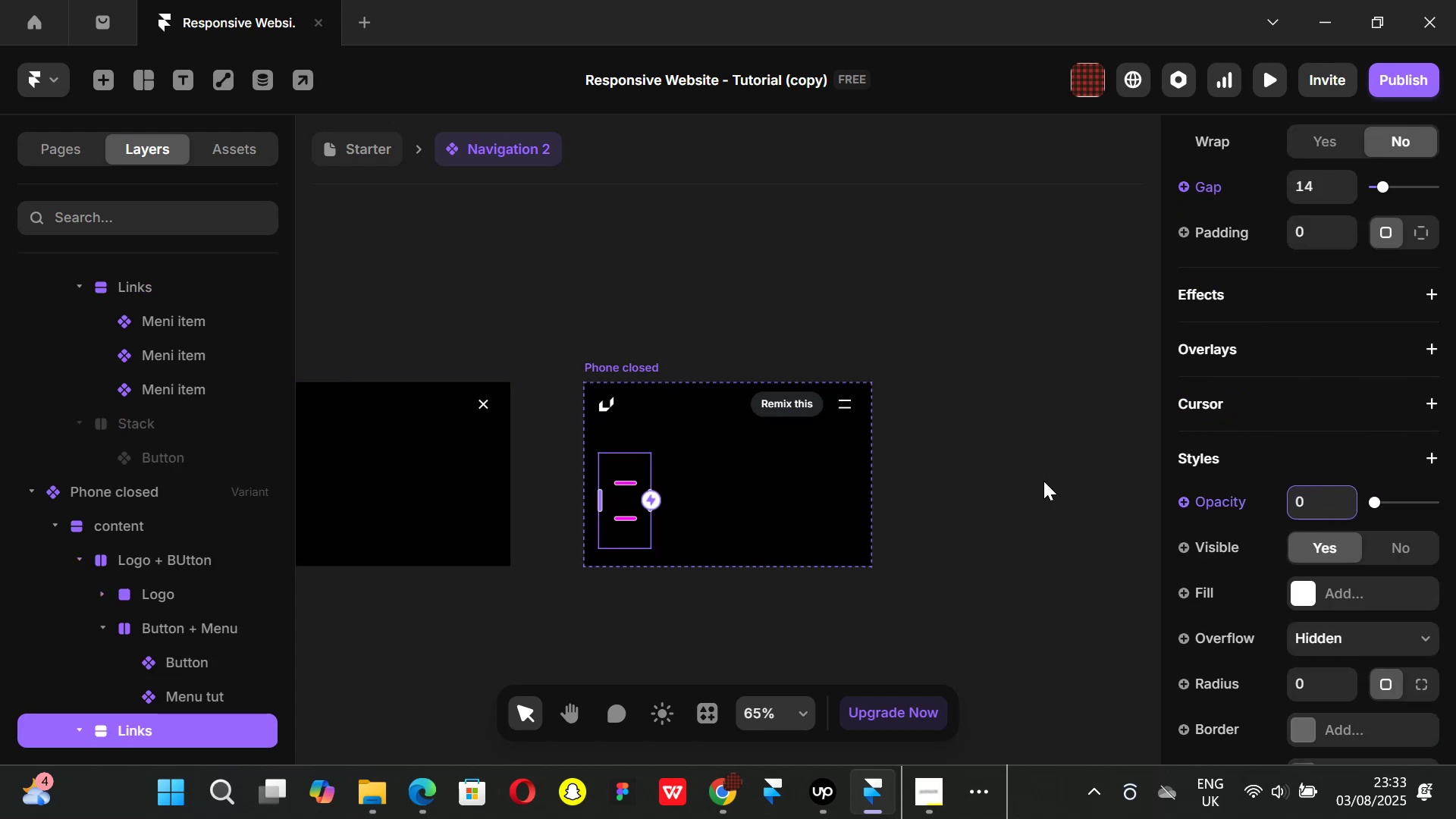 
scroll: coordinate [1306, 463], scroll_direction: down, amount: 2.0
 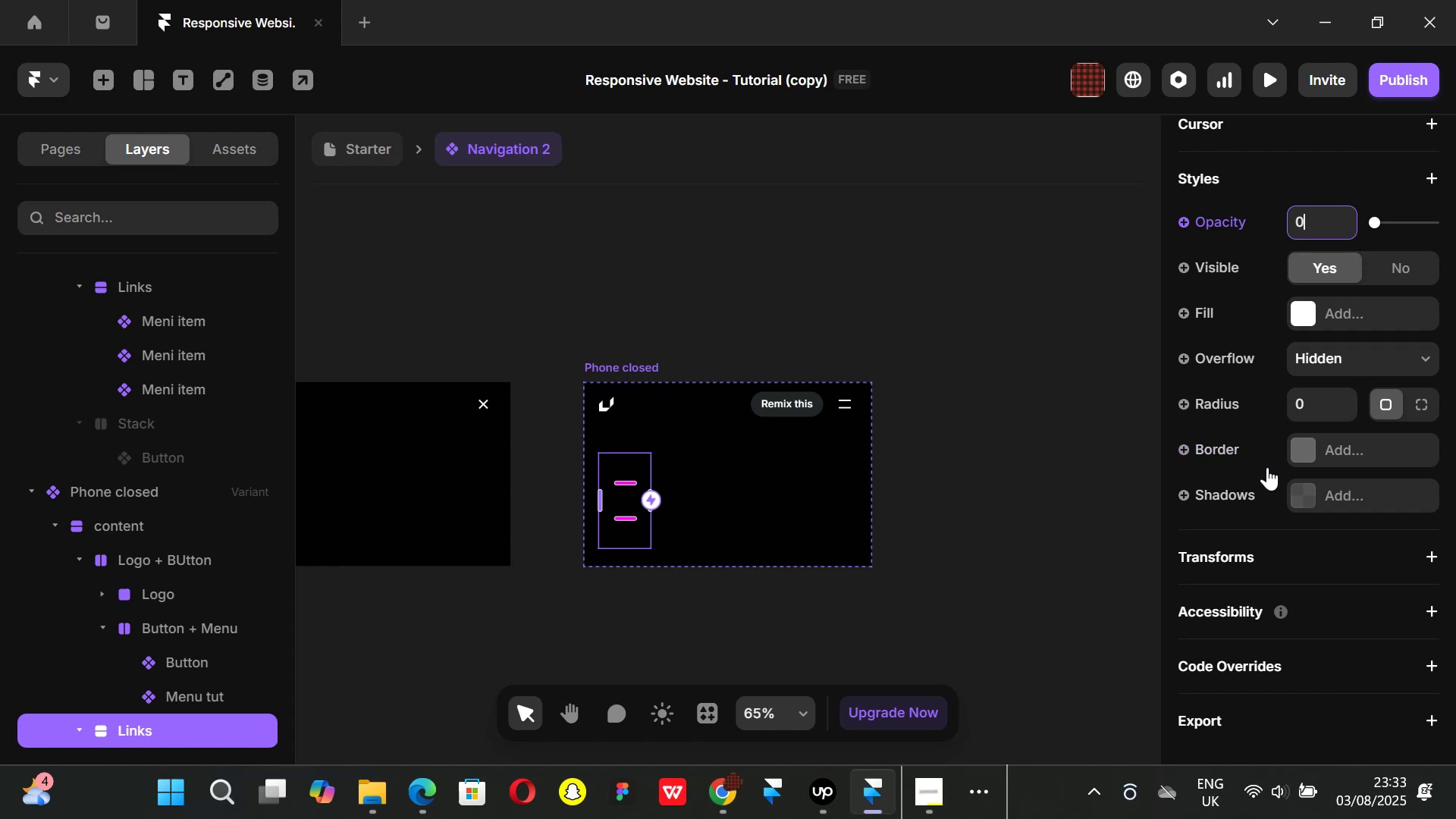 
scroll: coordinate [1266, 454], scroll_direction: up, amount: 1.0
 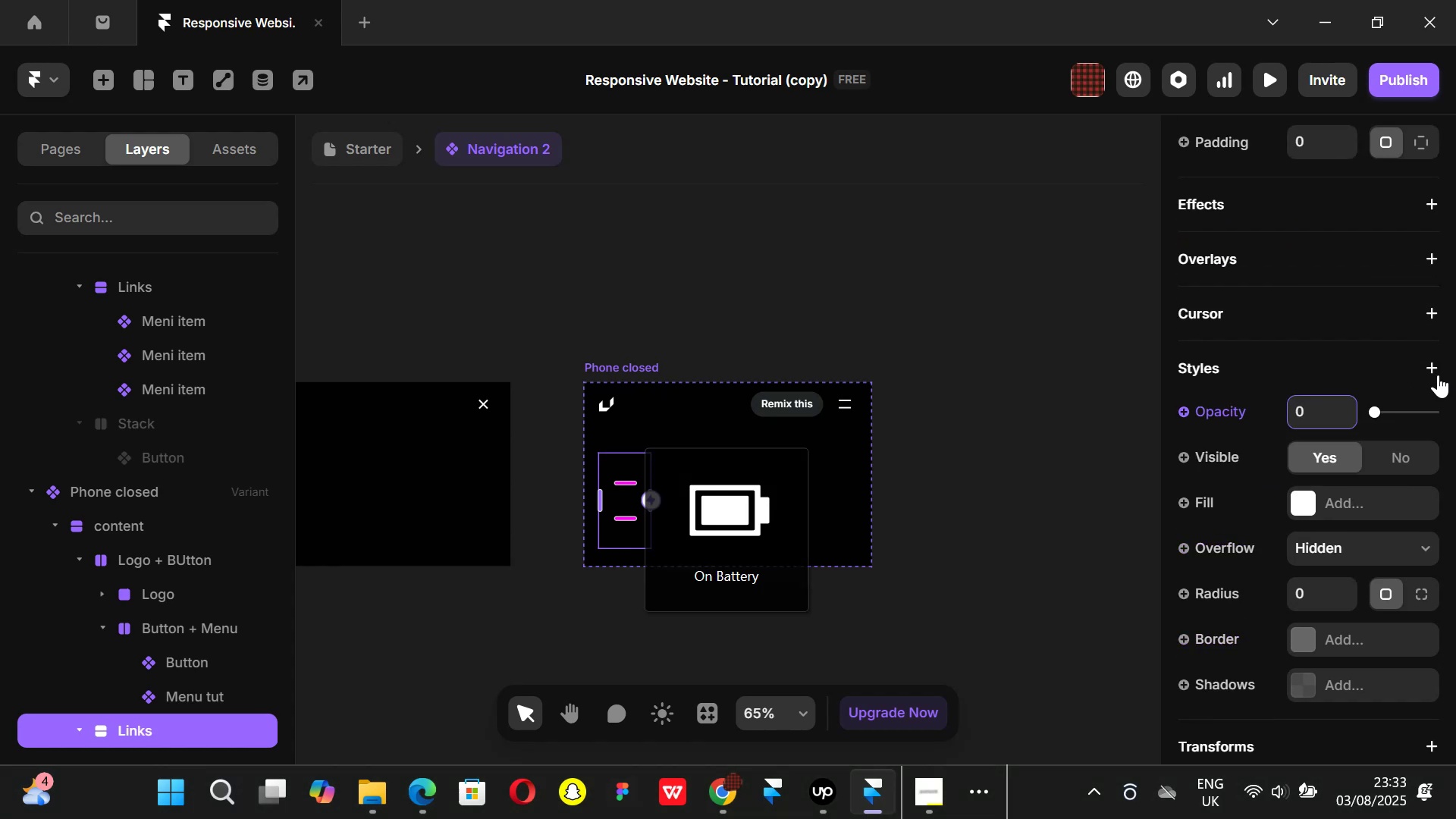 
left_click([1434, 369])
 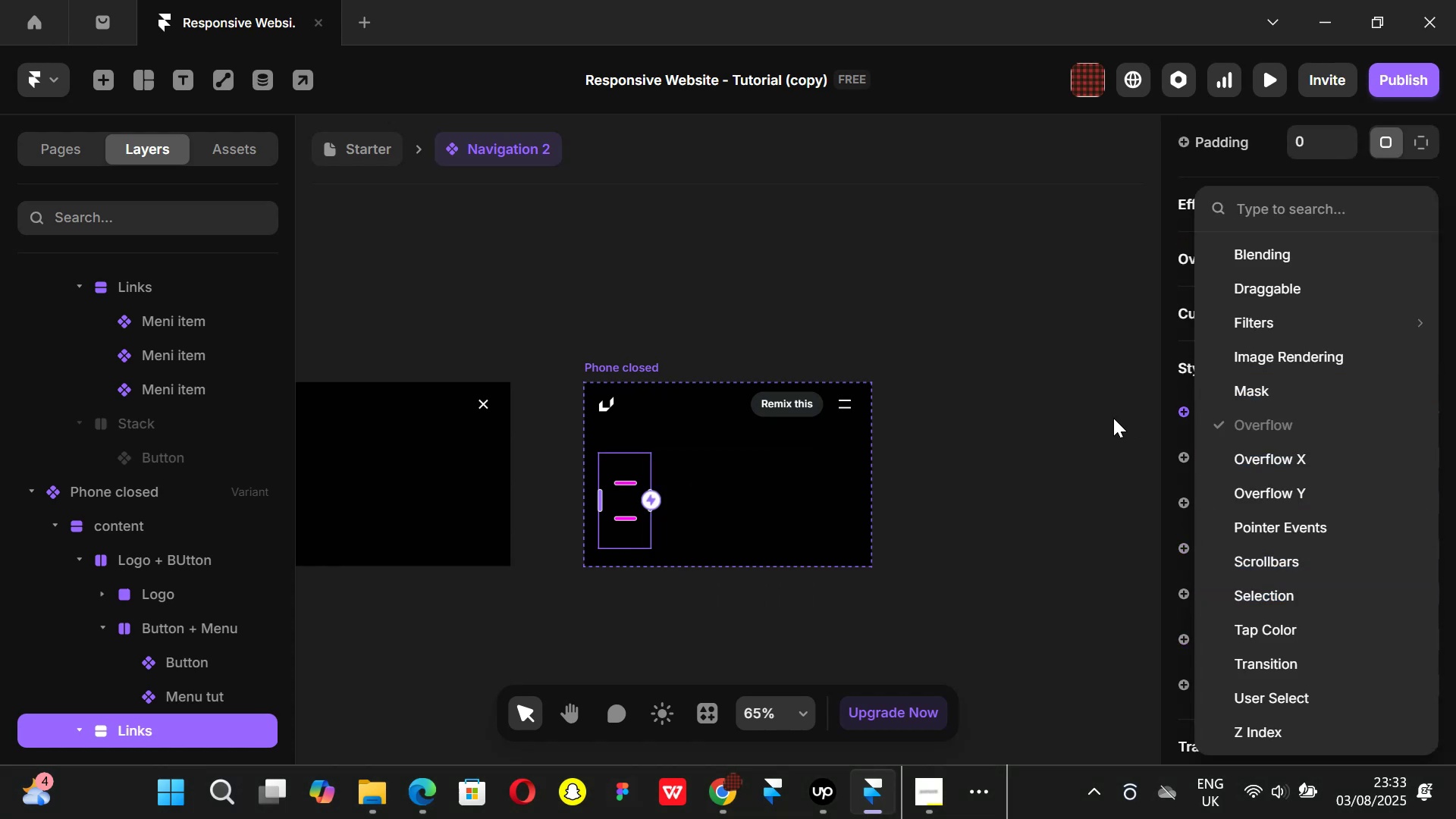 
wait(7.65)
 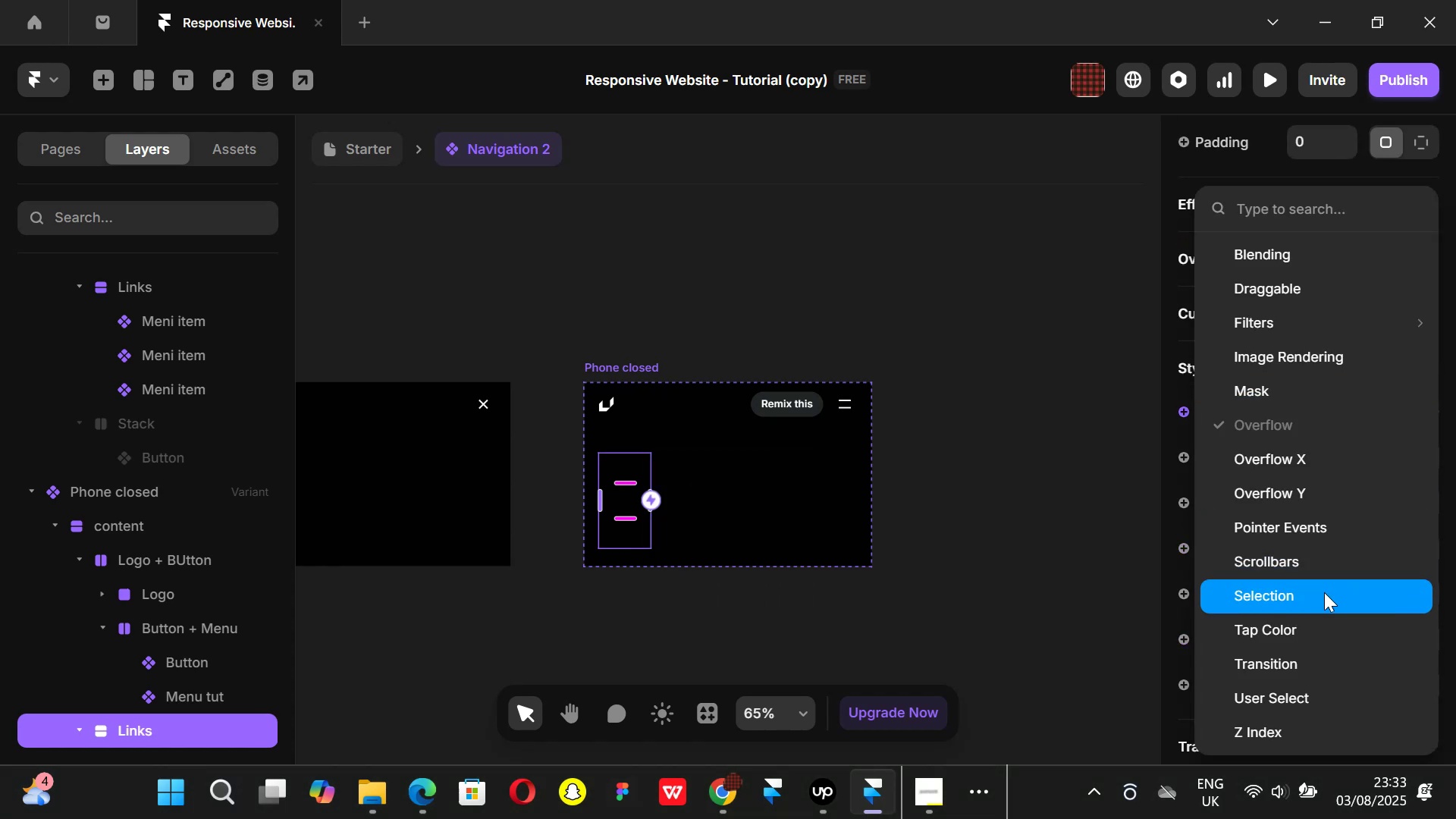 
left_click([1294, 531])
 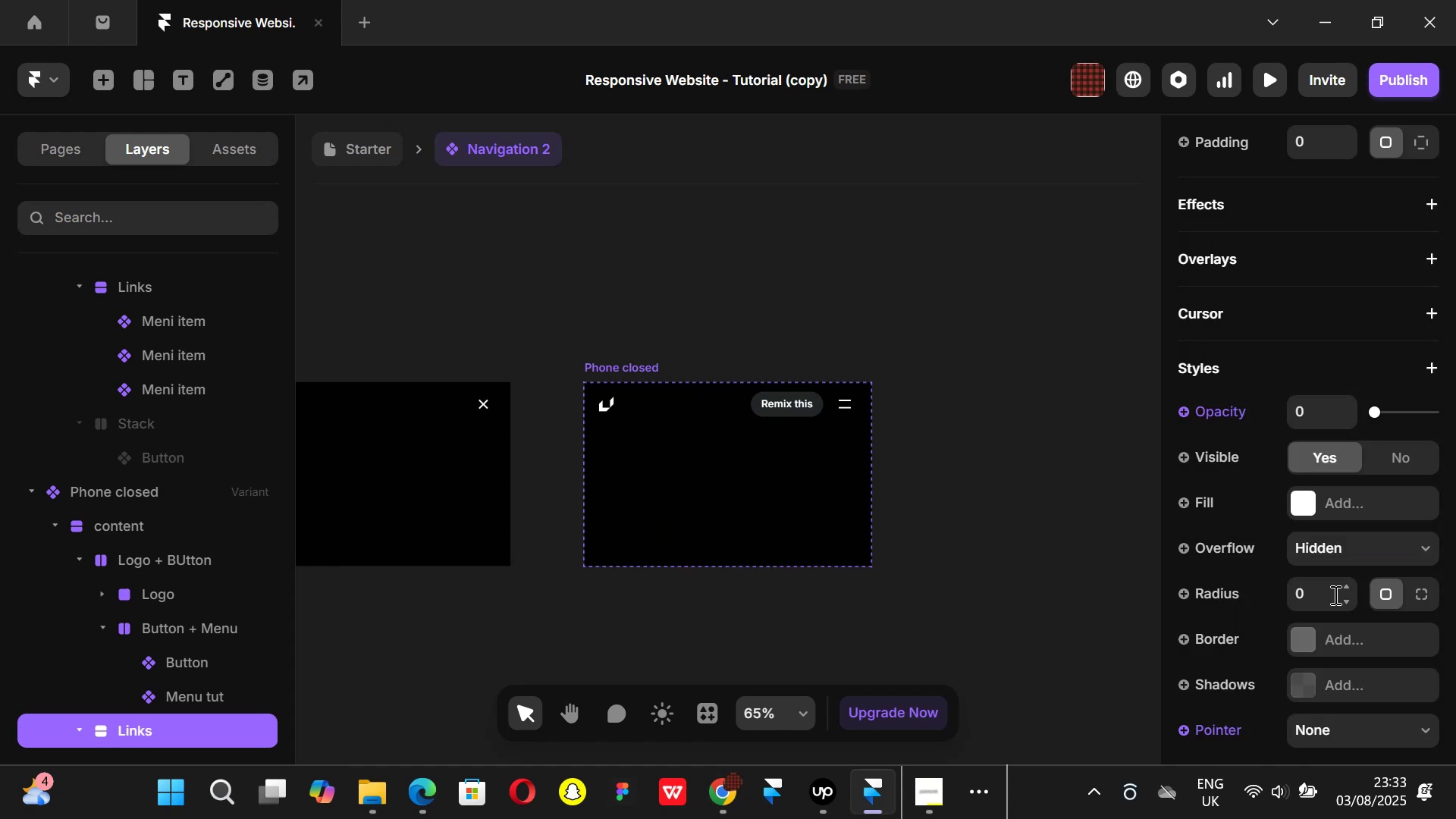 
scroll: coordinate [1342, 593], scroll_direction: down, amount: 1.0
 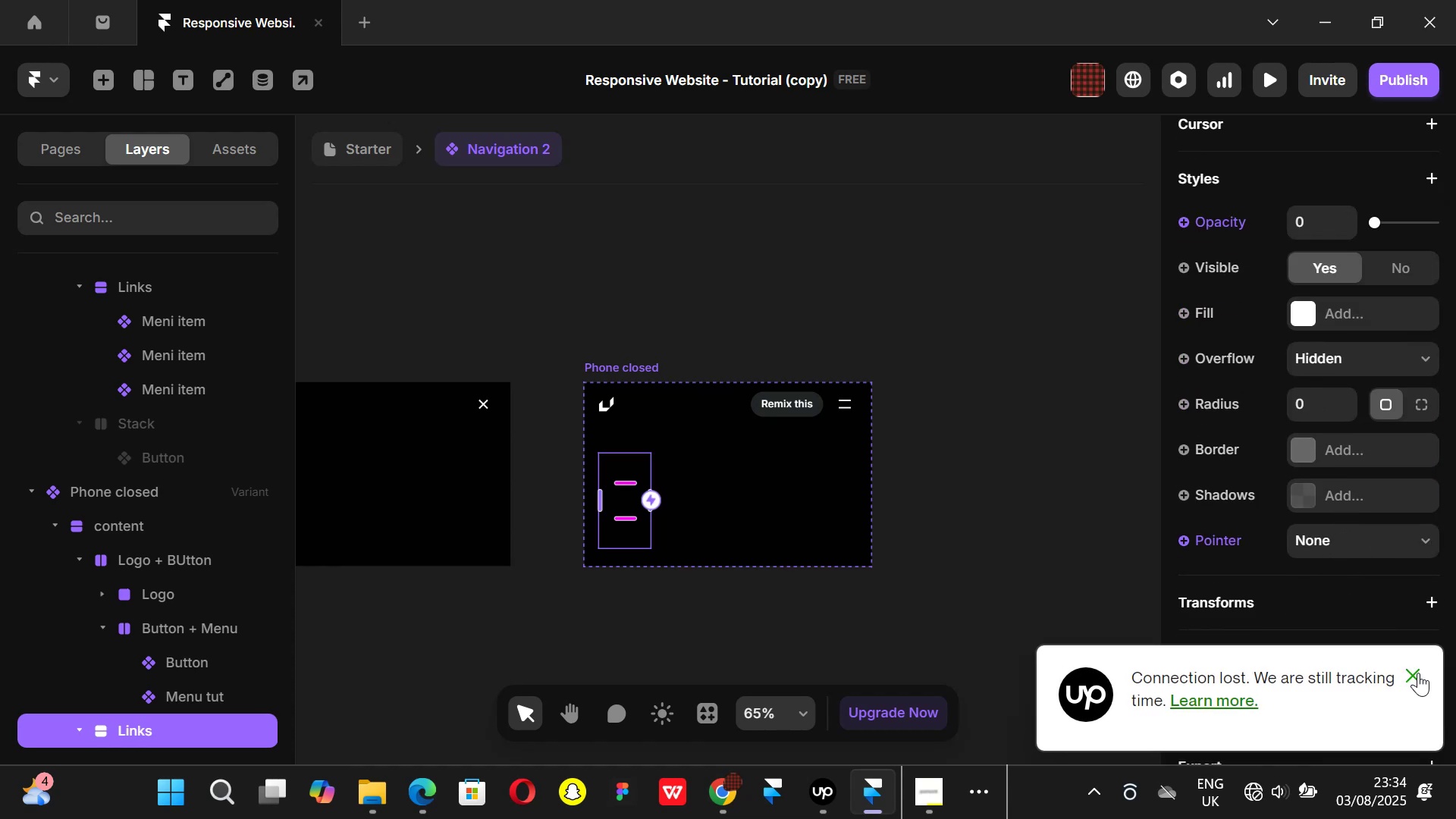 
left_click([1415, 682])
 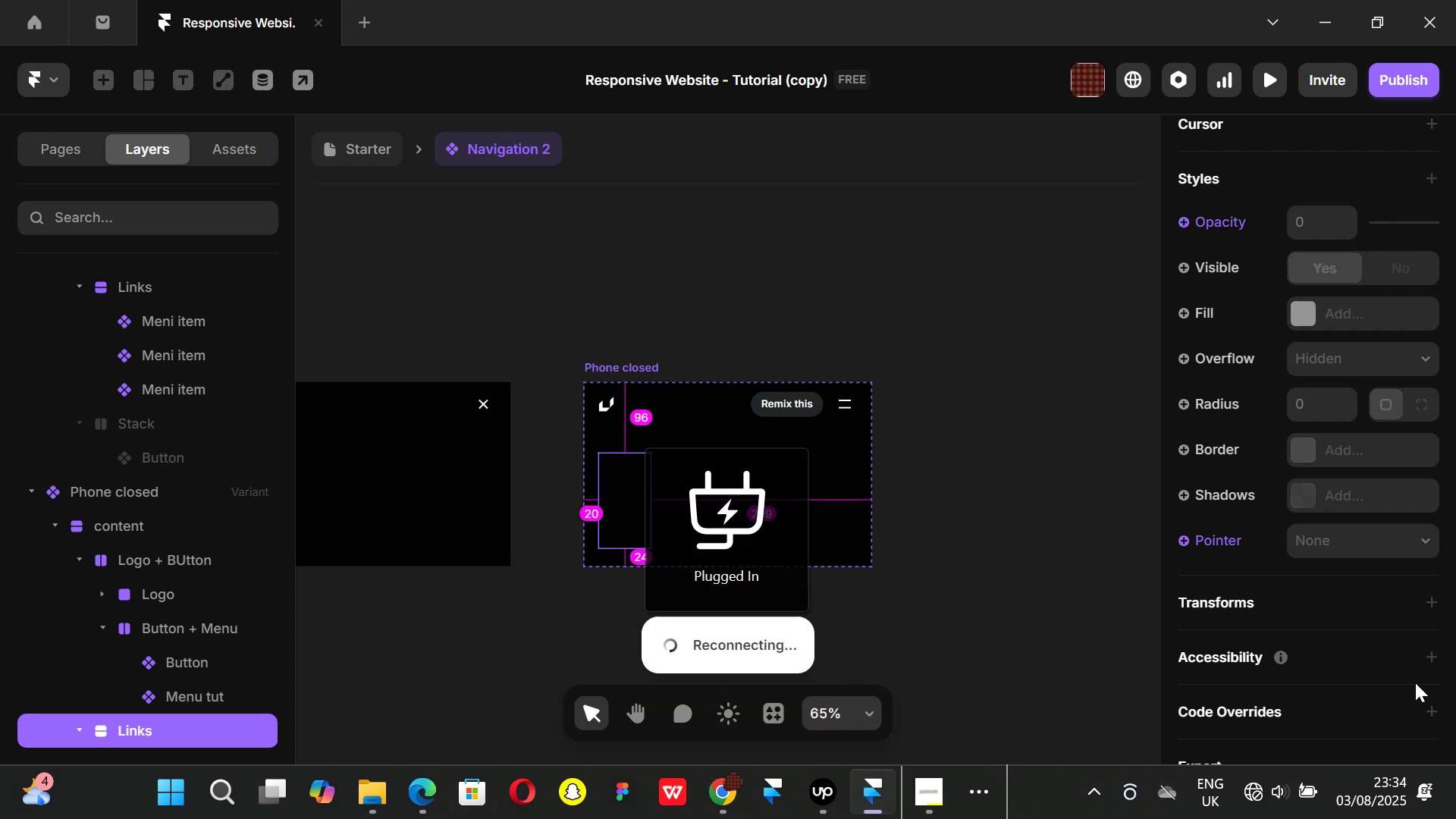 
wait(12.62)
 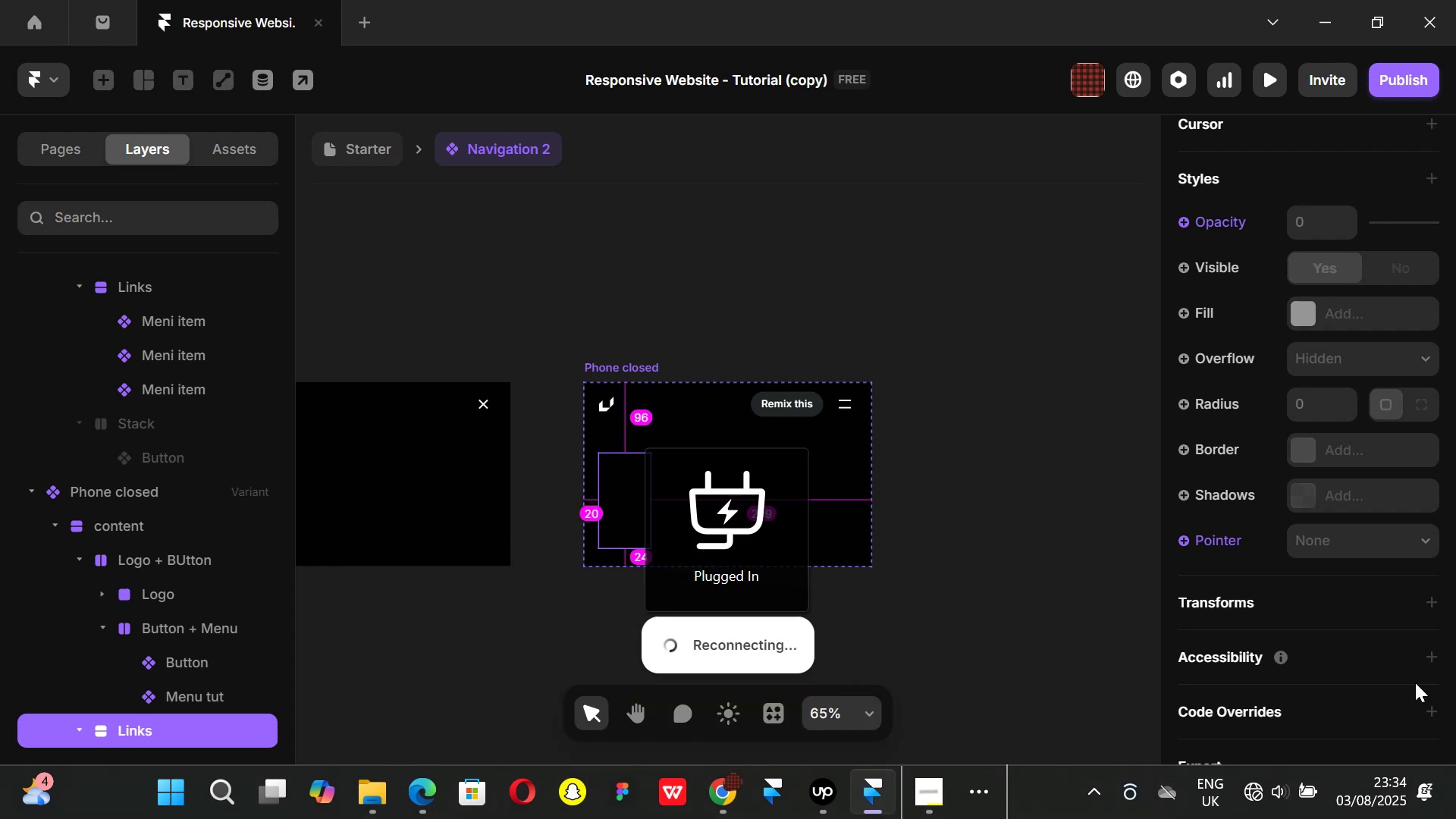 
left_click([1256, 793])
 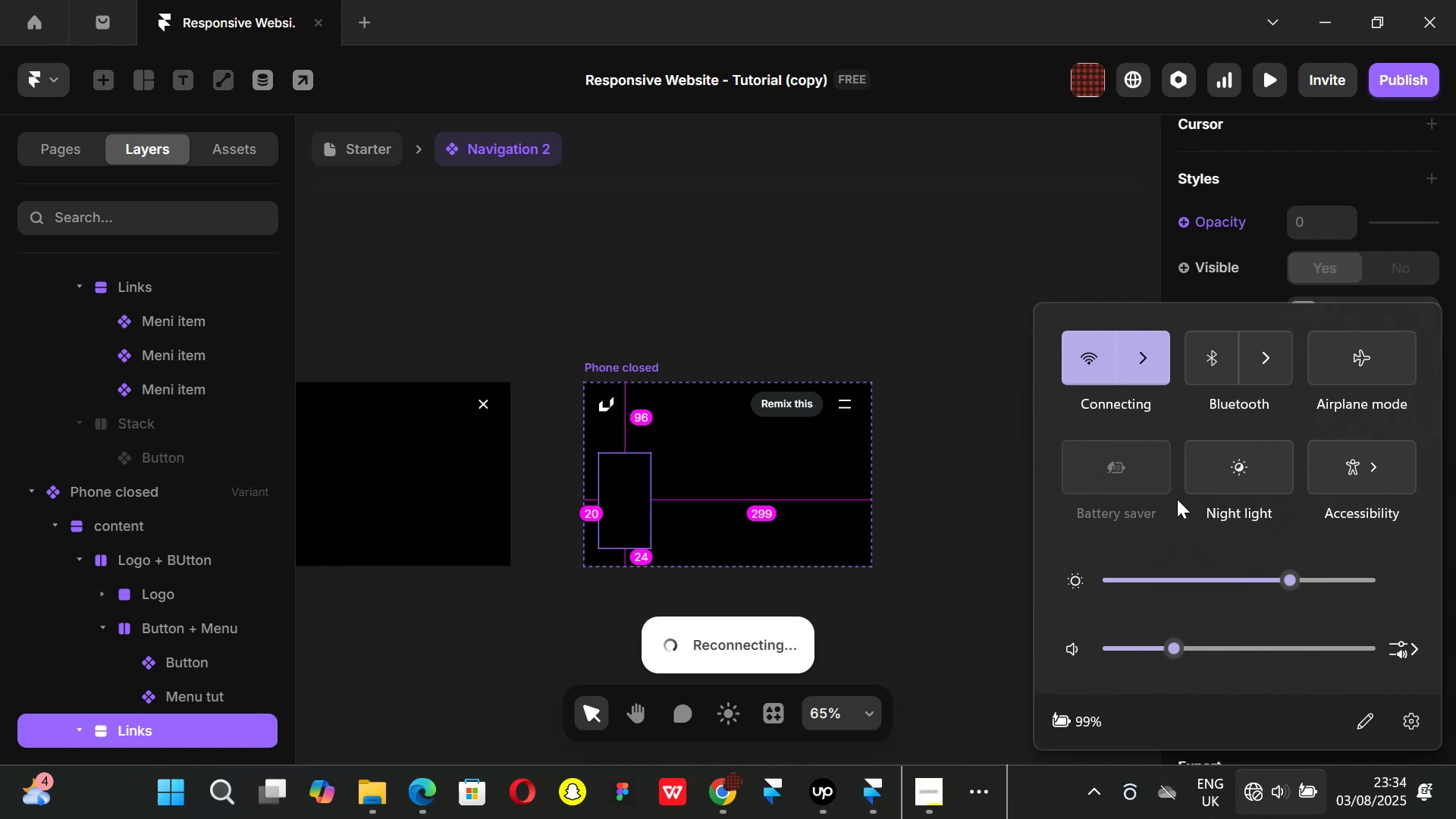 
left_click([1142, 370])
 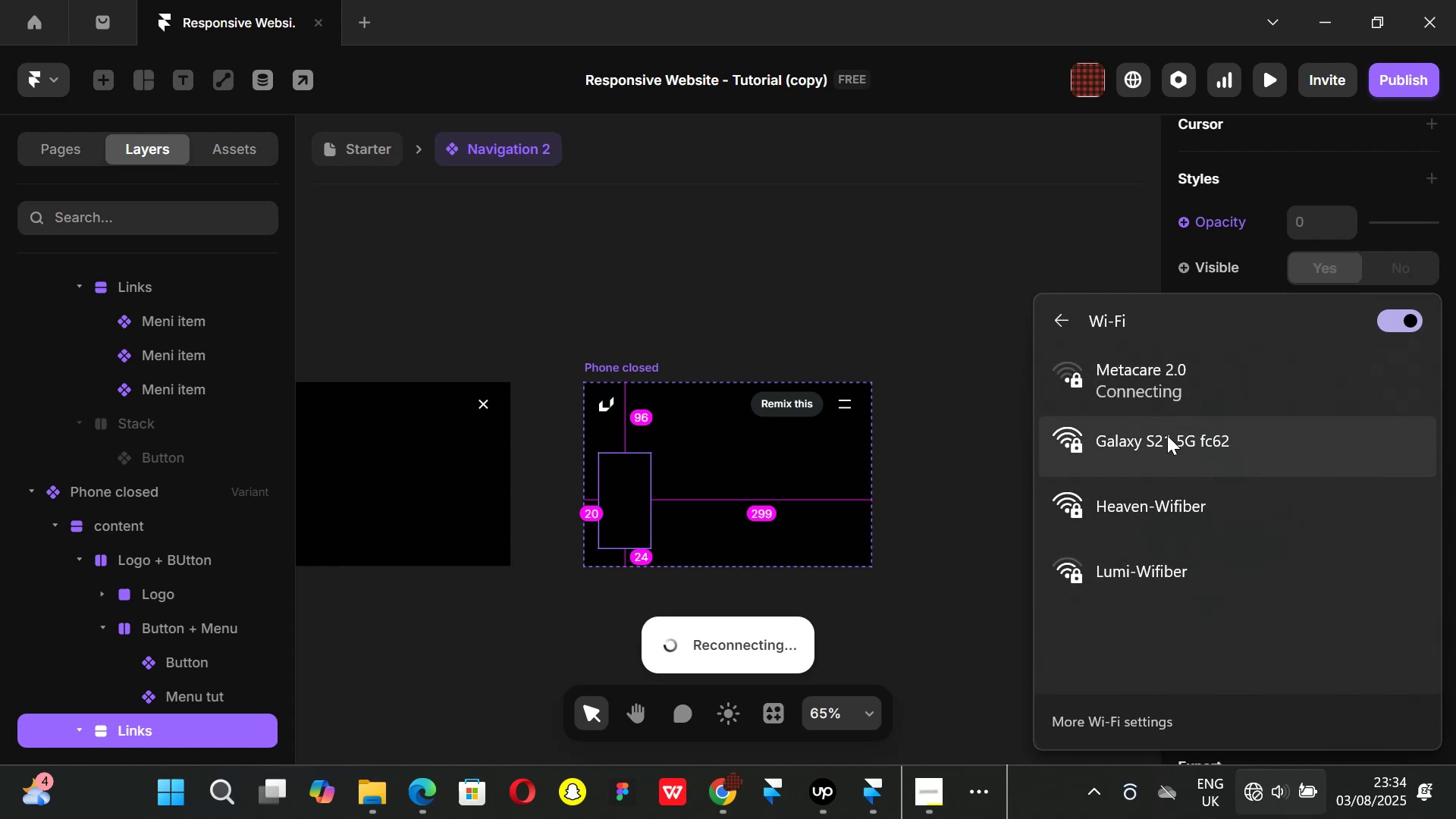 
left_click([1167, 435])
 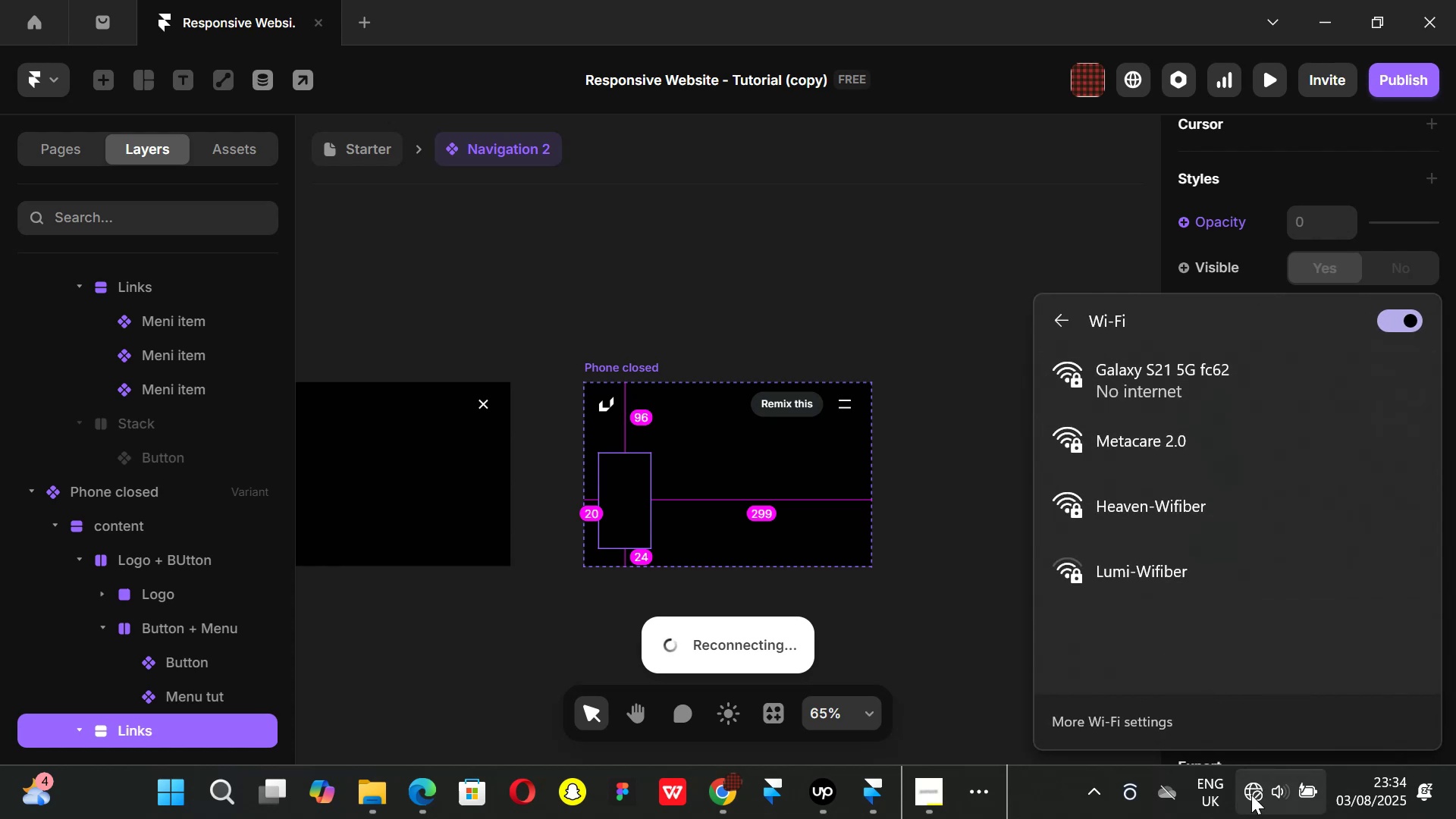 
left_click([1251, 794])
 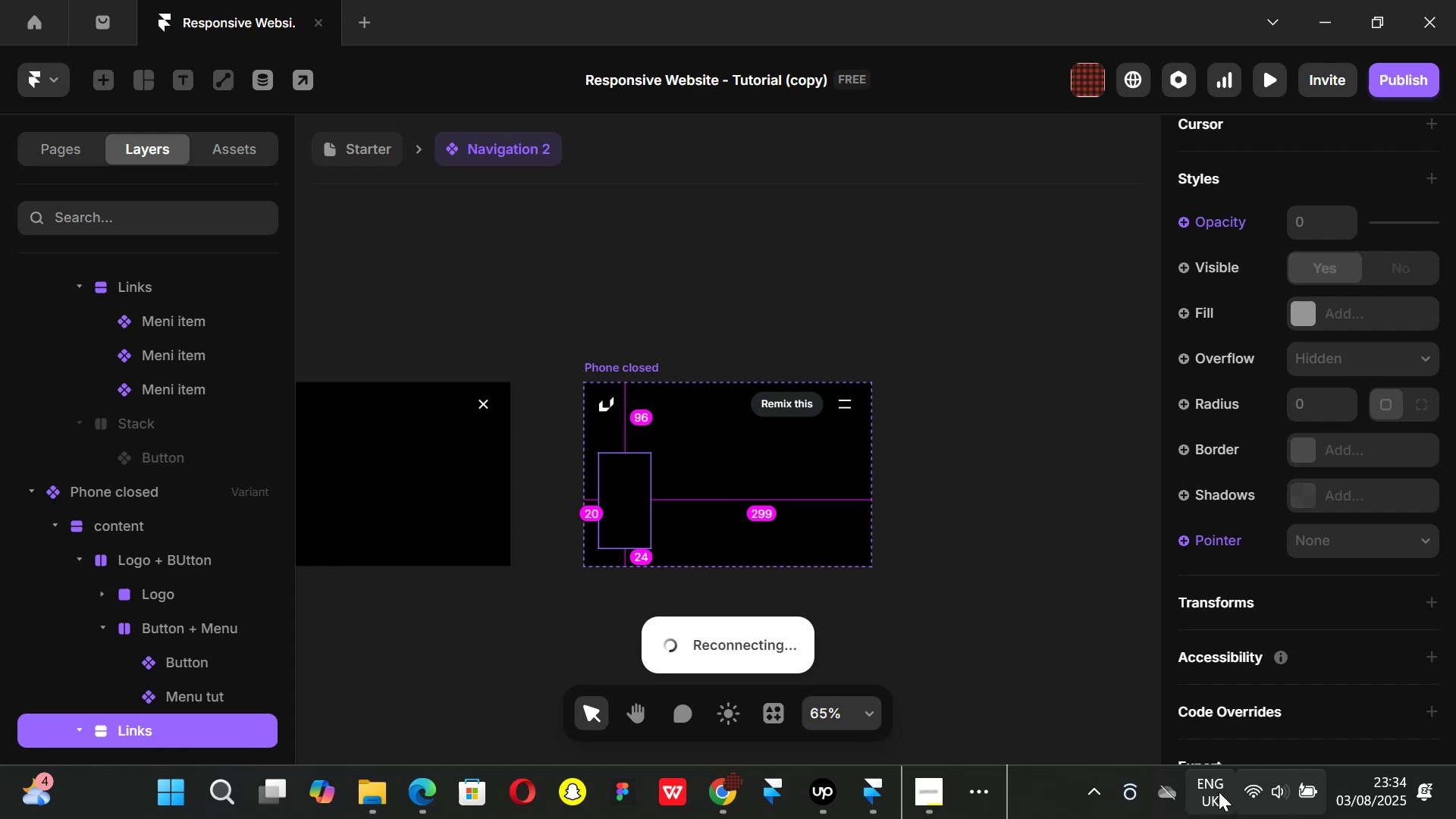 
mouse_move([431, 771])
 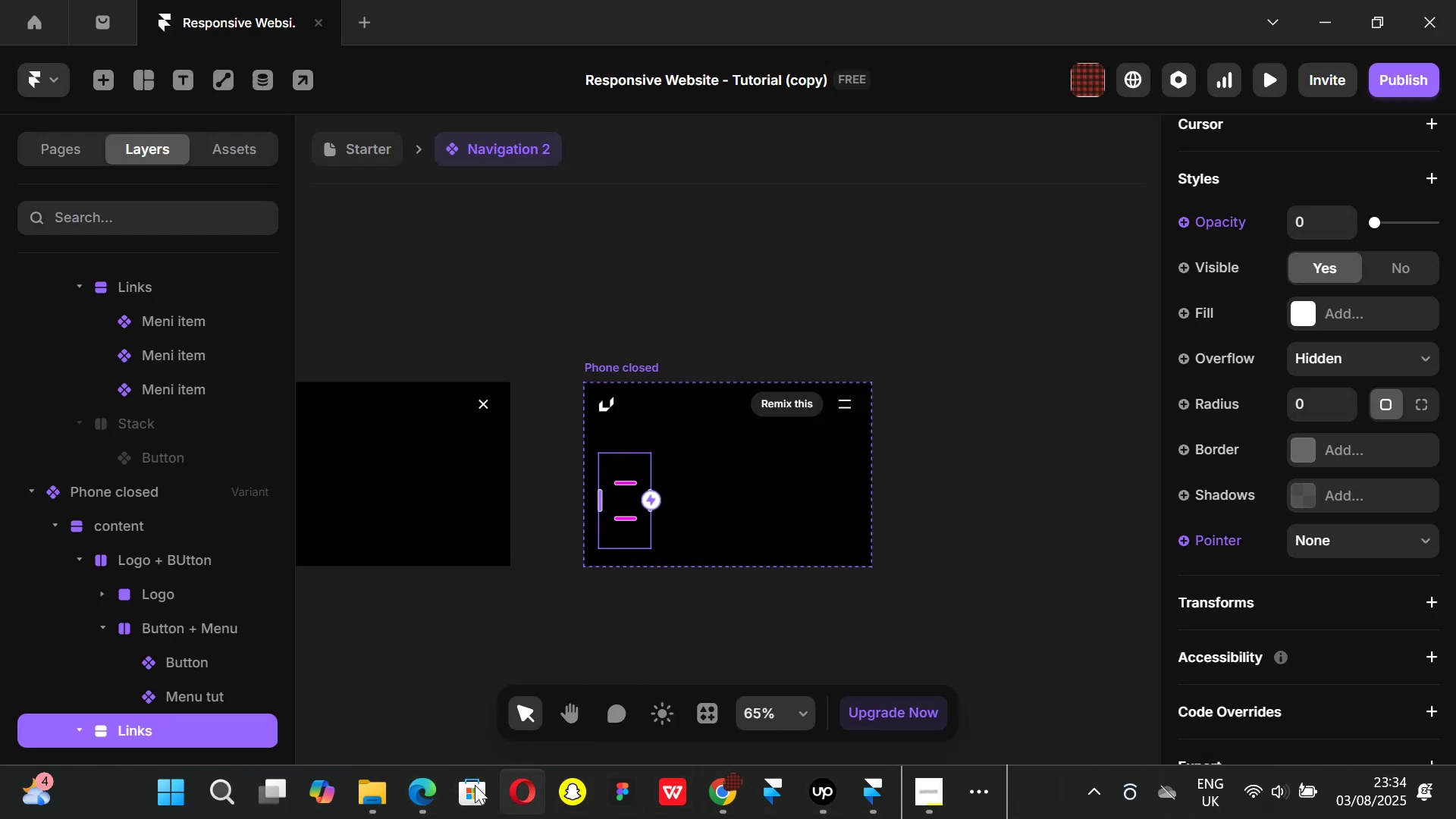 
left_click([344, 661])
 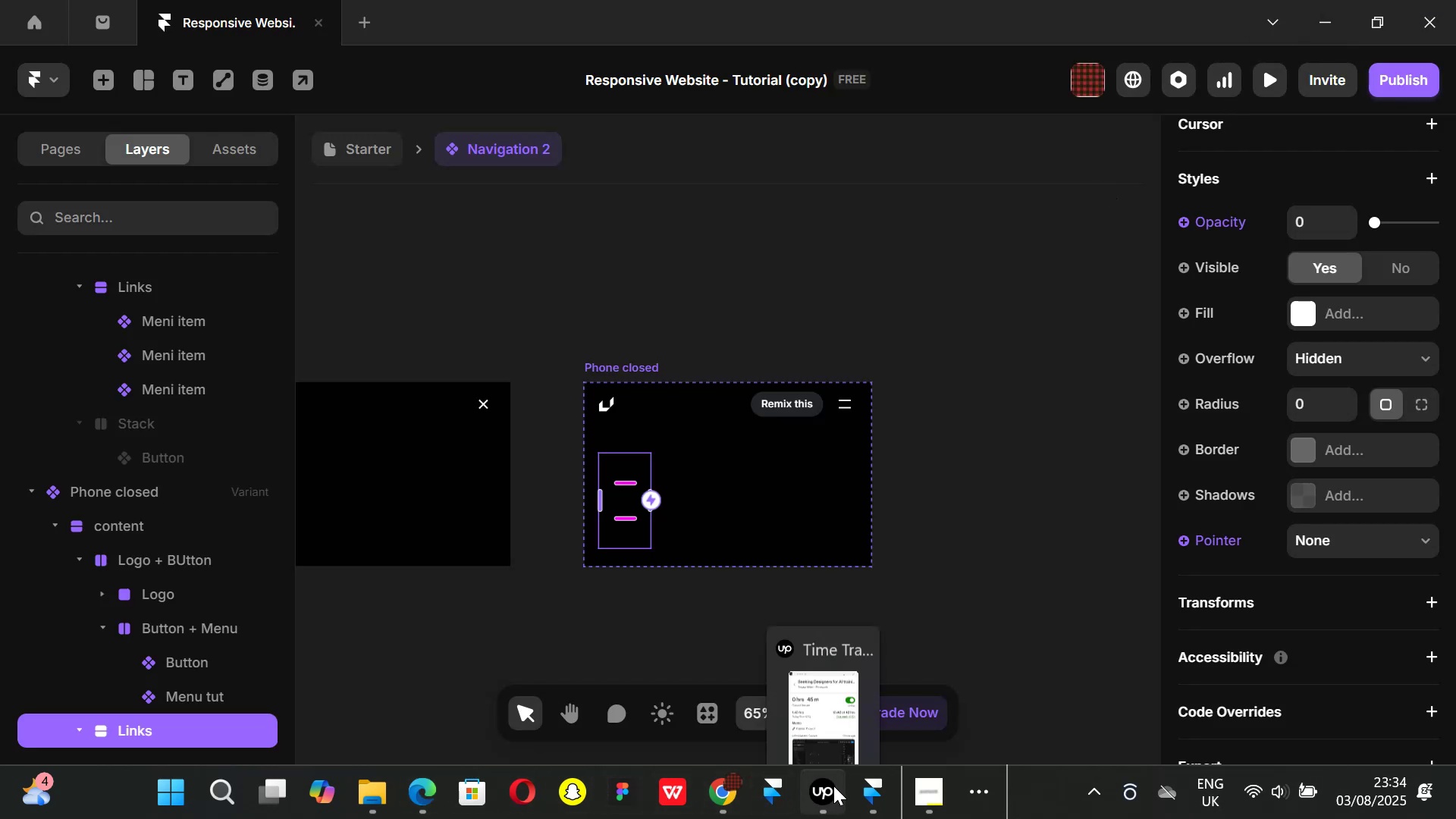 
left_click([918, 800])
 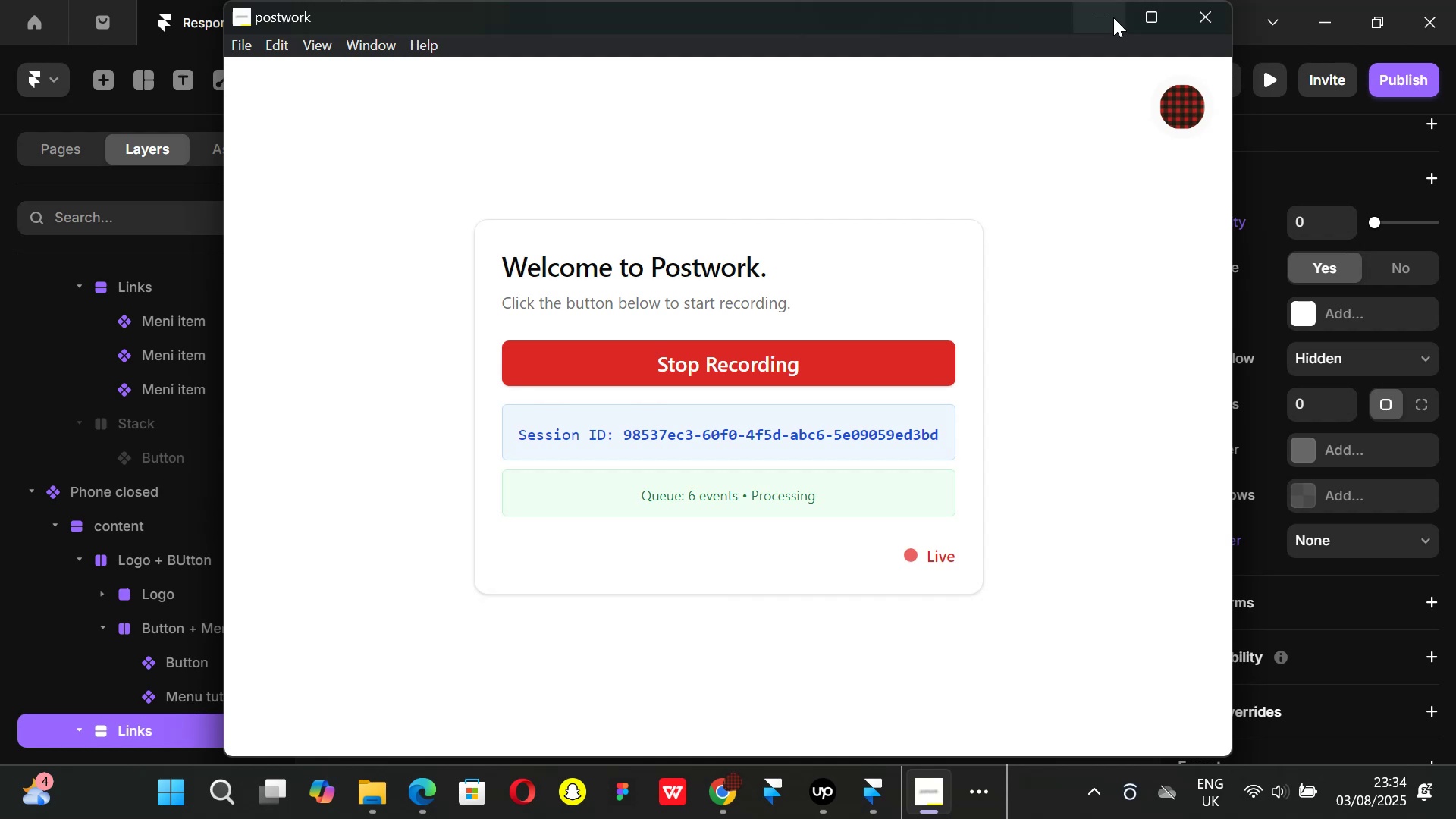 
left_click([1112, 17])
 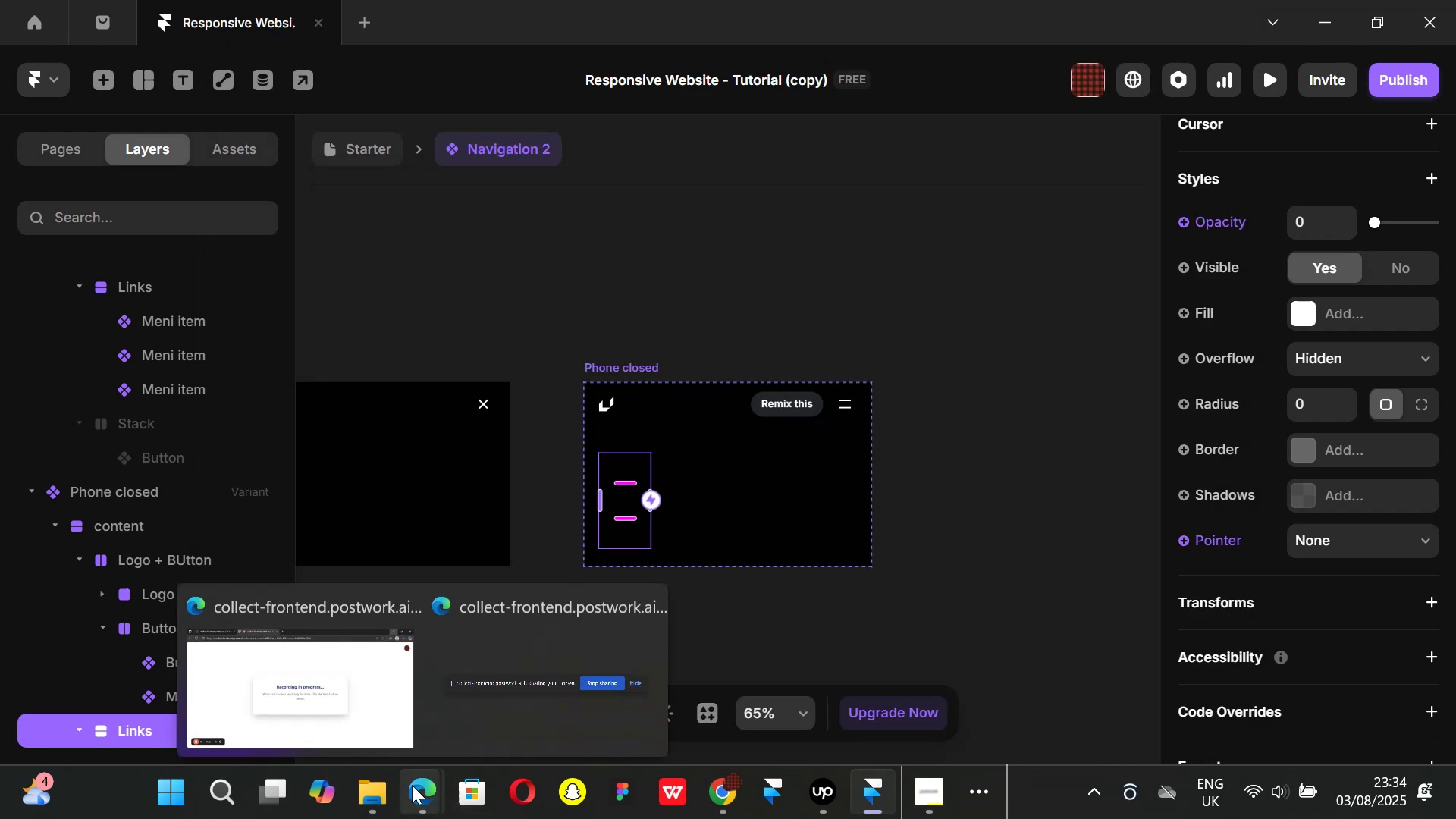 
left_click([352, 701])
 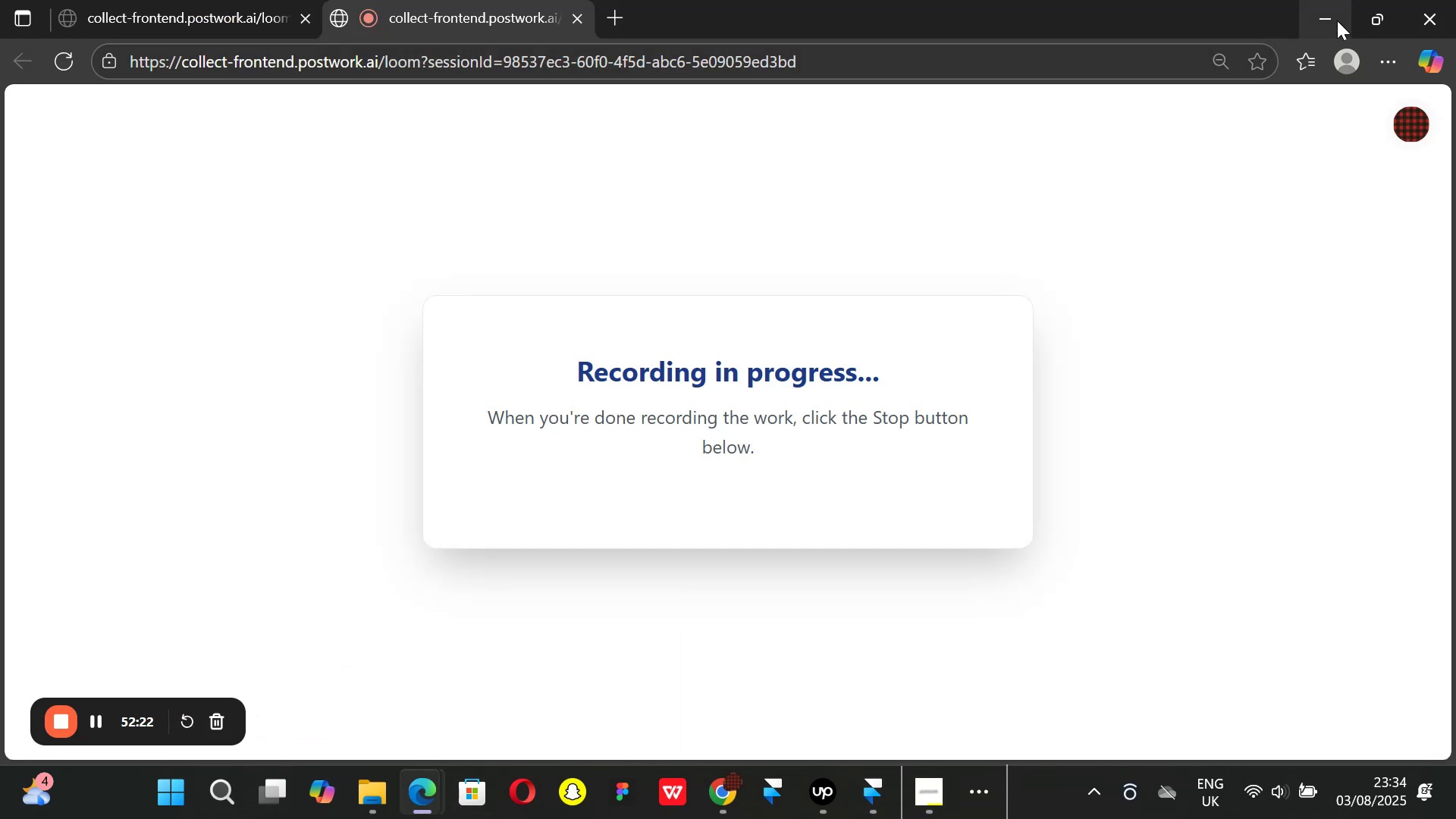 
left_click([1328, 16])
 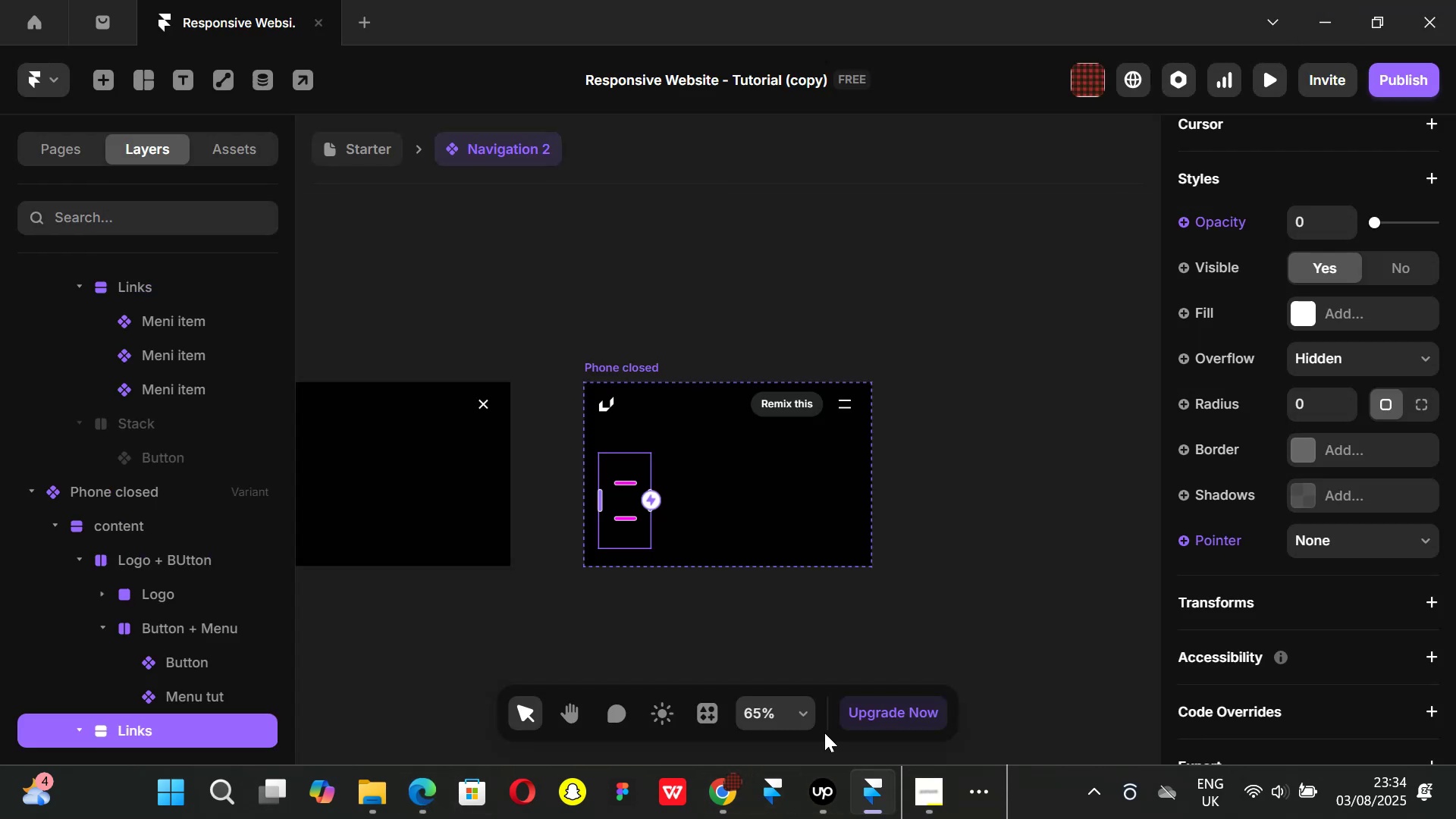 
left_click([824, 791])
 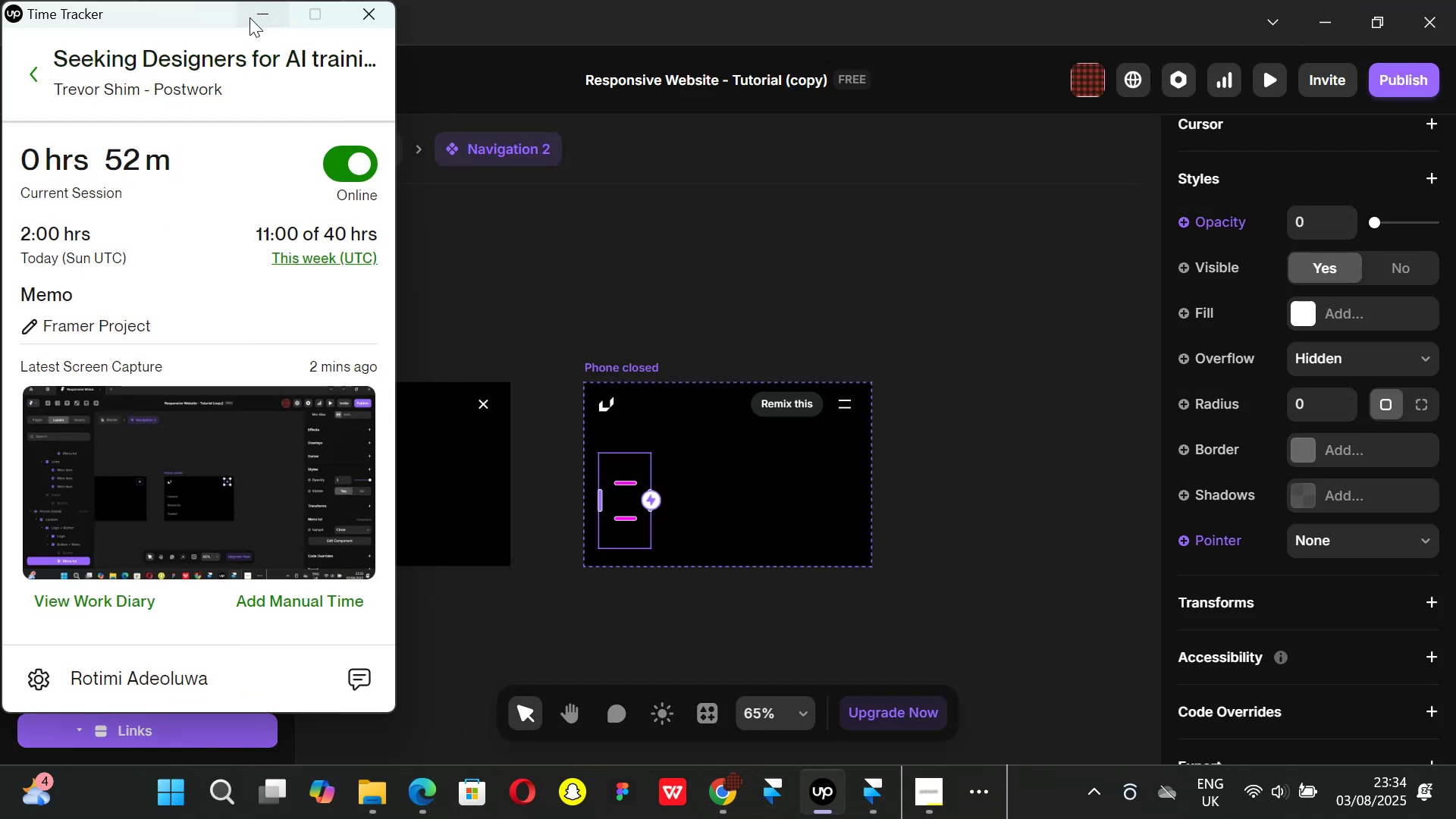 
left_click([256, 18])
 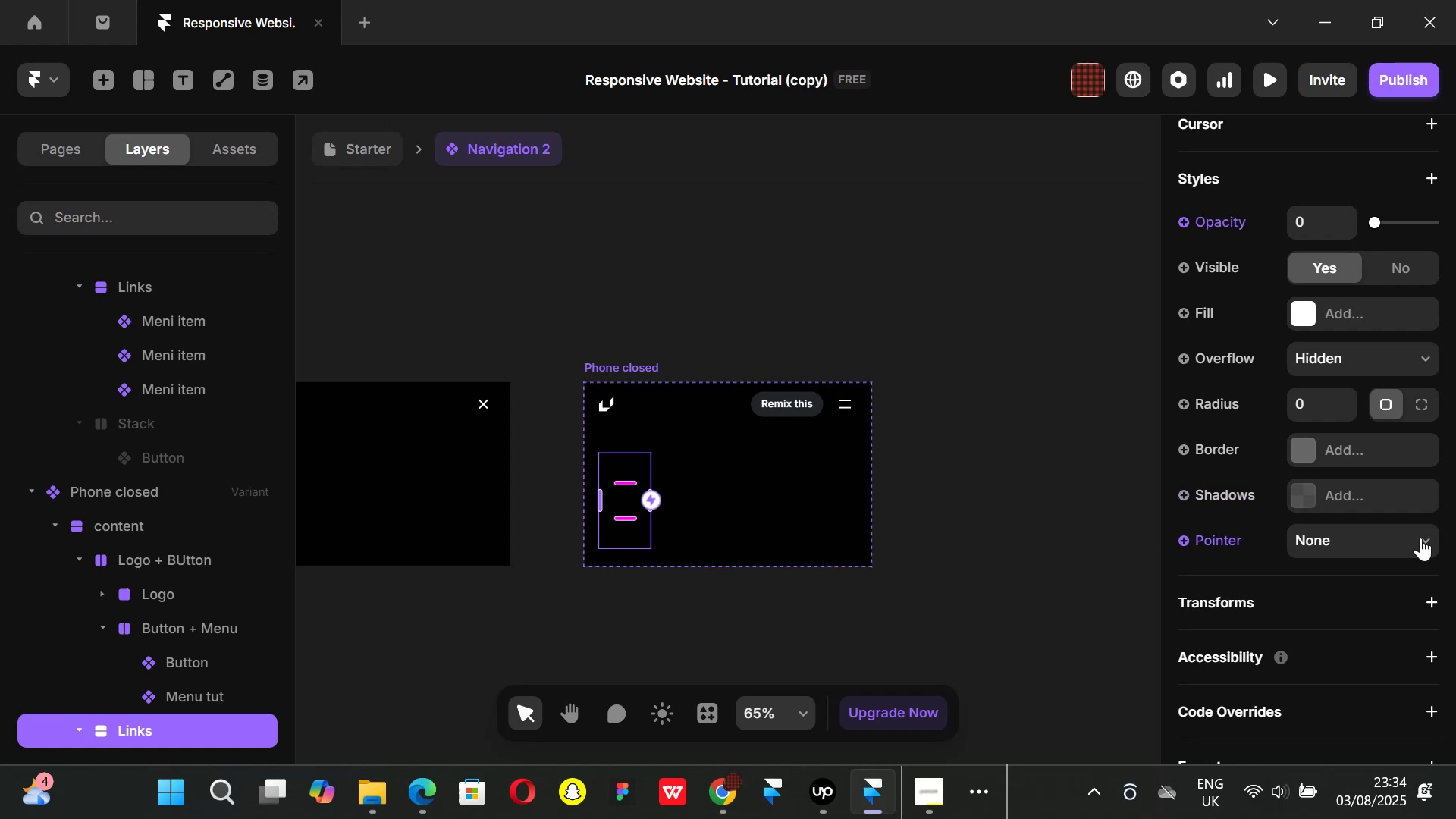 
wait(8.79)
 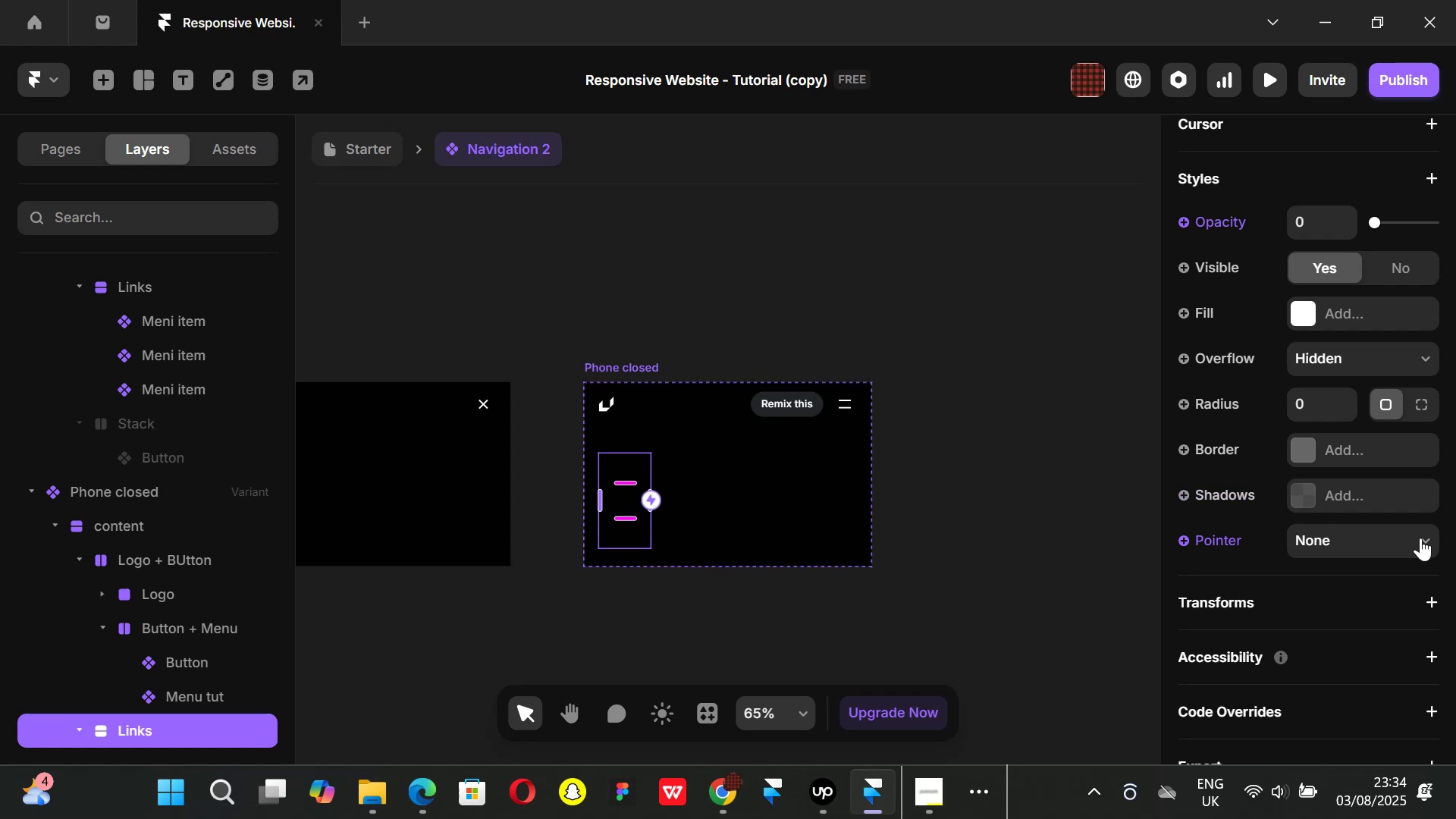 
left_click([1408, 265])
 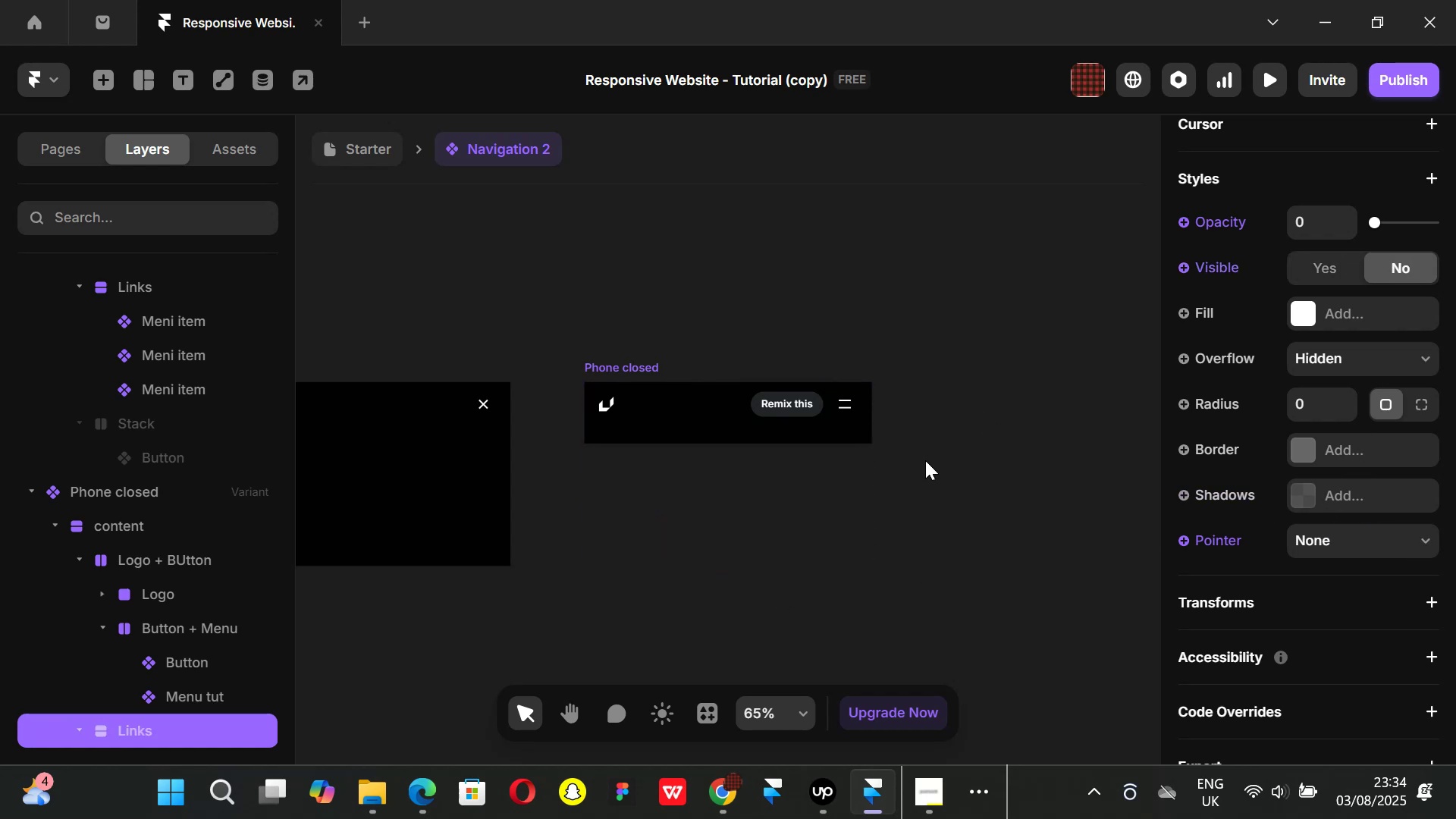 
key(Control+ControlLeft)
 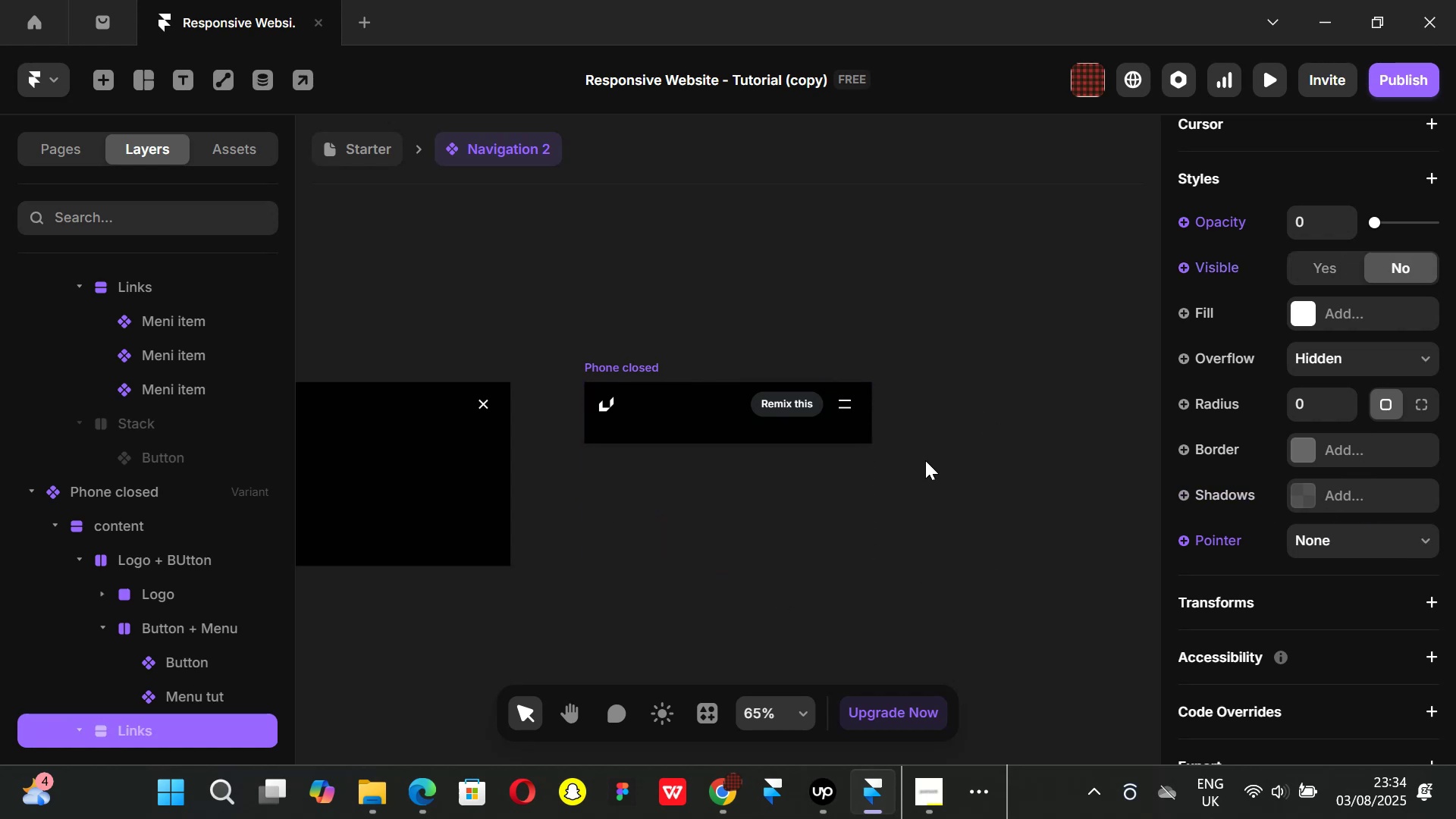 
key(Control+Z)
 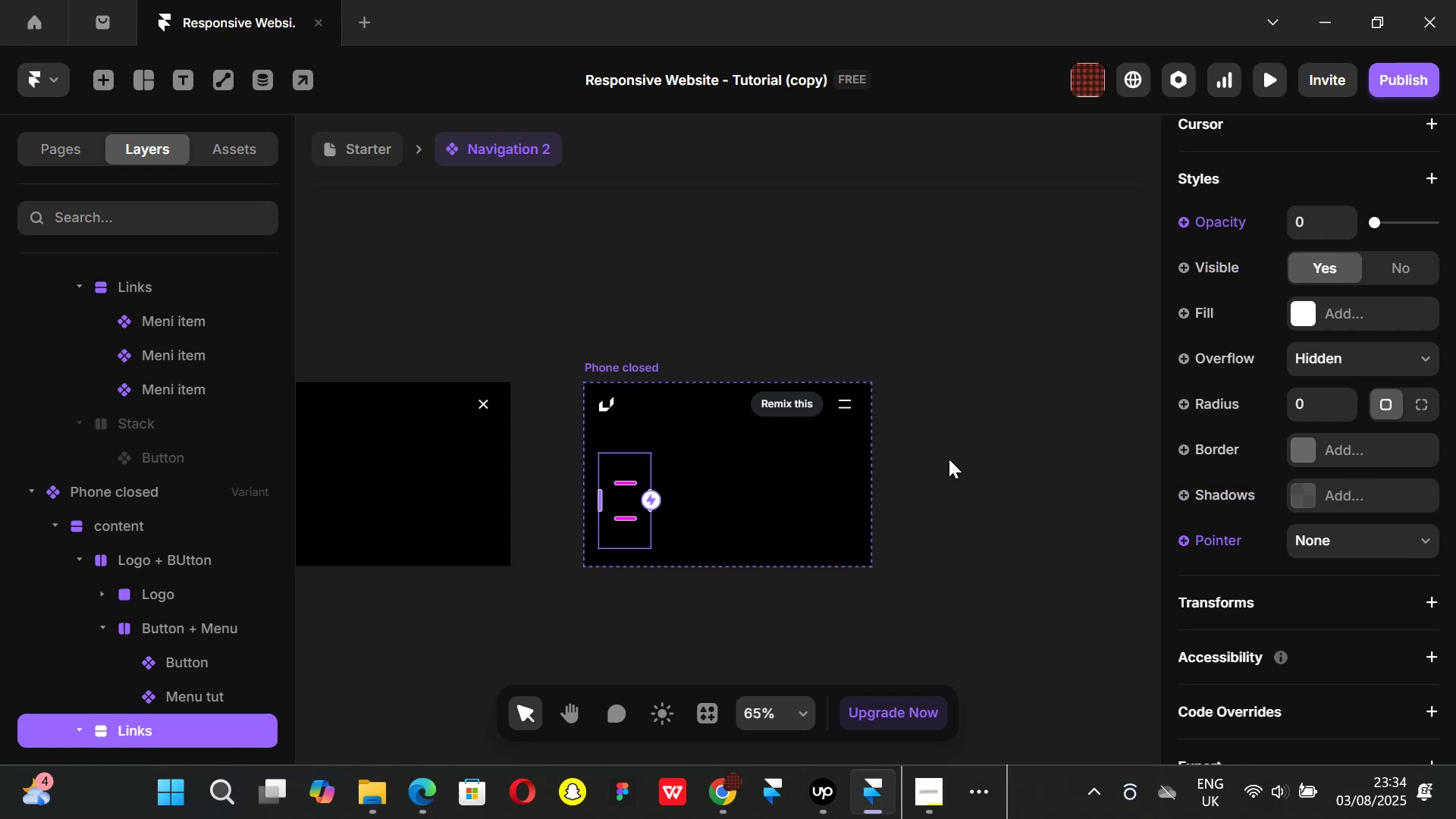 
left_click([1002, 457])
 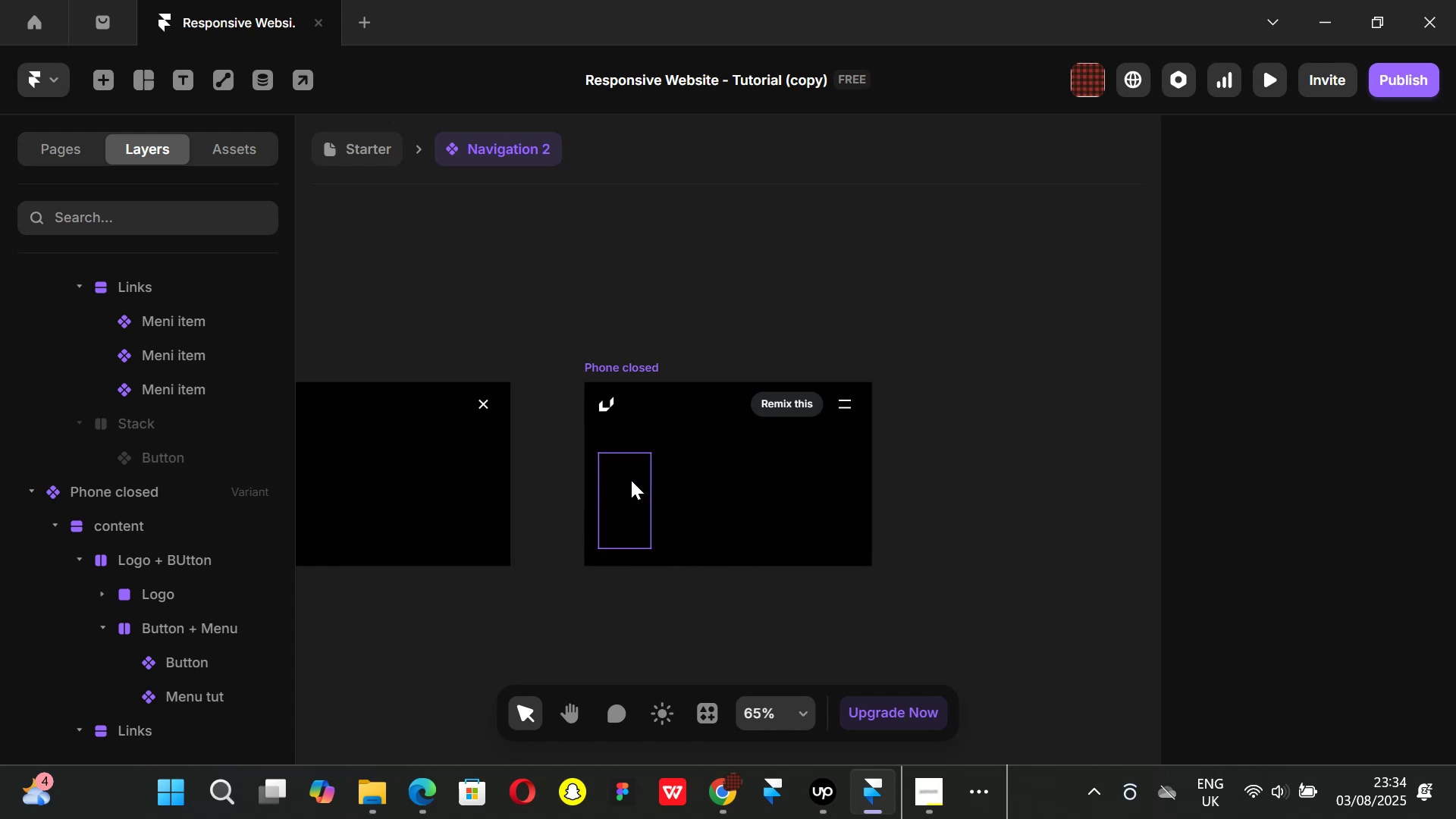 
left_click([631, 480])
 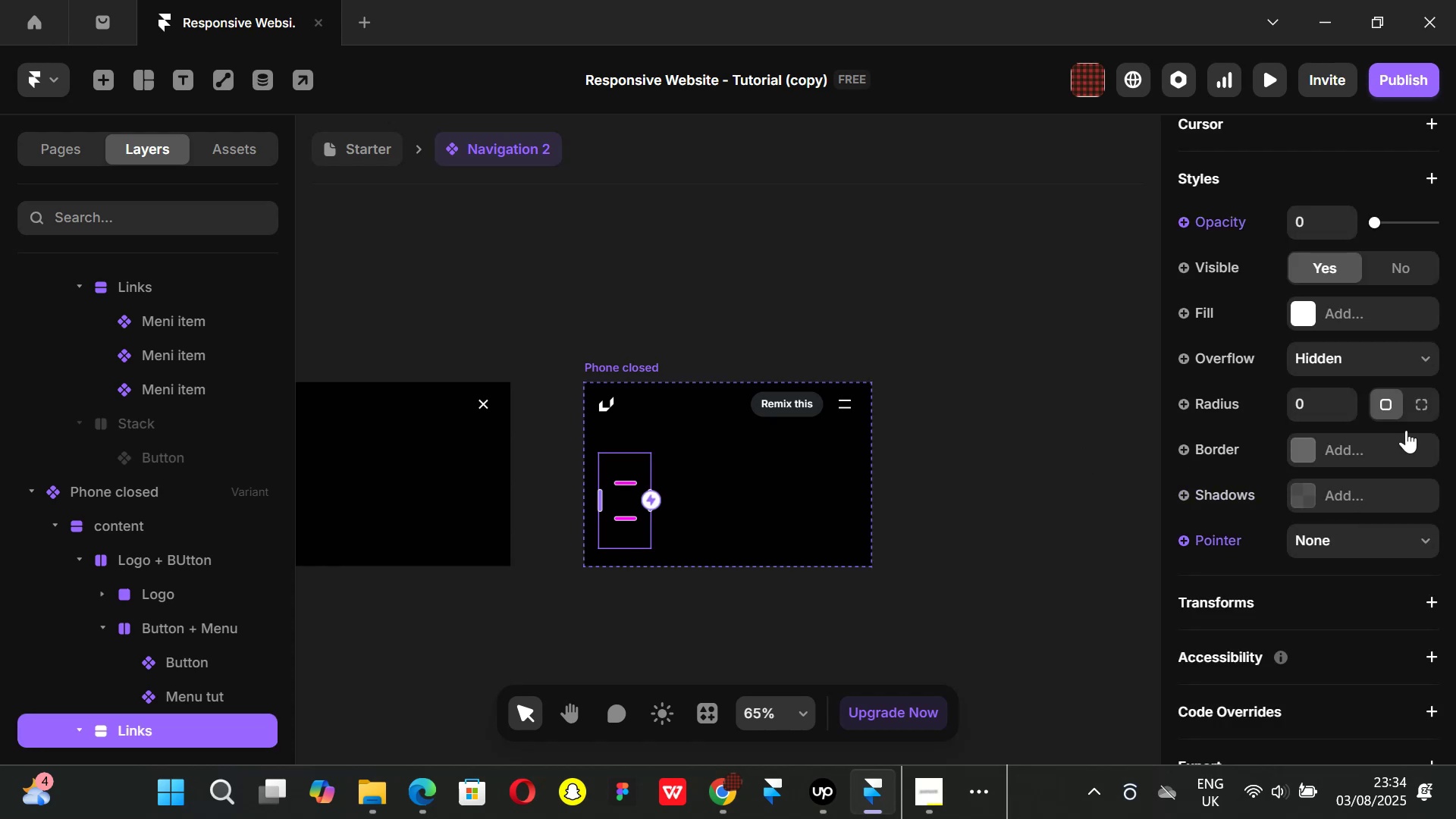 
left_click([1420, 356])
 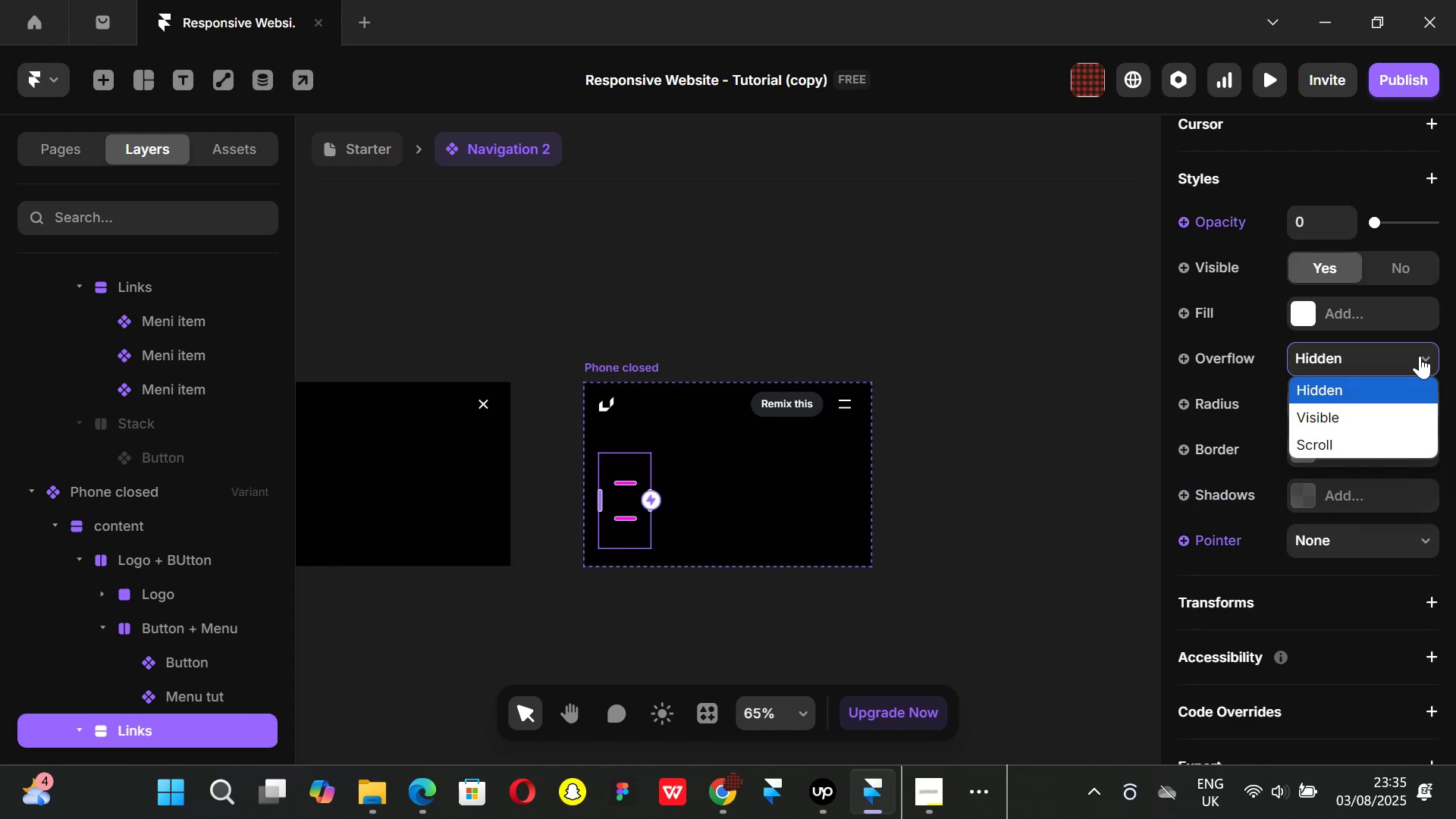 
left_click([1420, 356])
 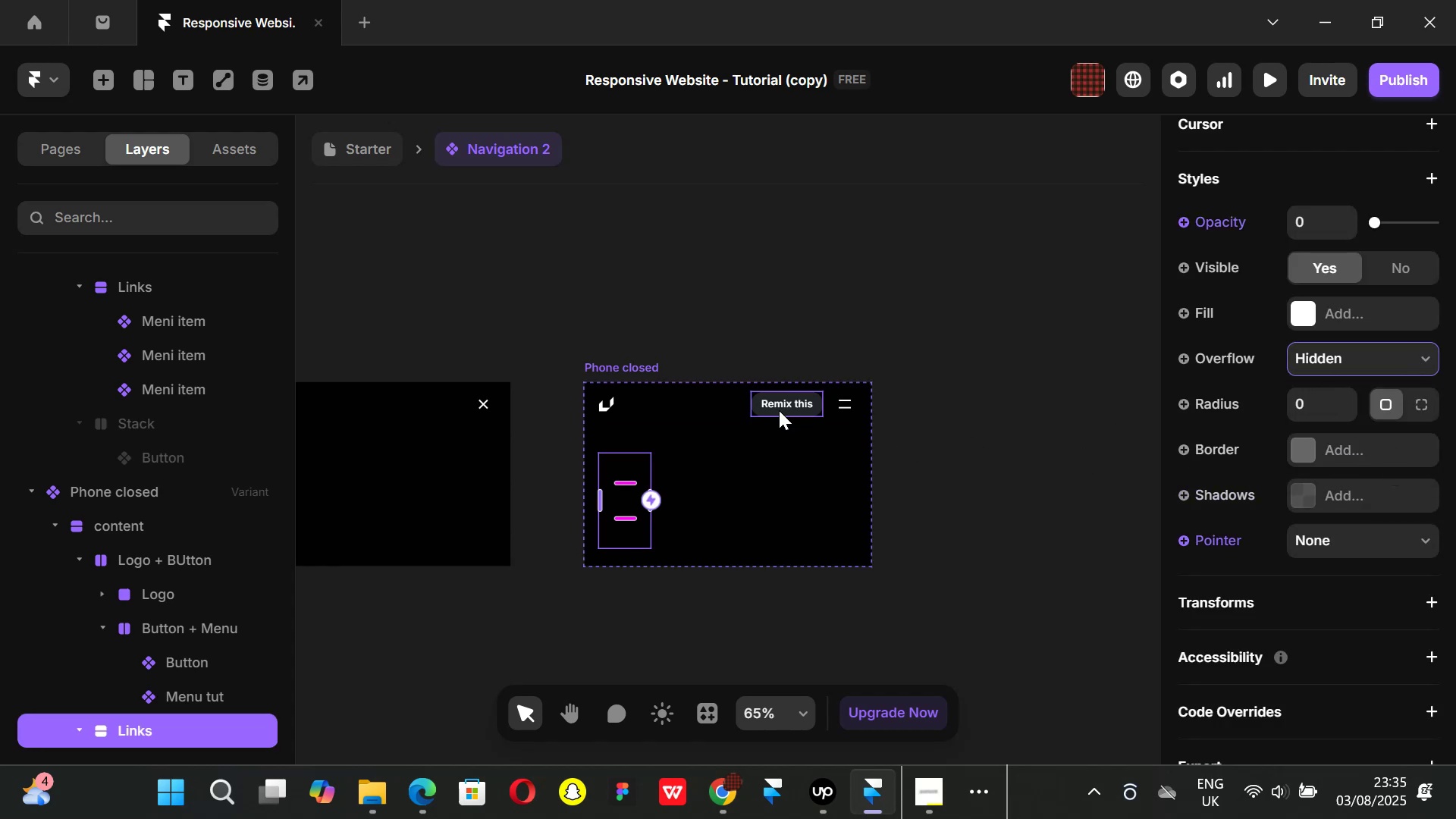 
left_click([424, 410])
 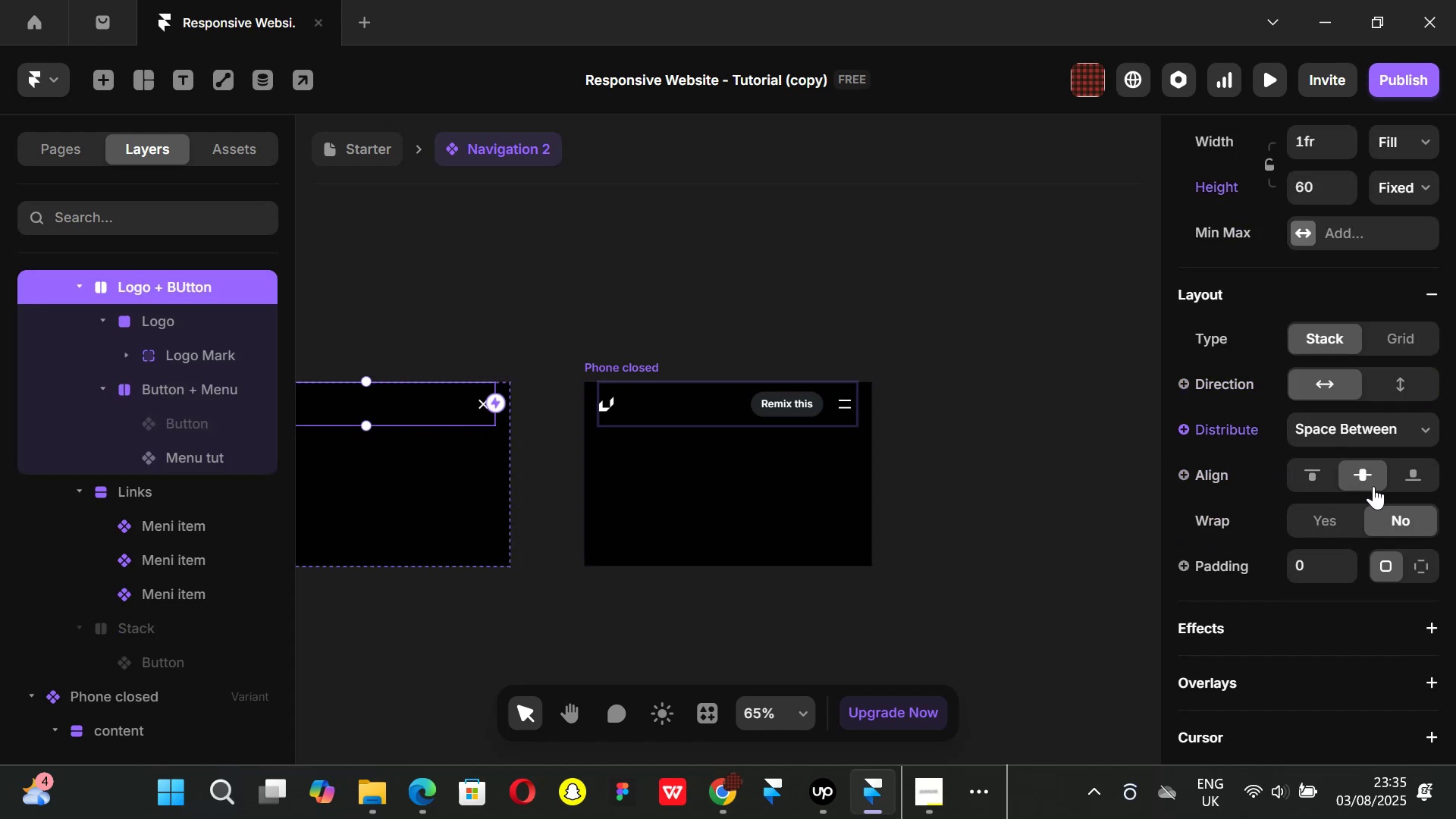 
scroll: coordinate [1368, 453], scroll_direction: down, amount: 2.0
 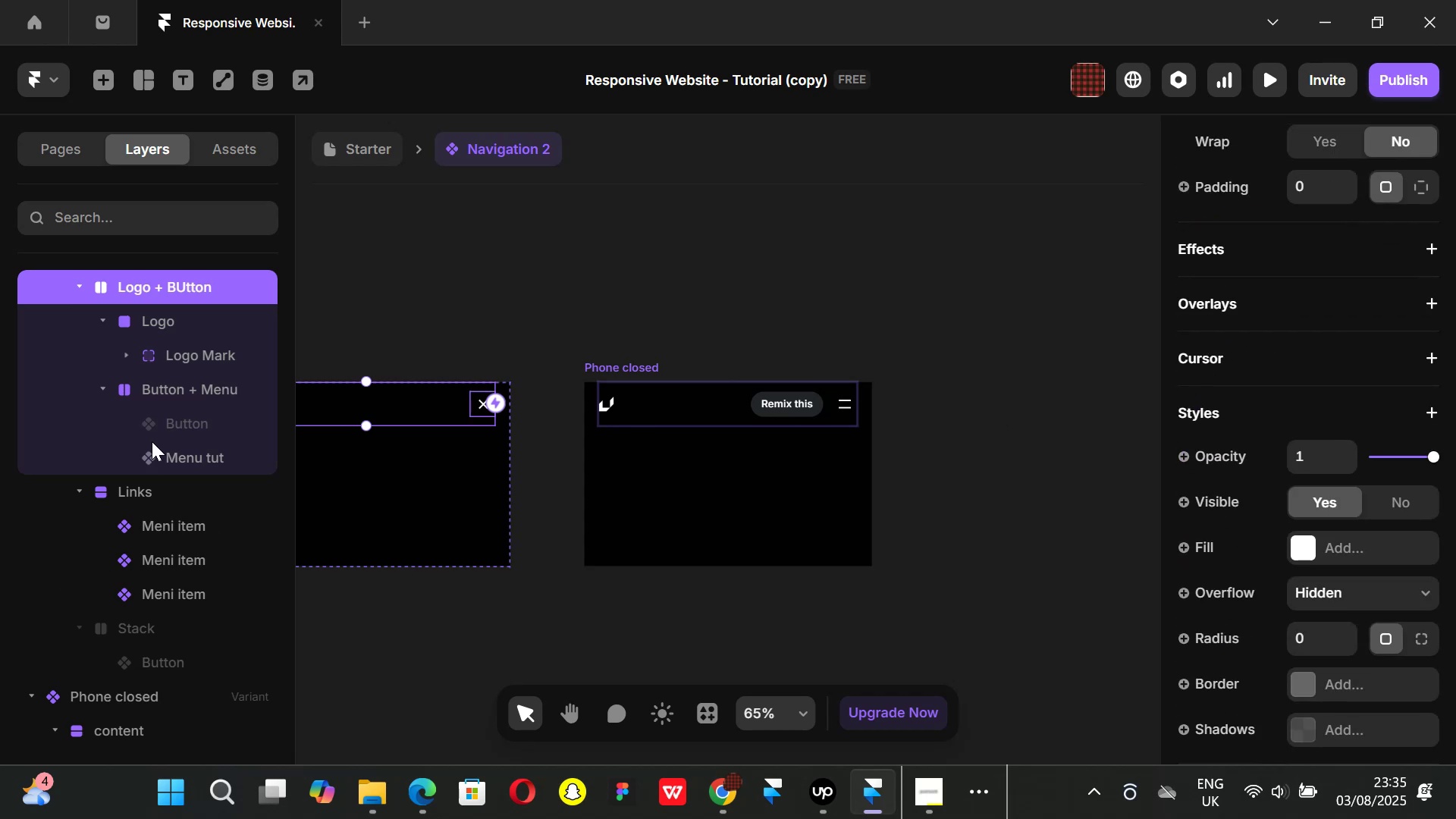 
left_click([164, 420])
 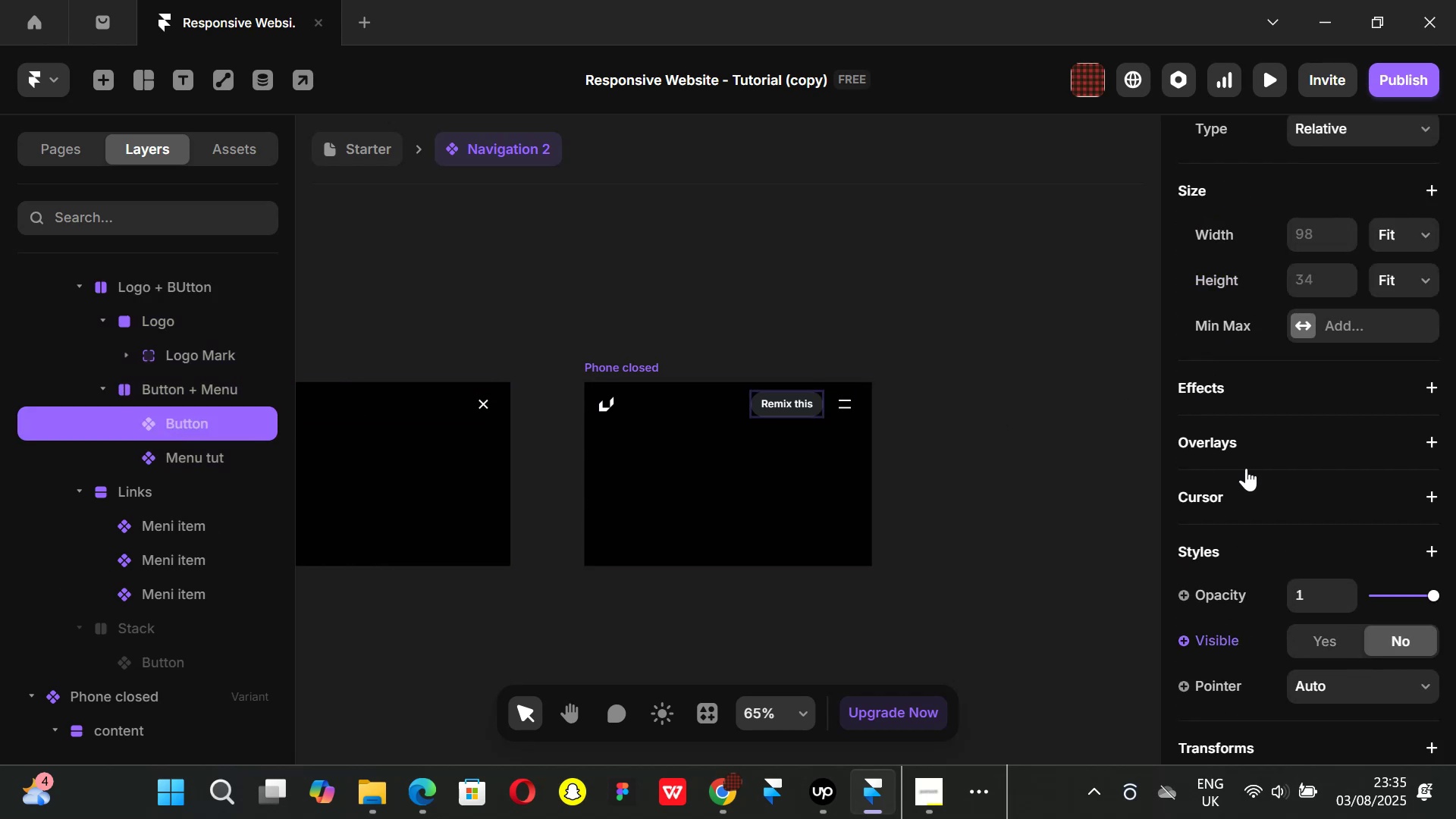 
scroll: coordinate [1341, 489], scroll_direction: down, amount: 1.0
 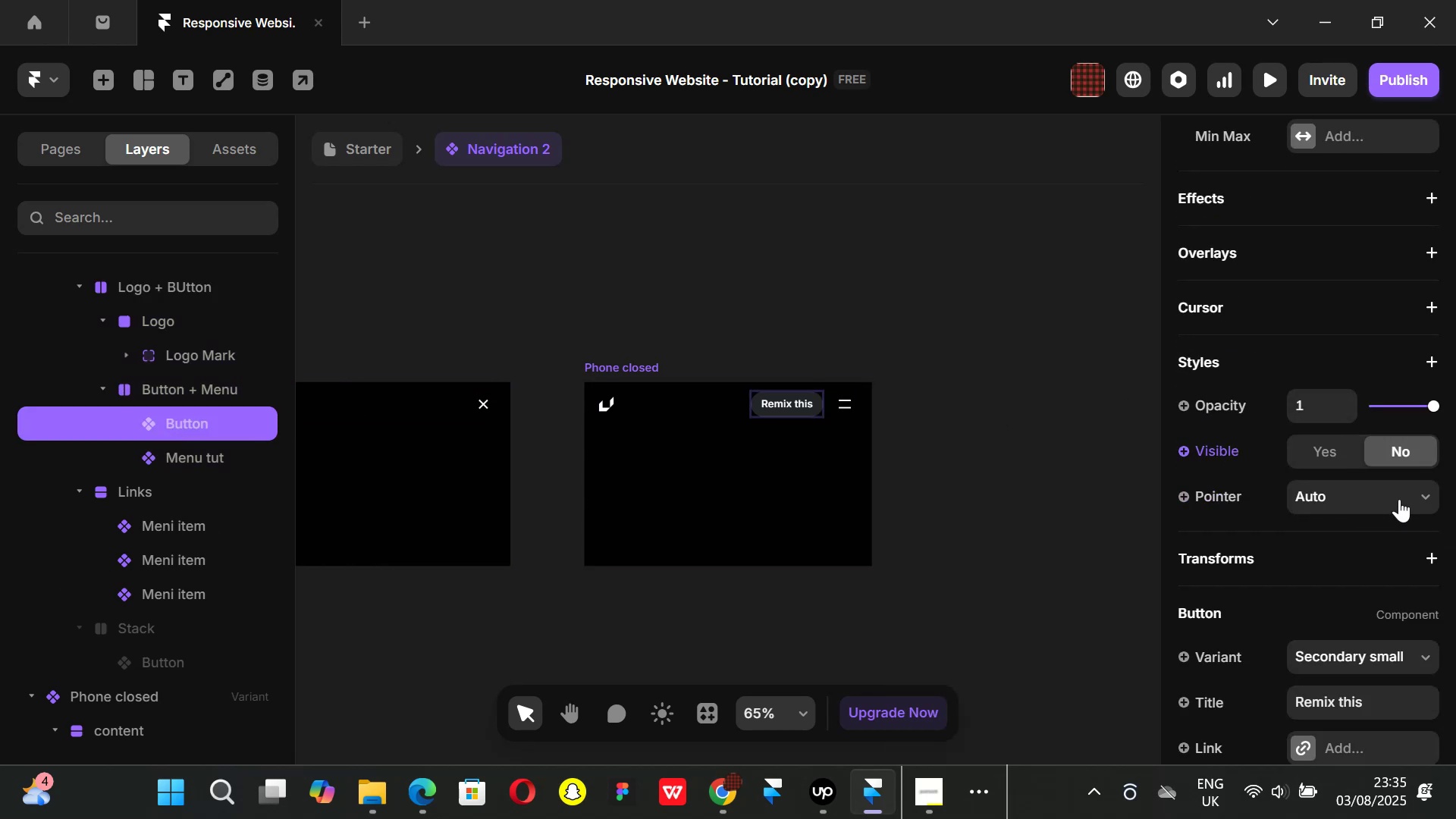 
mouse_move([575, 477])
 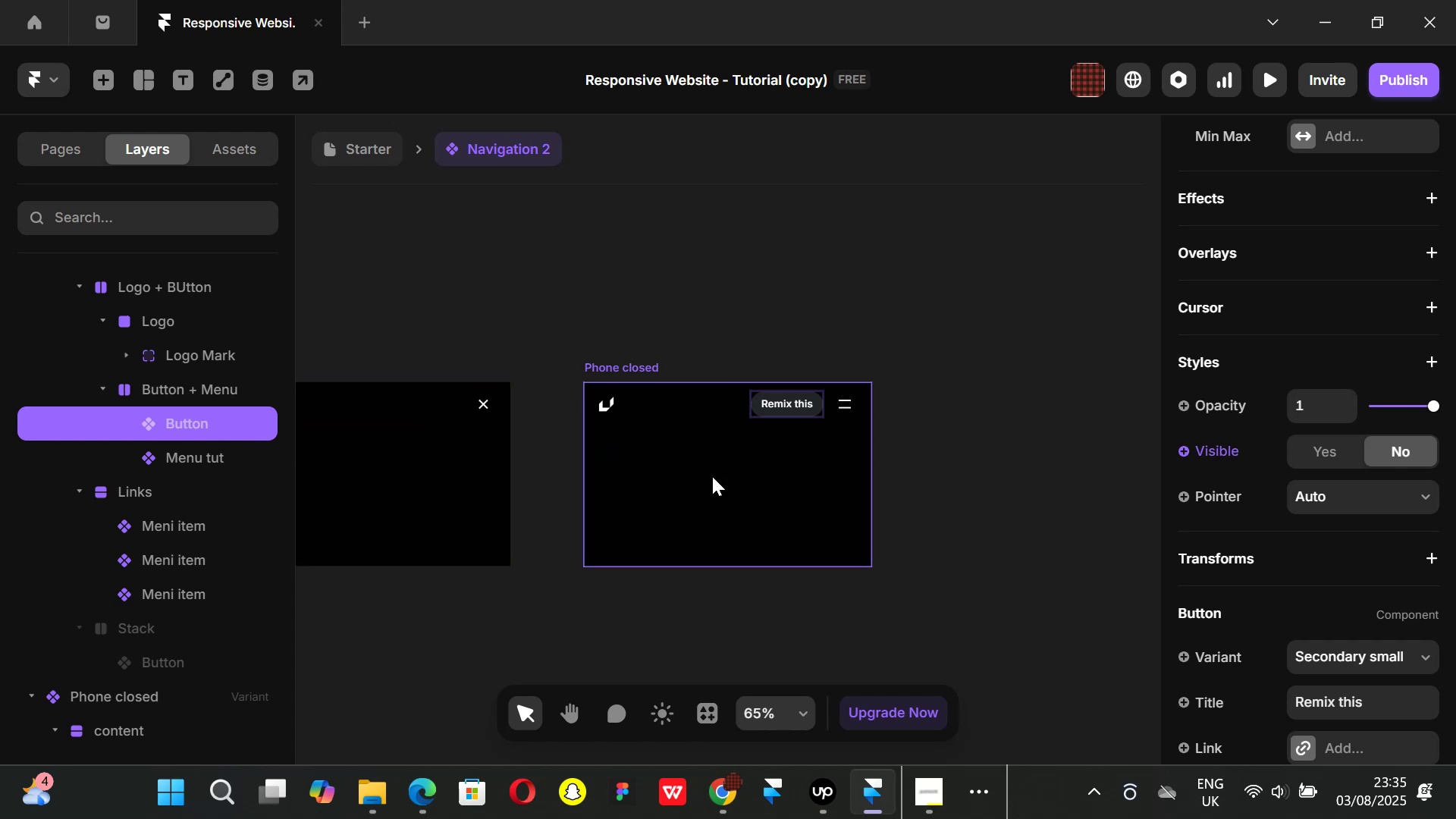 
left_click([643, 476])
 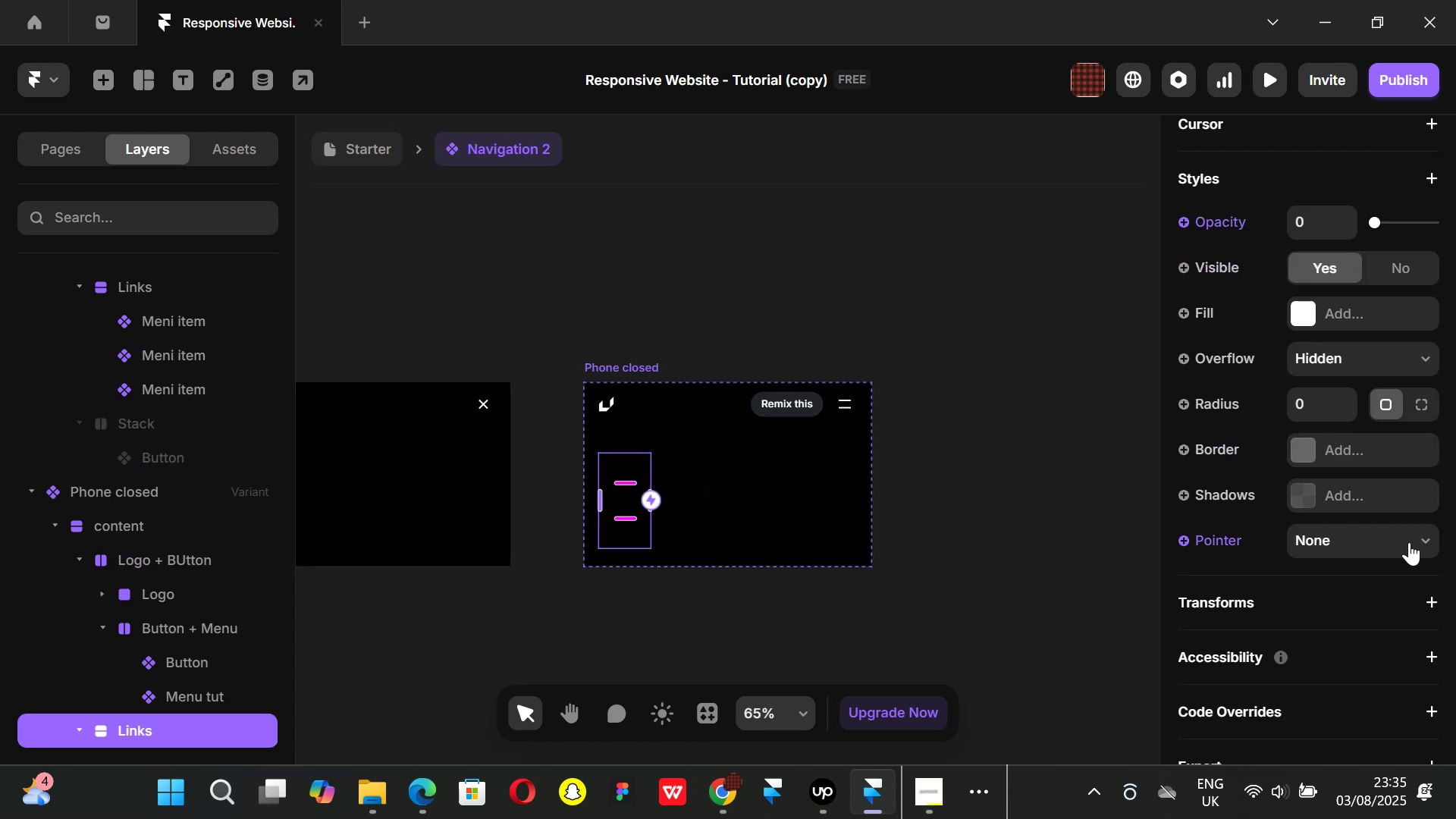 
left_click([1422, 539])
 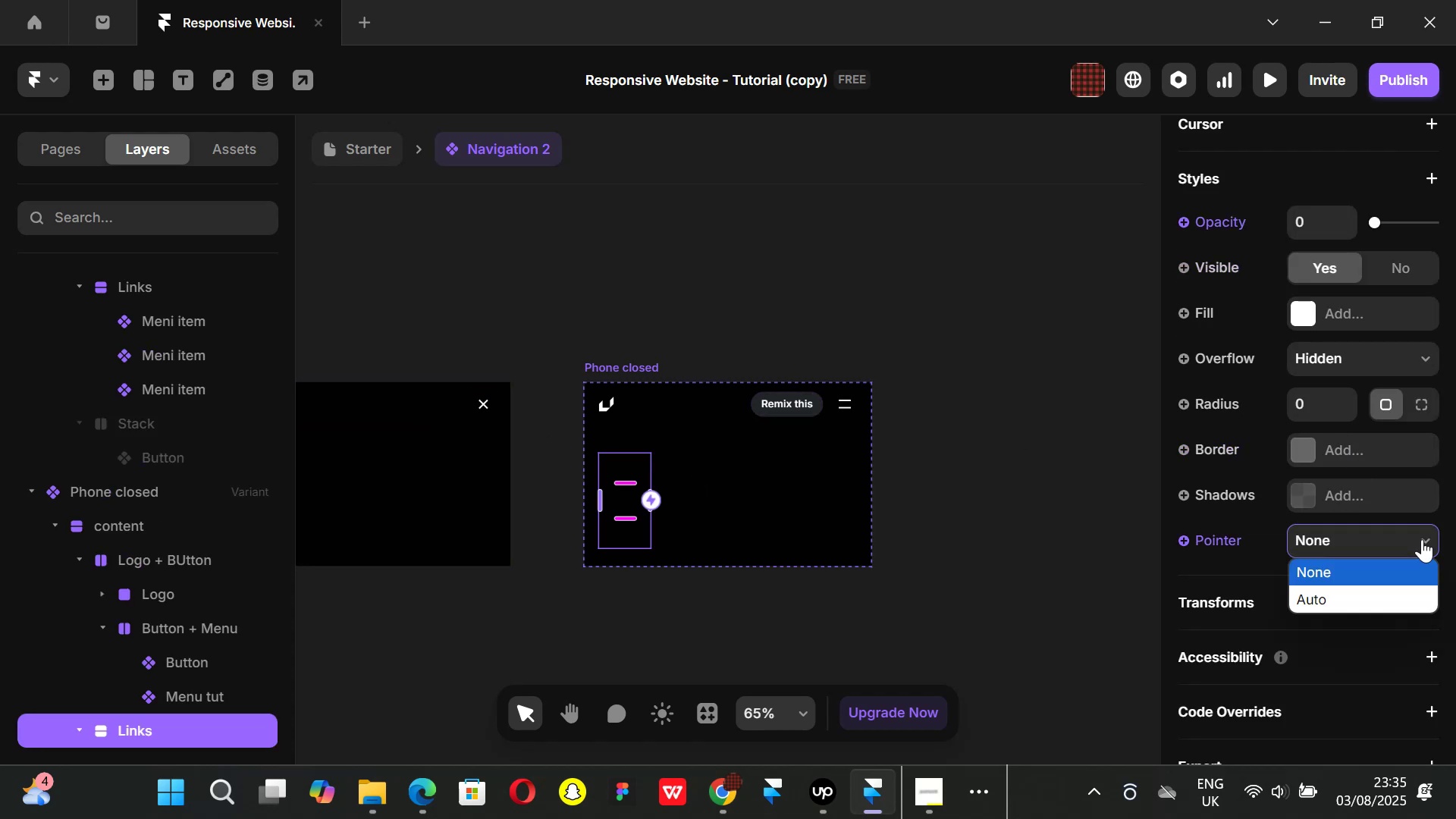 
left_click([1422, 539])
 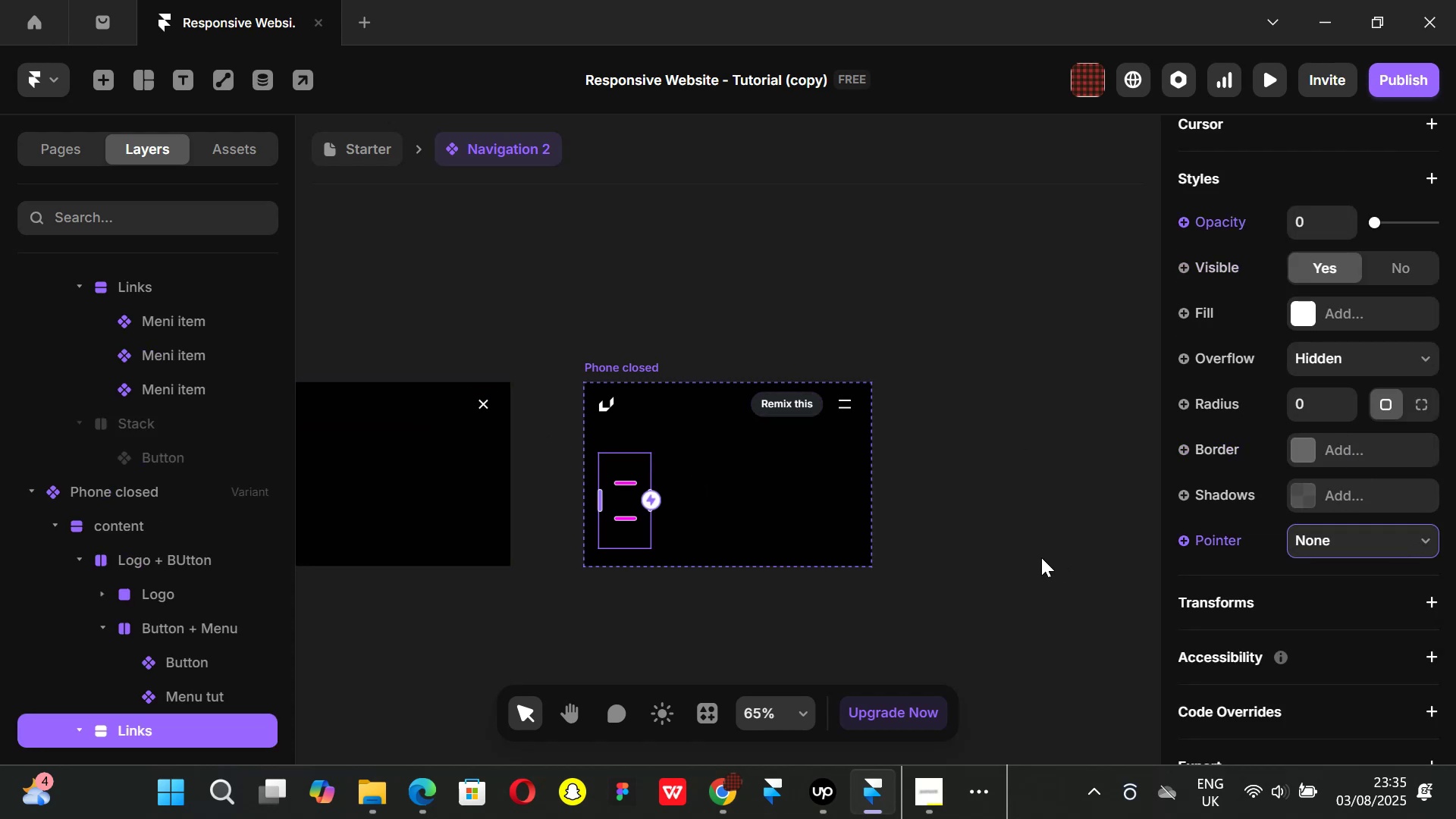 
left_click([1041, 557])
 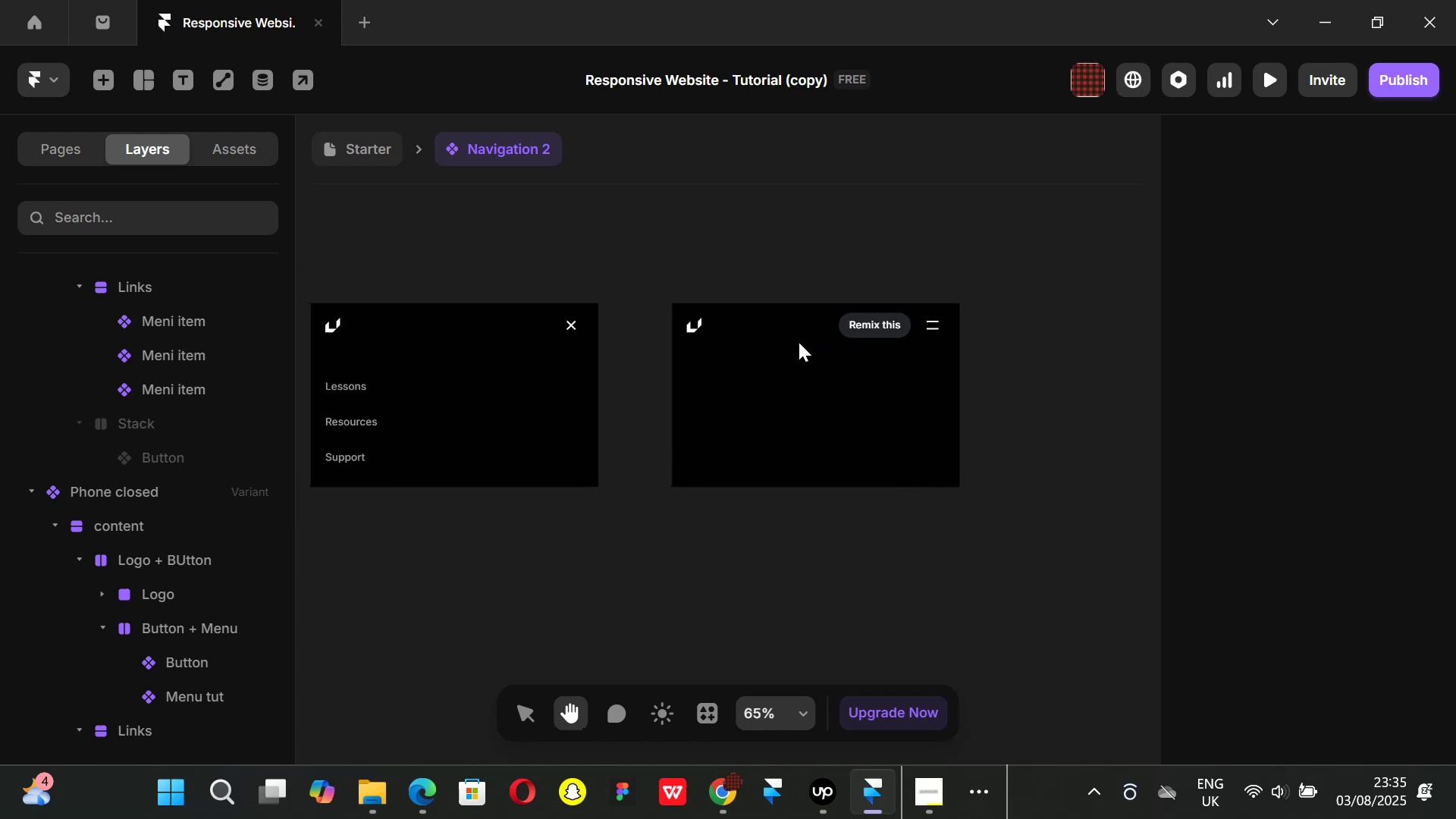 
wait(7.41)
 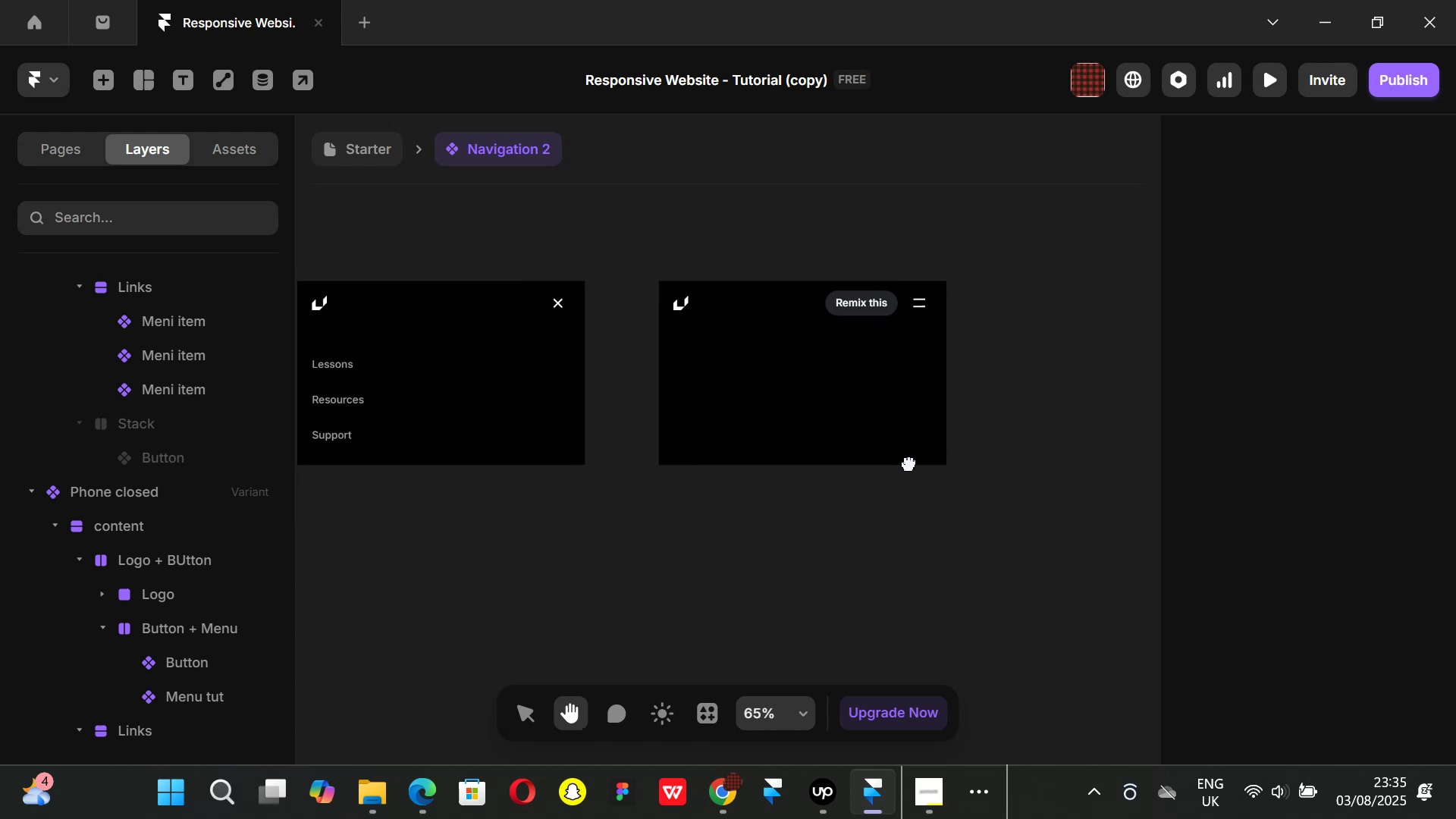 
left_click([706, 406])
 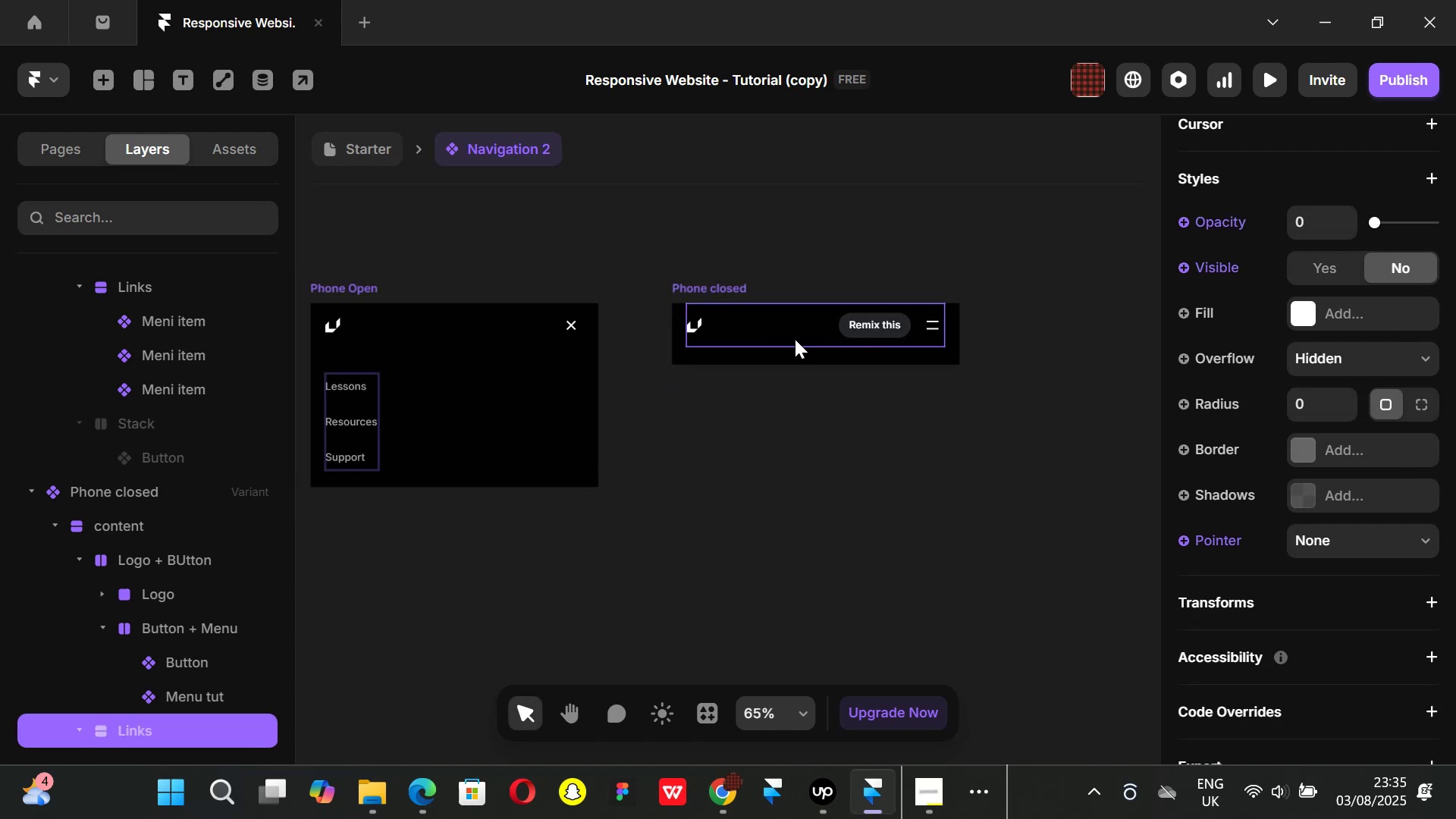 
left_click([726, 289])
 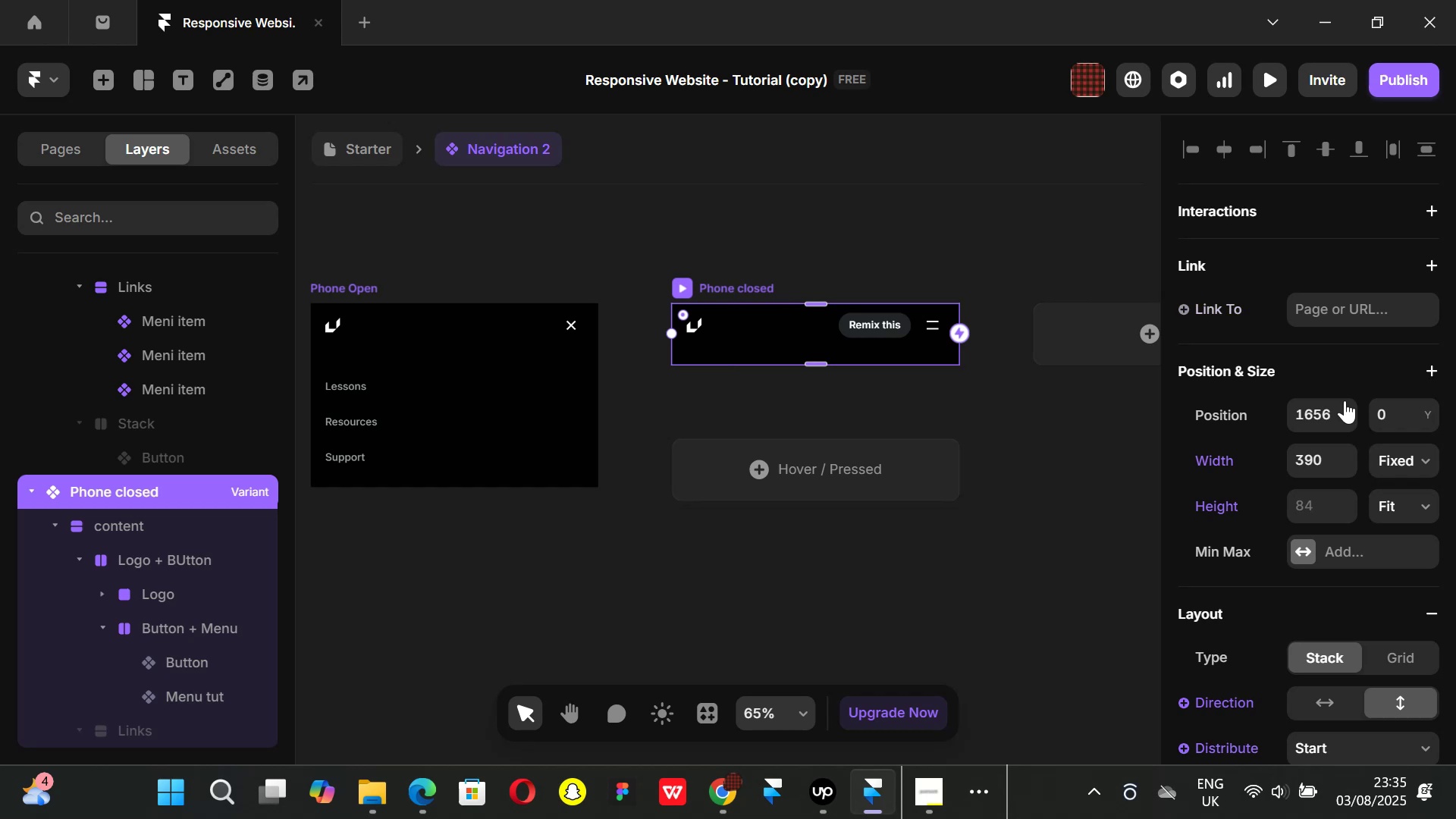 
scroll: coordinate [1348, 401], scroll_direction: up, amount: 2.0
 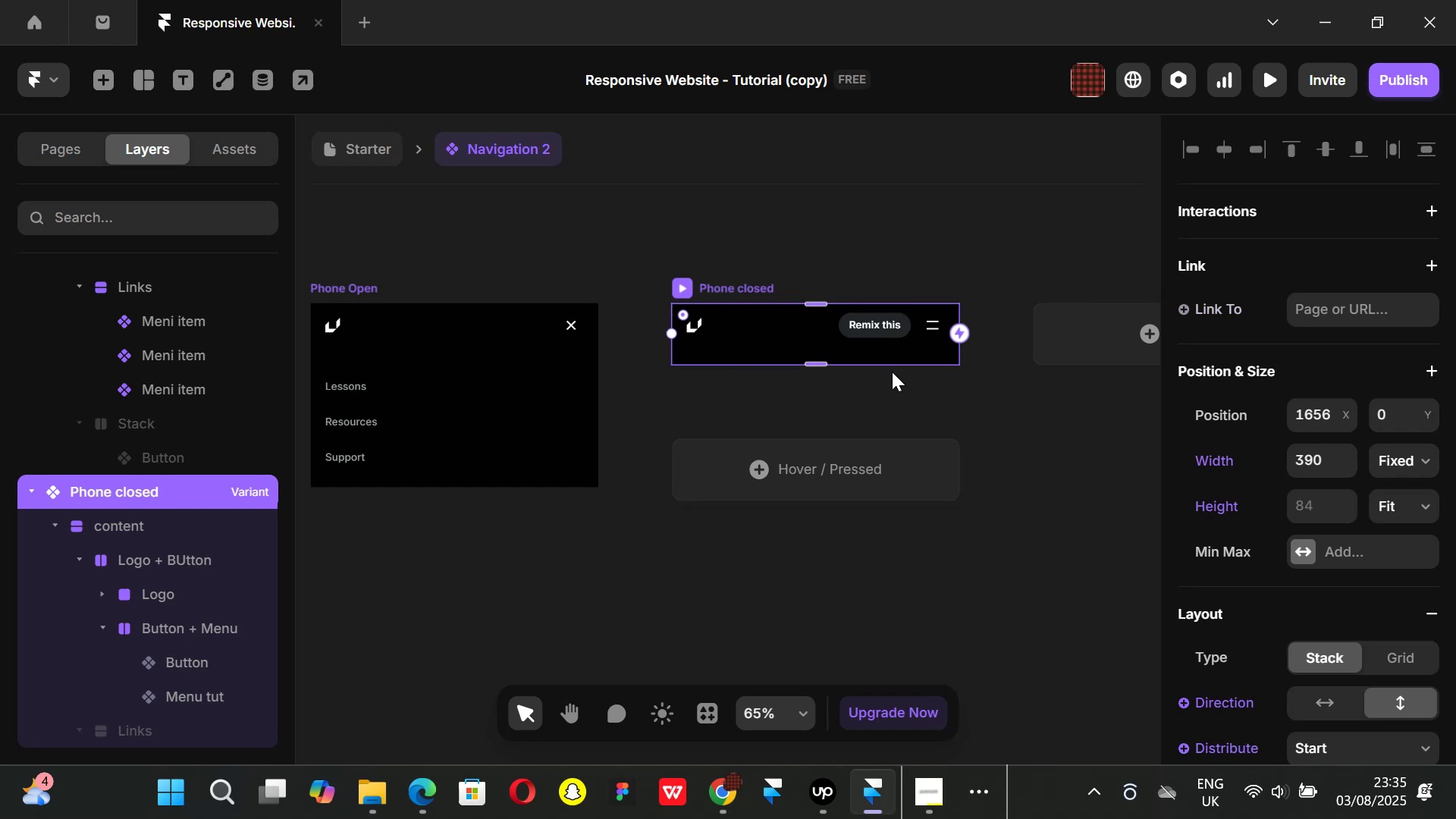 
key(Control+ControlLeft)
 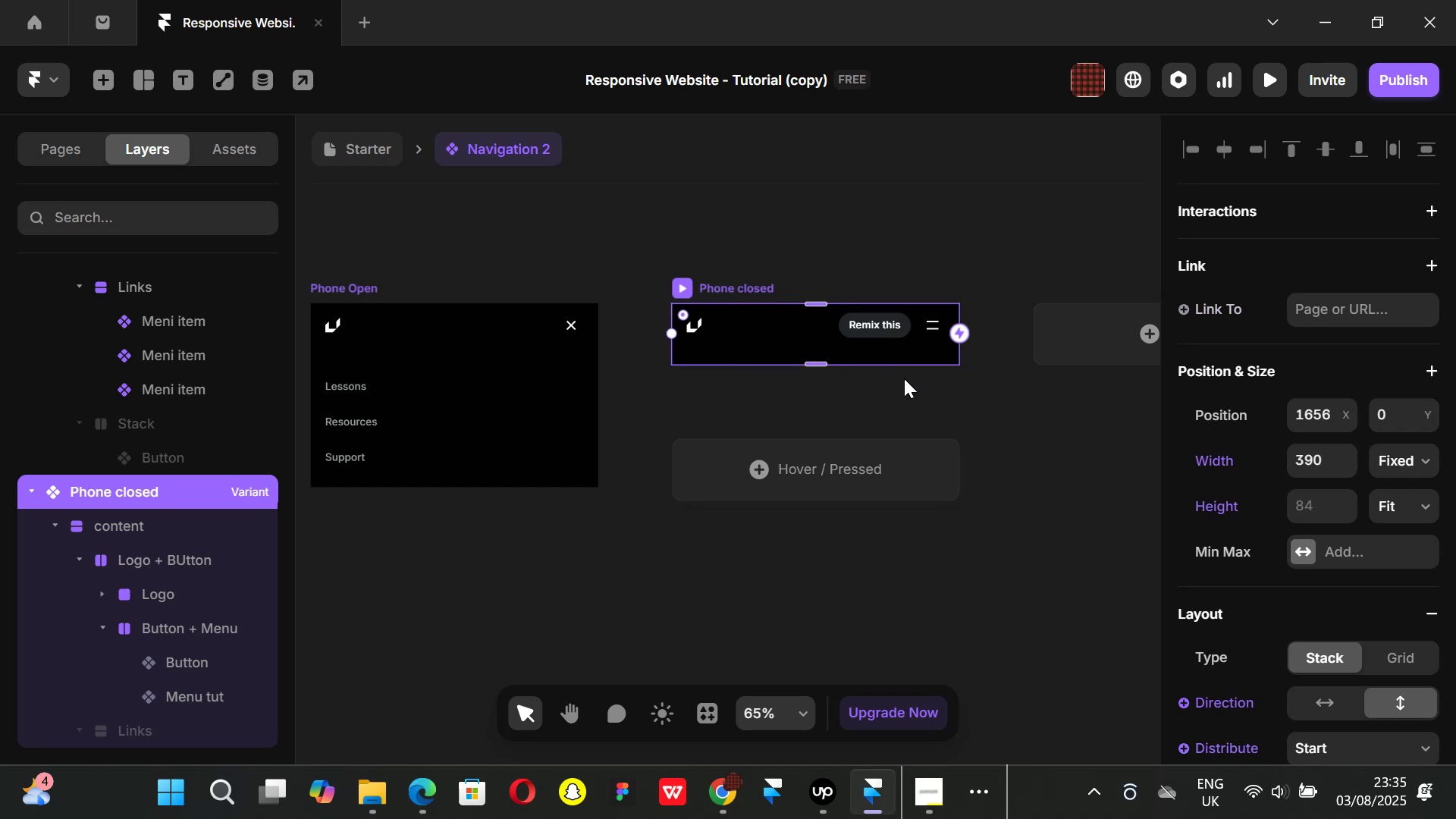 
key(Control+Z)
 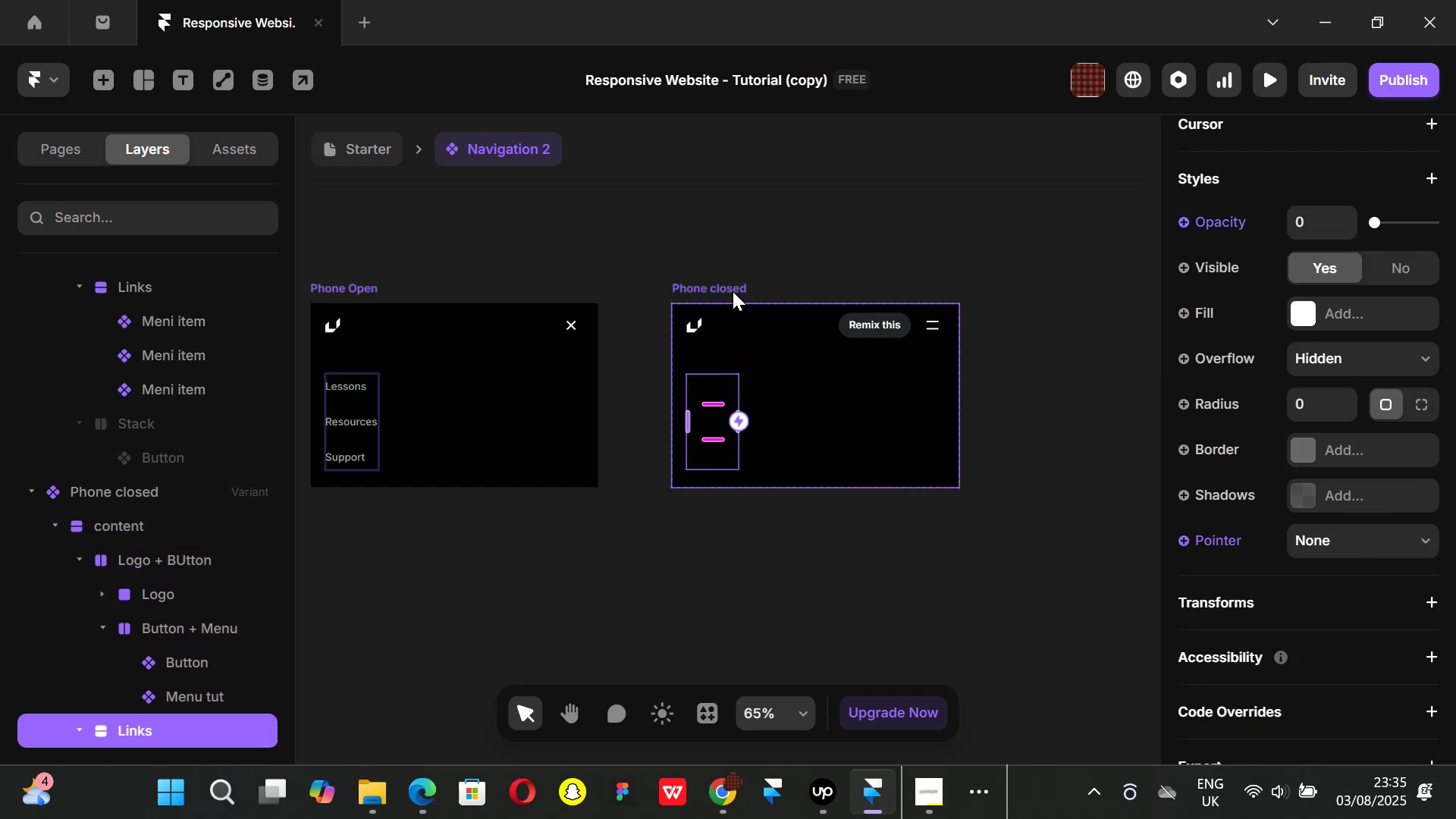 
left_click([730, 291])
 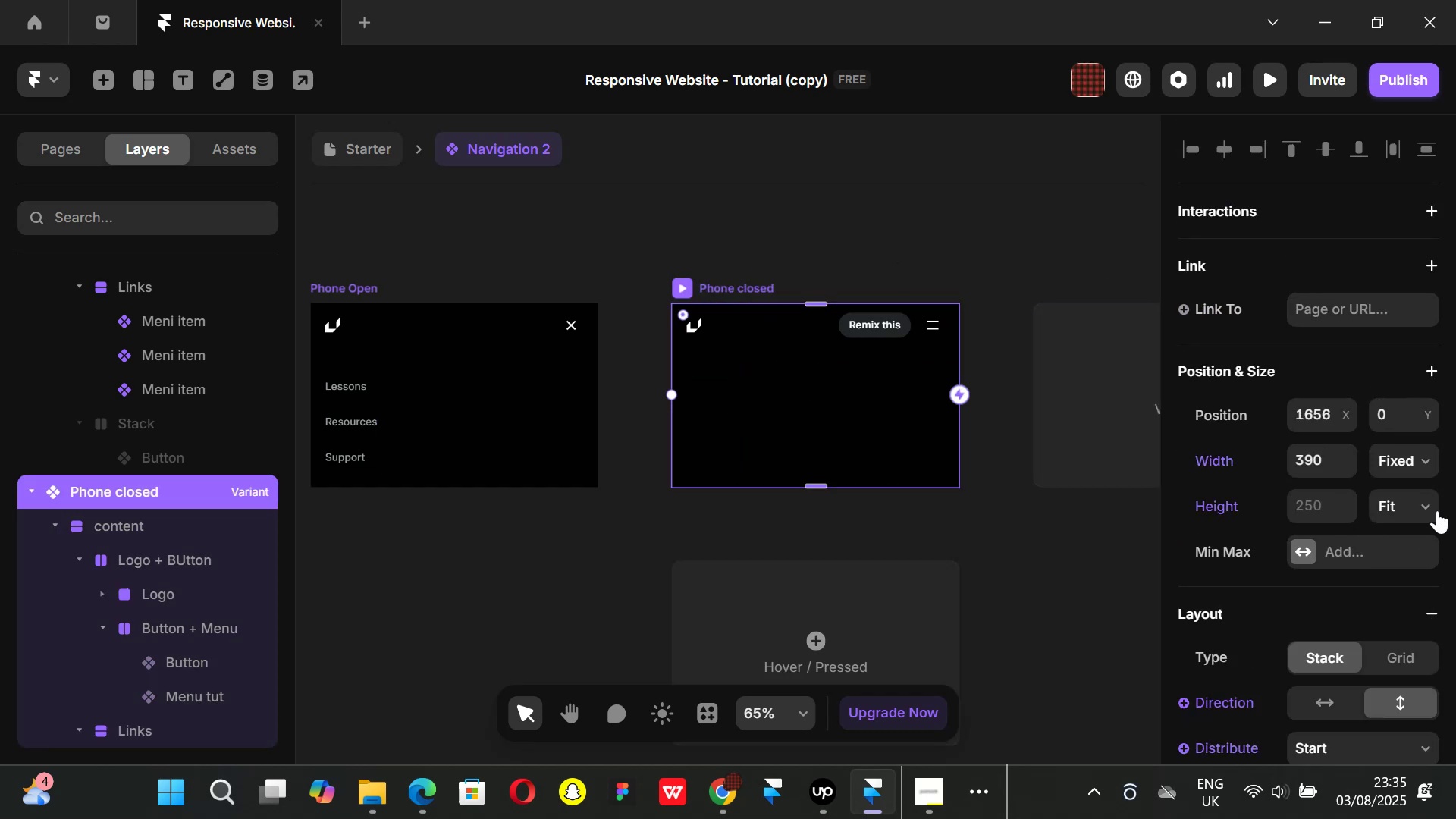 
left_click([1428, 506])
 